 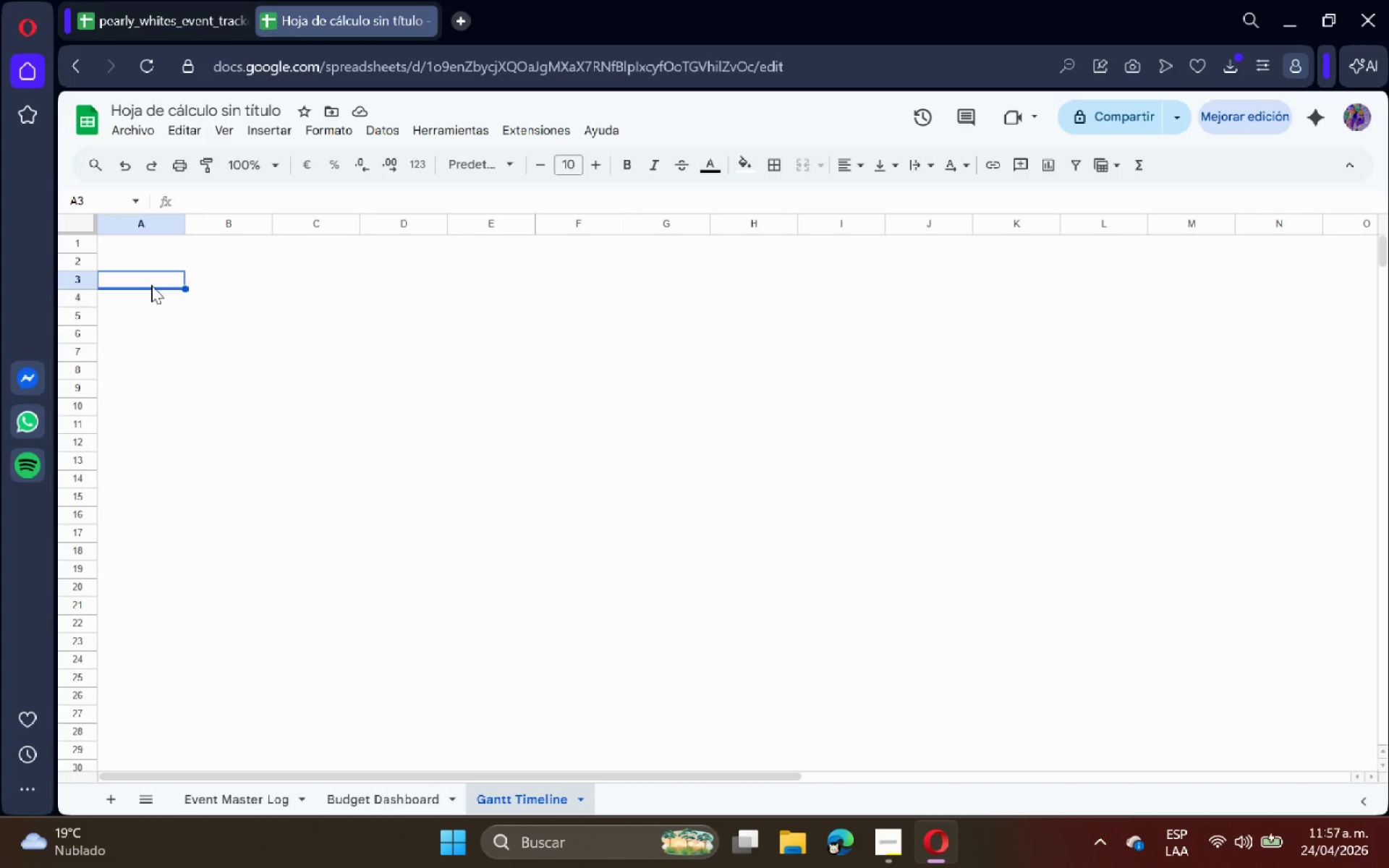 
type(Tast)
key(Backspace)
type(k Name)
 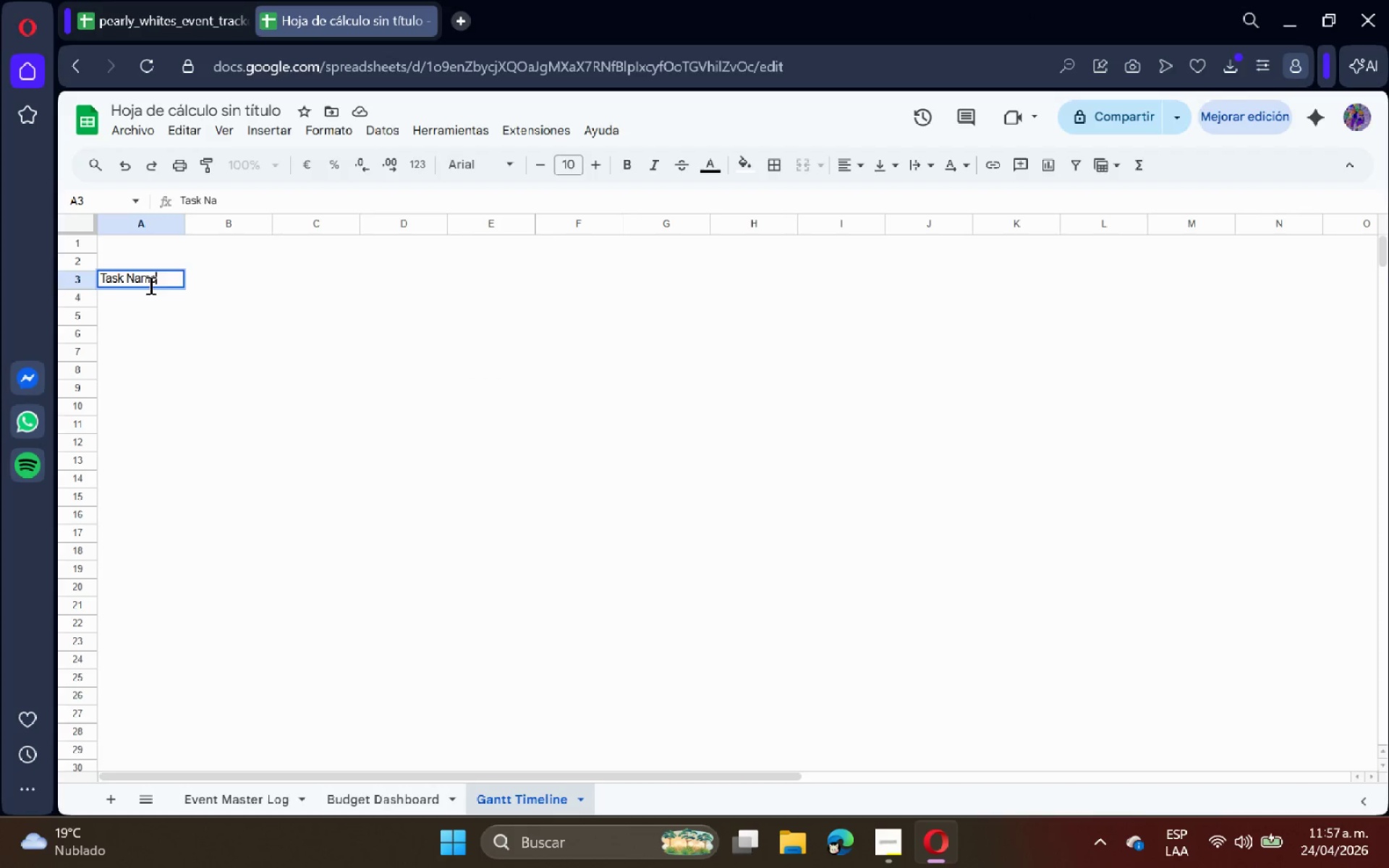 
key(Enter)
 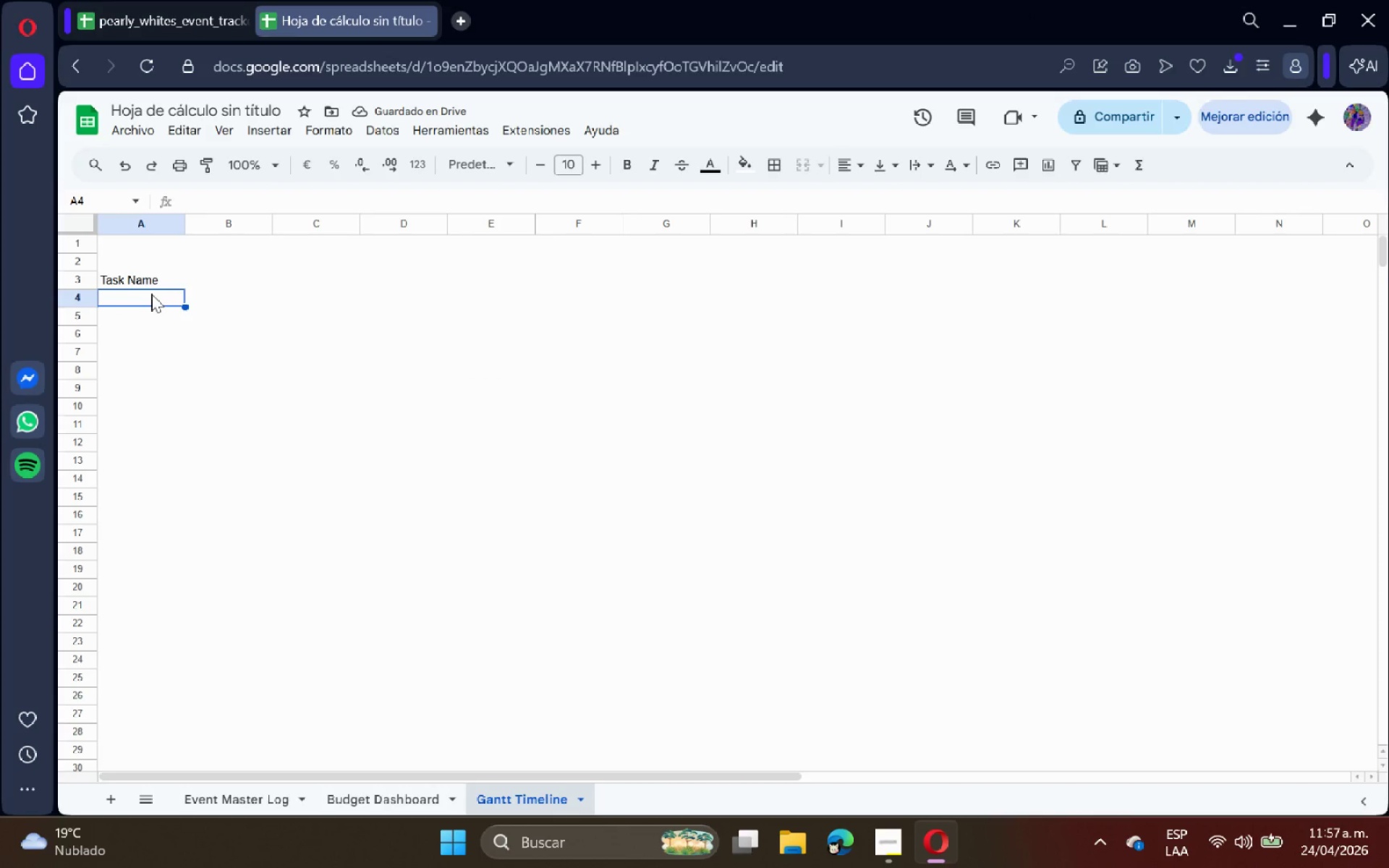 
key(Shift+ShiftRight)
 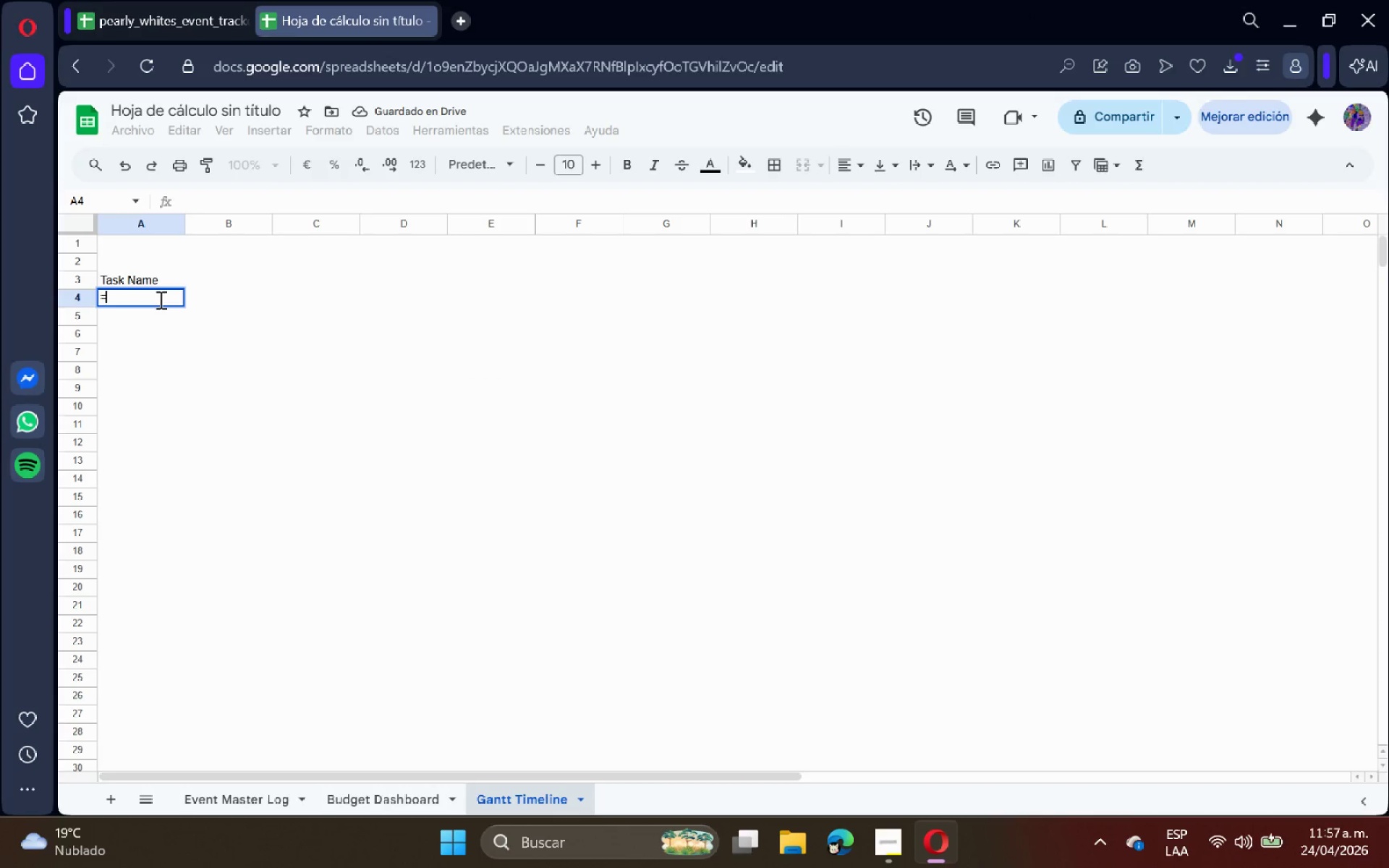 
key(Shift+0)
 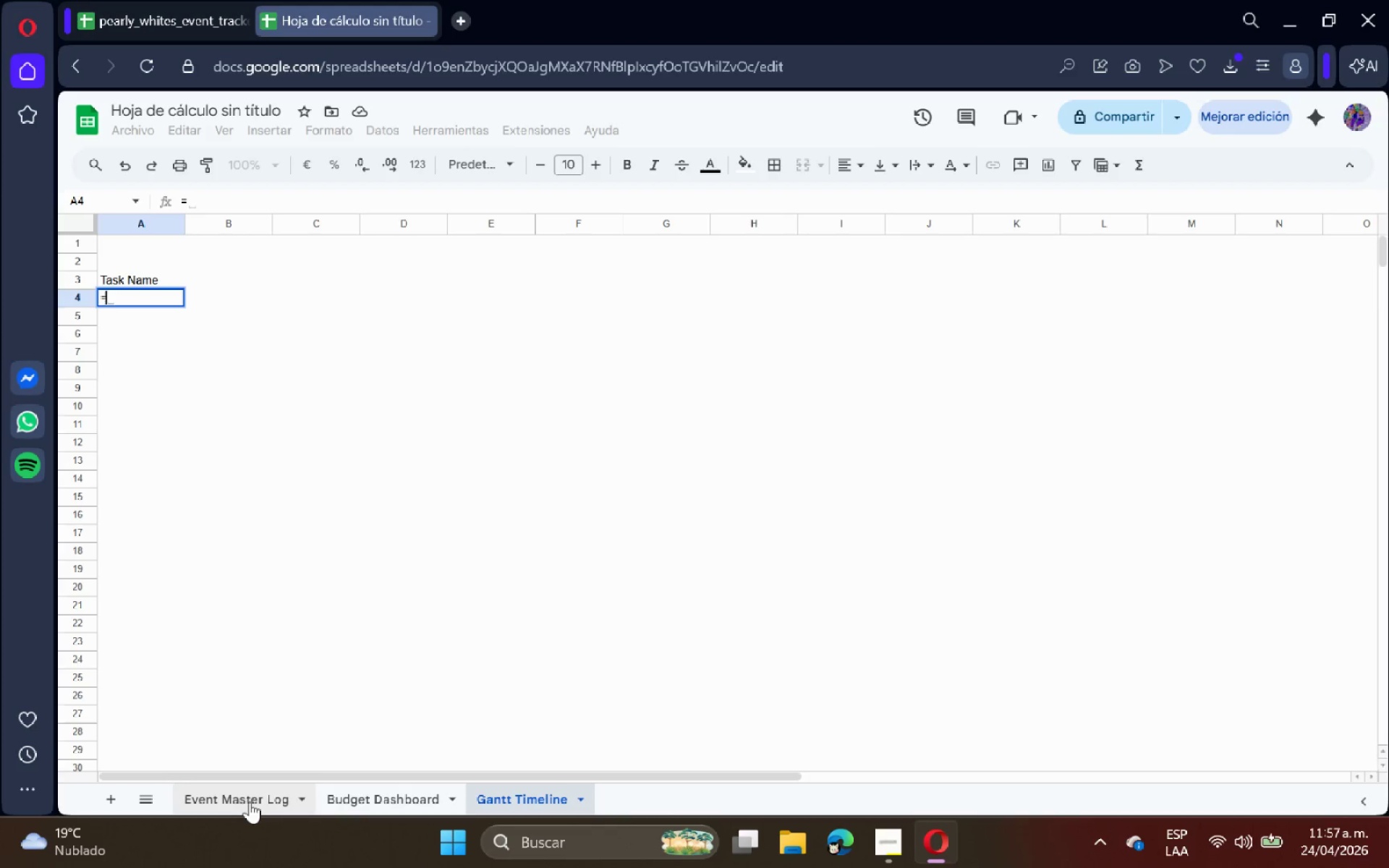 
left_click([252, 806])
 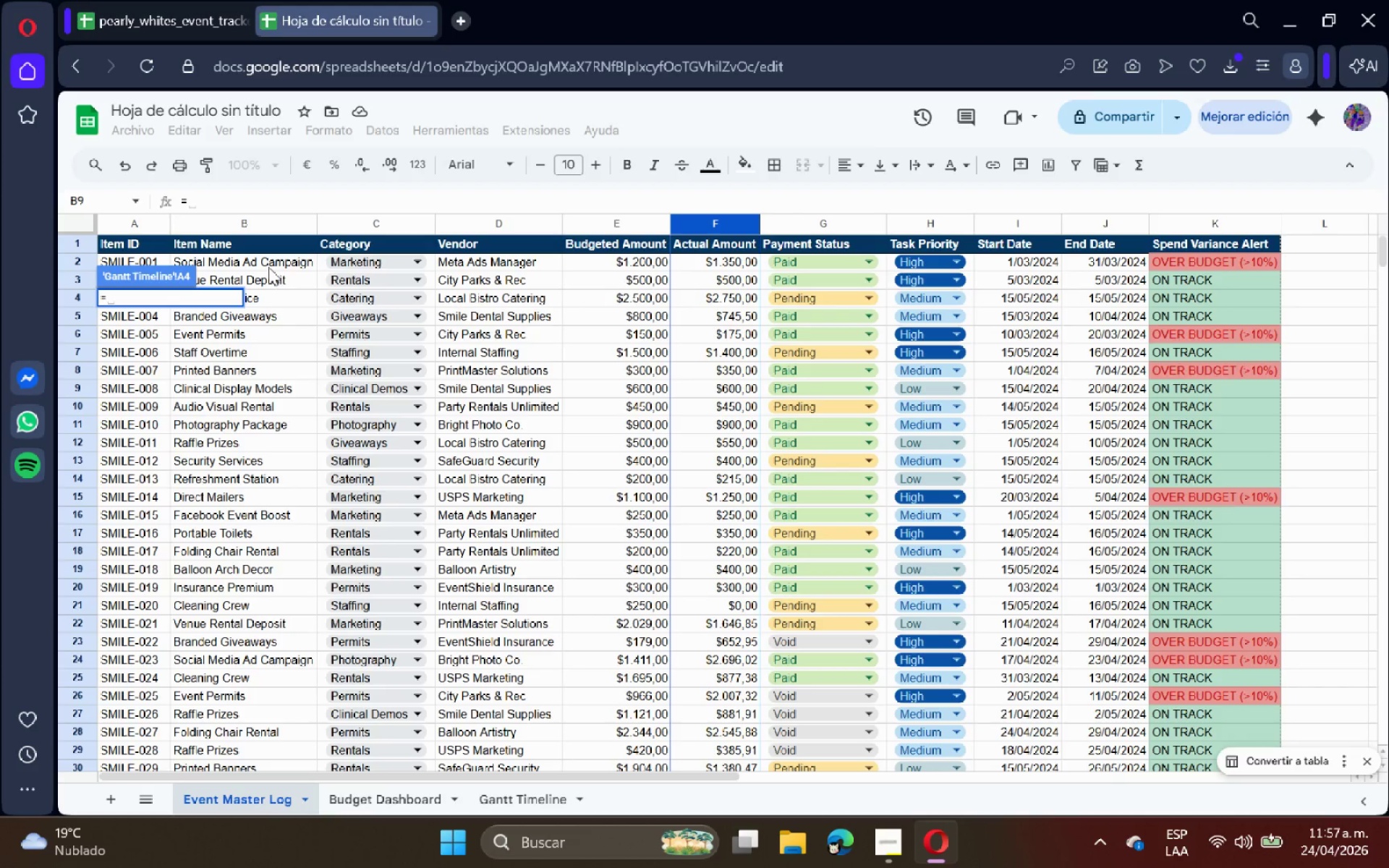 
wait(7.84)
 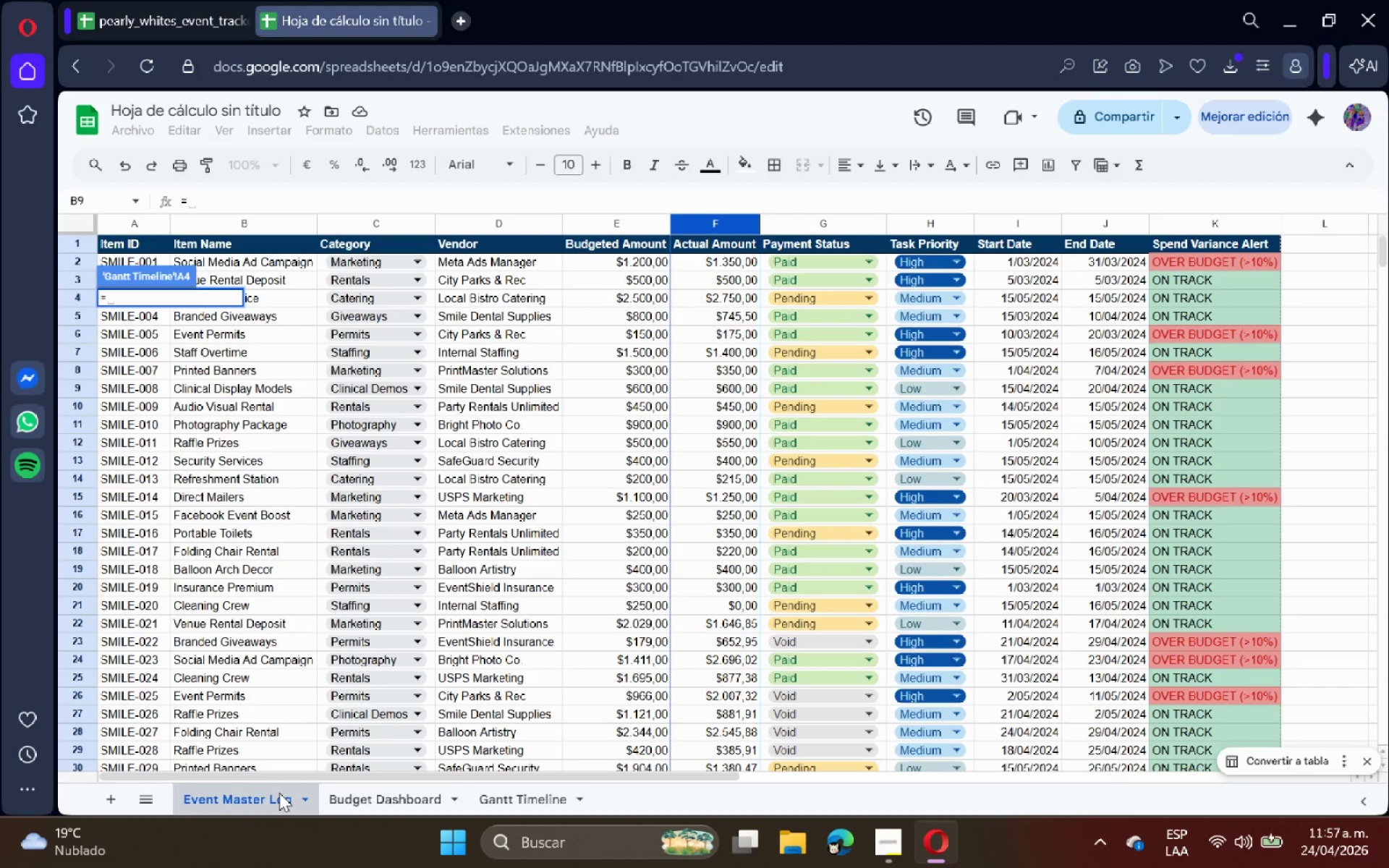 
left_click([268, 267])
 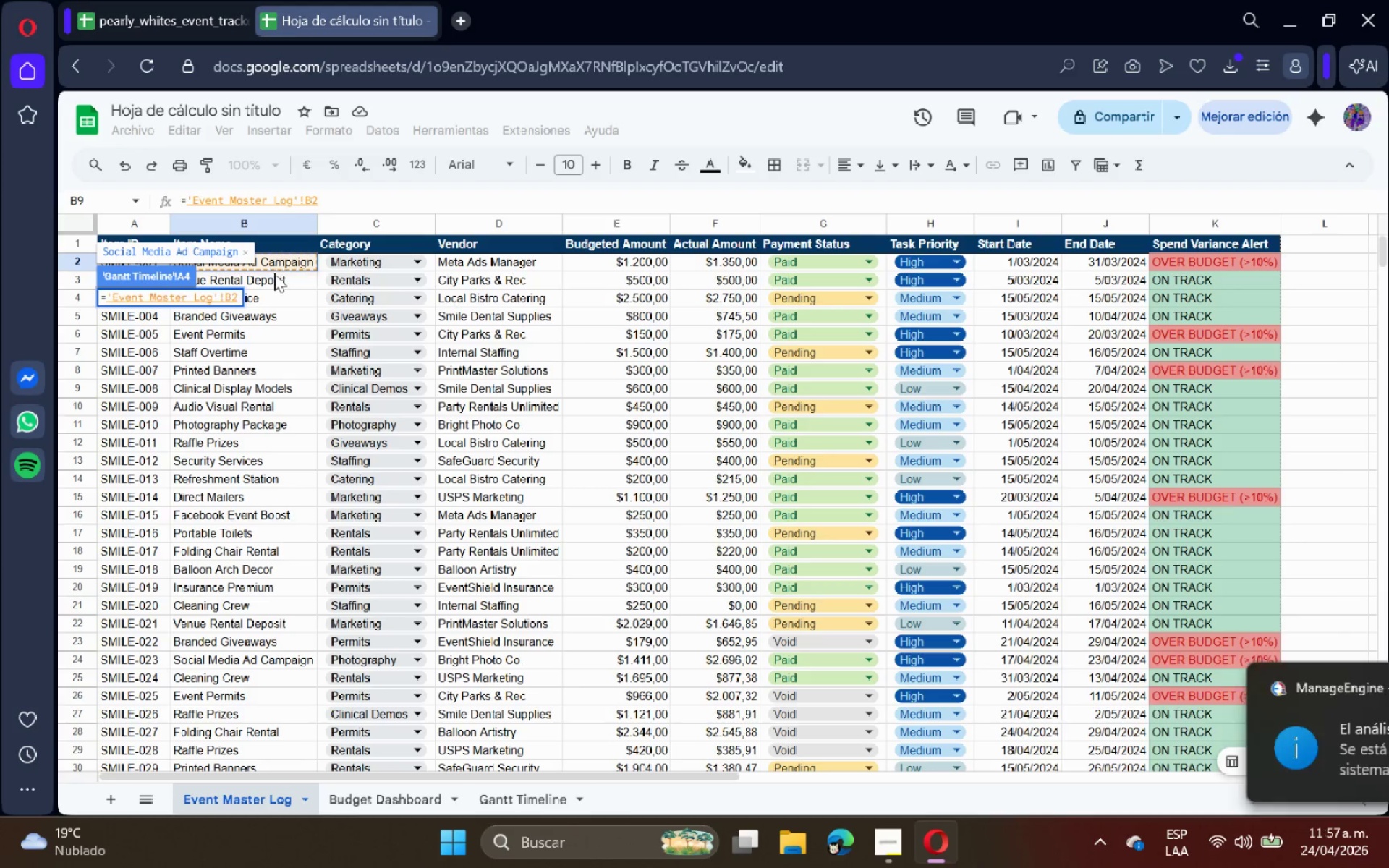 
key(Enter)
 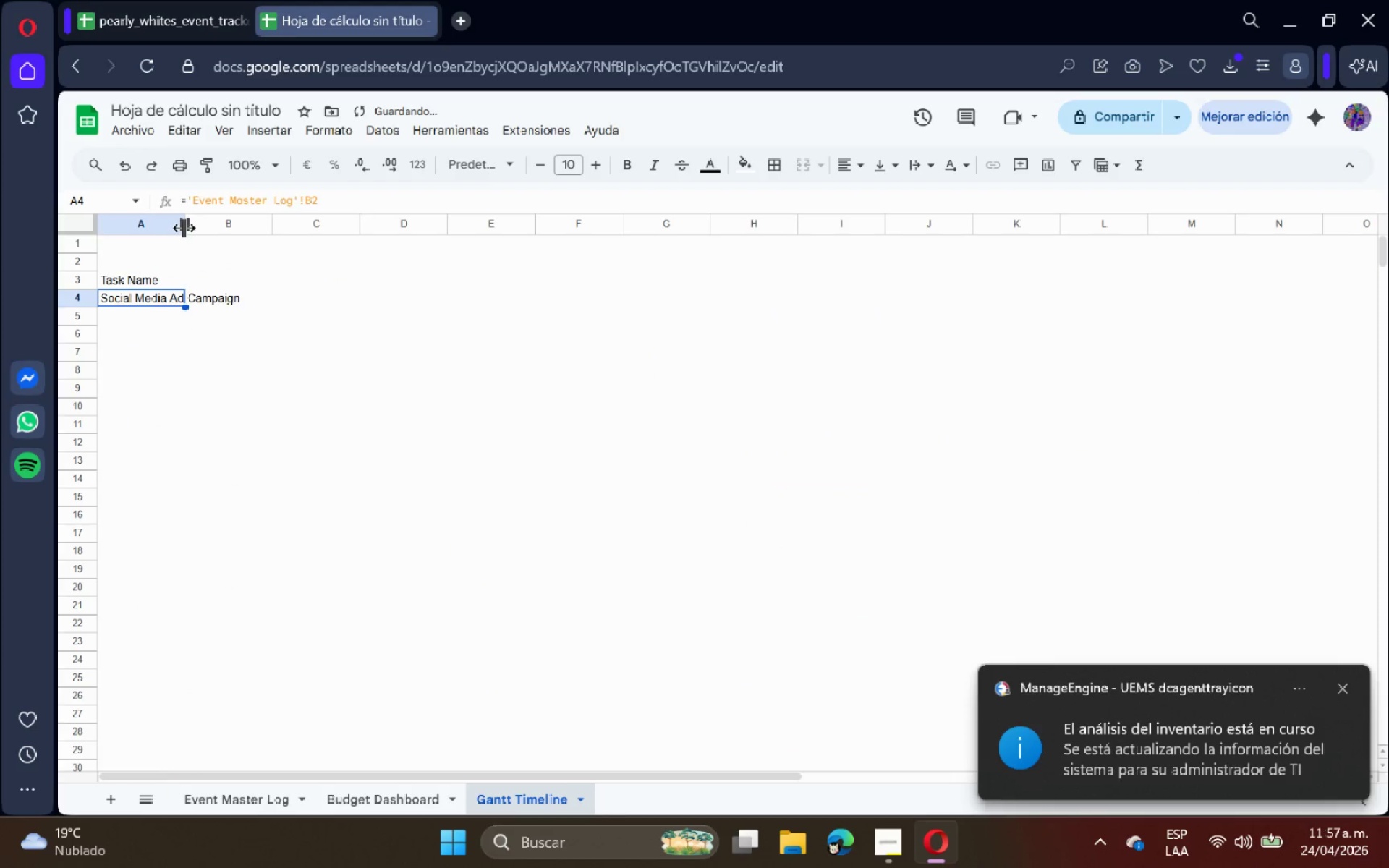 
double_click([184, 226])
 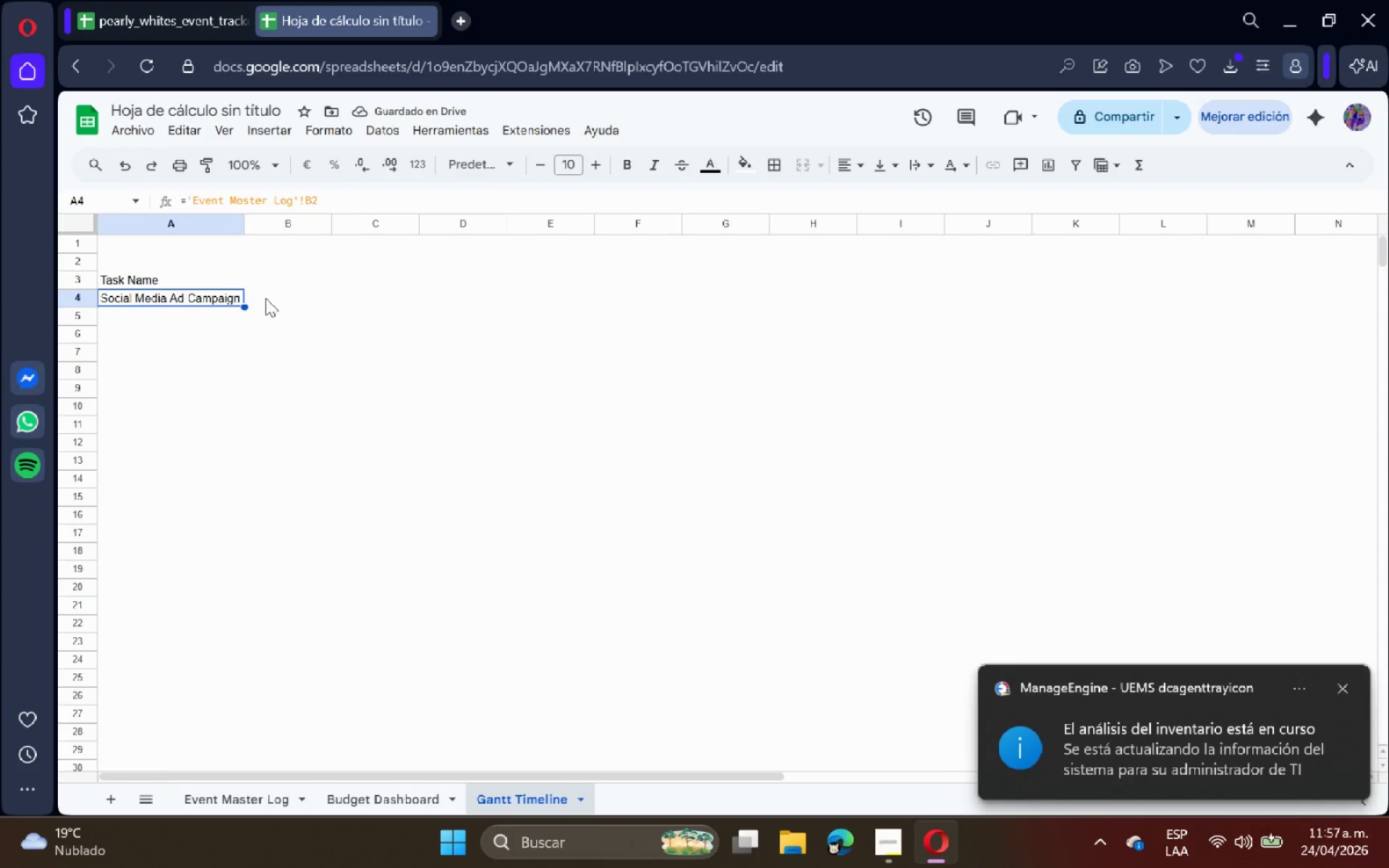 
left_click_drag(start_coordinate=[245, 307], to_coordinate=[209, 371])
 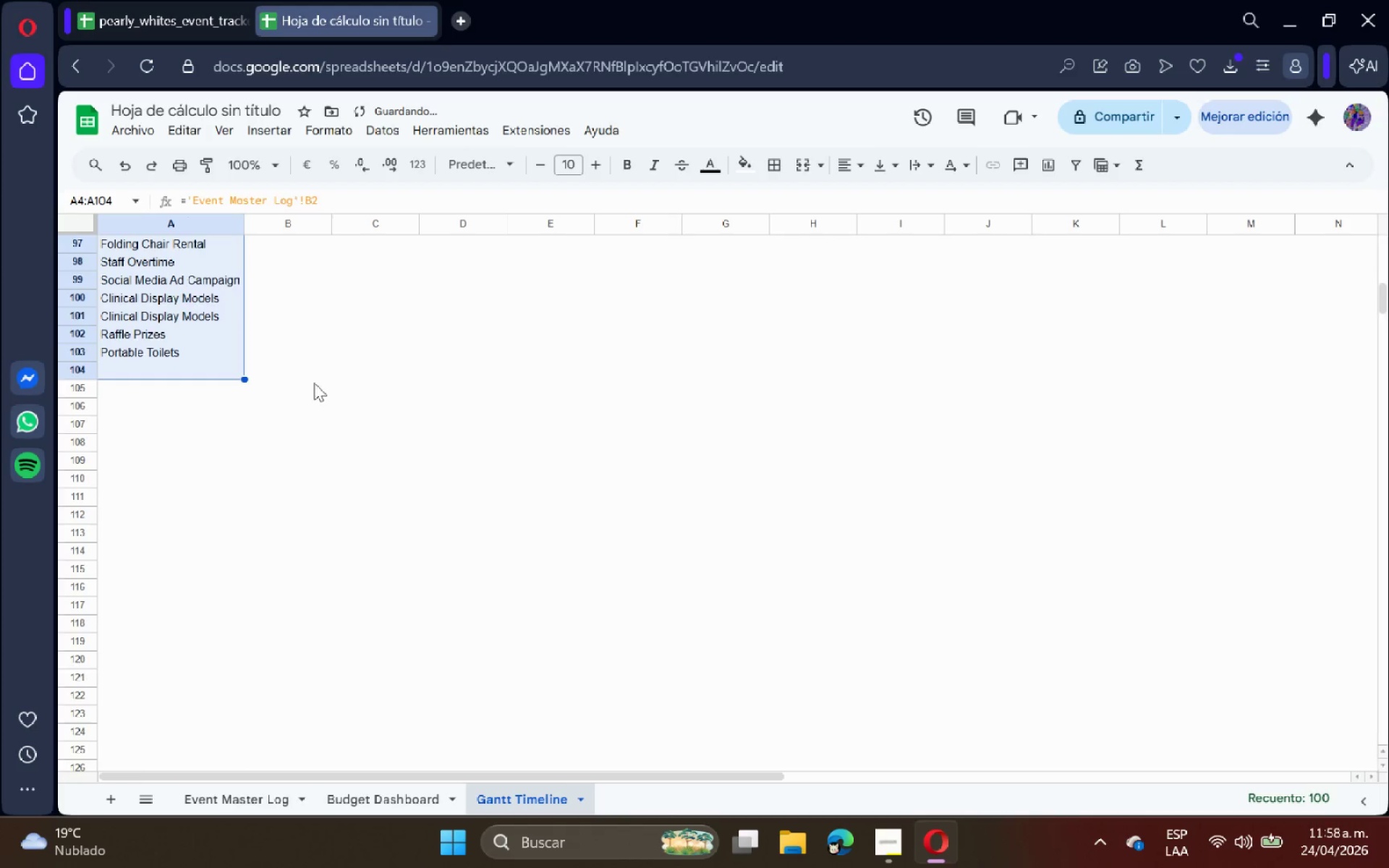 
scroll: coordinate [215, 641], scroll_direction: down, amount: 16.0
 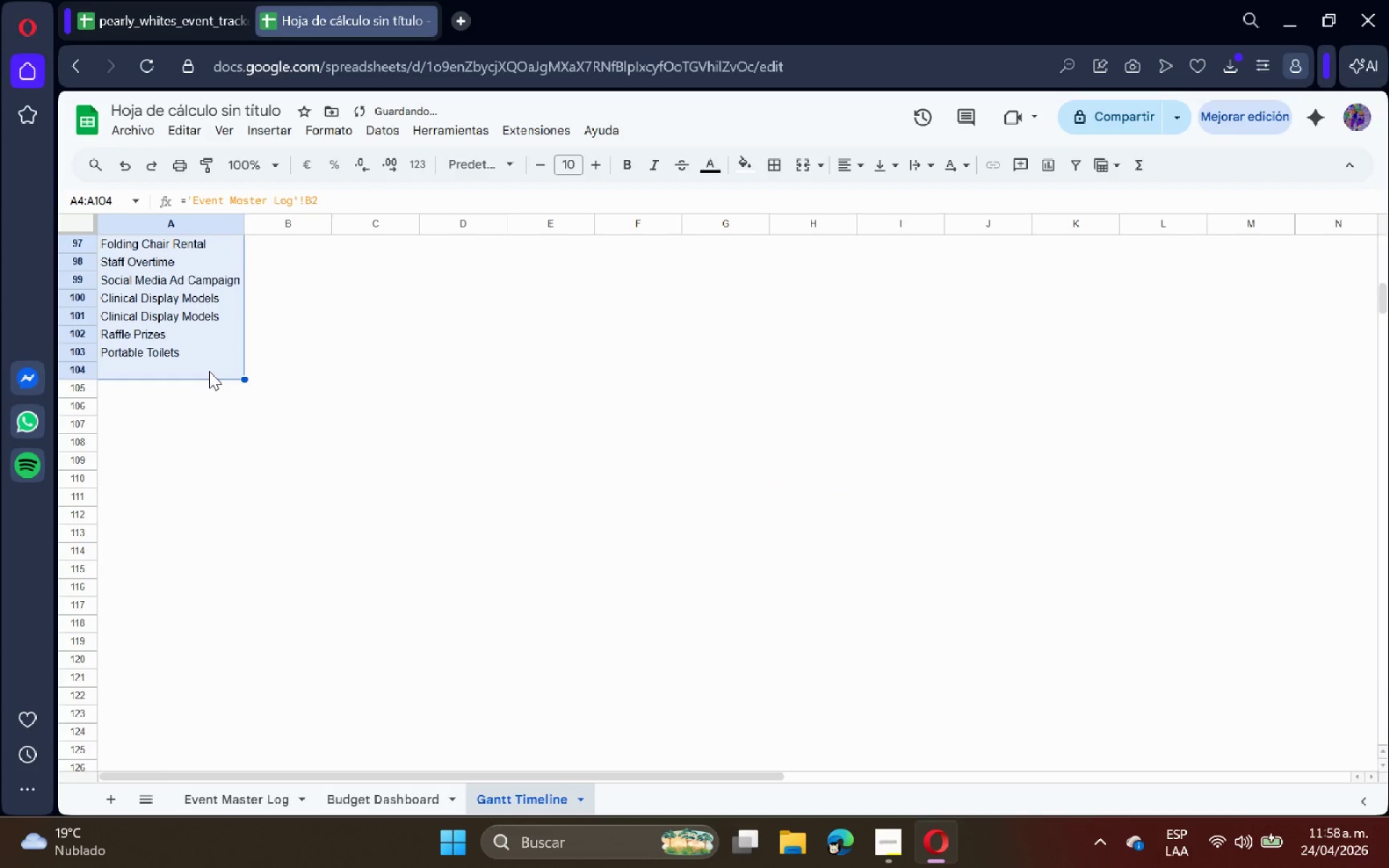 
left_click([305, 418])
 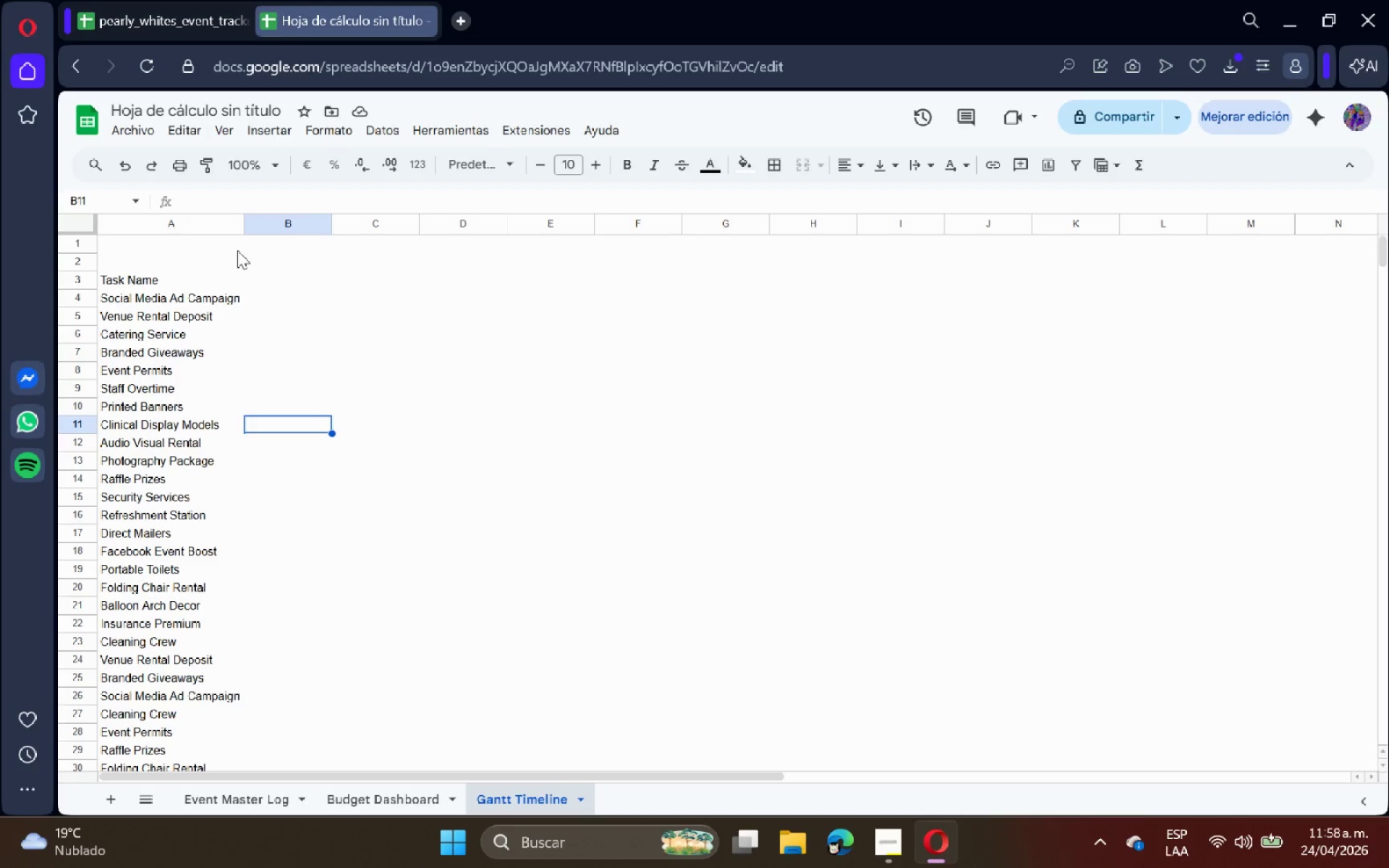 
scroll: coordinate [286, 415], scroll_direction: up, amount: 21.0
 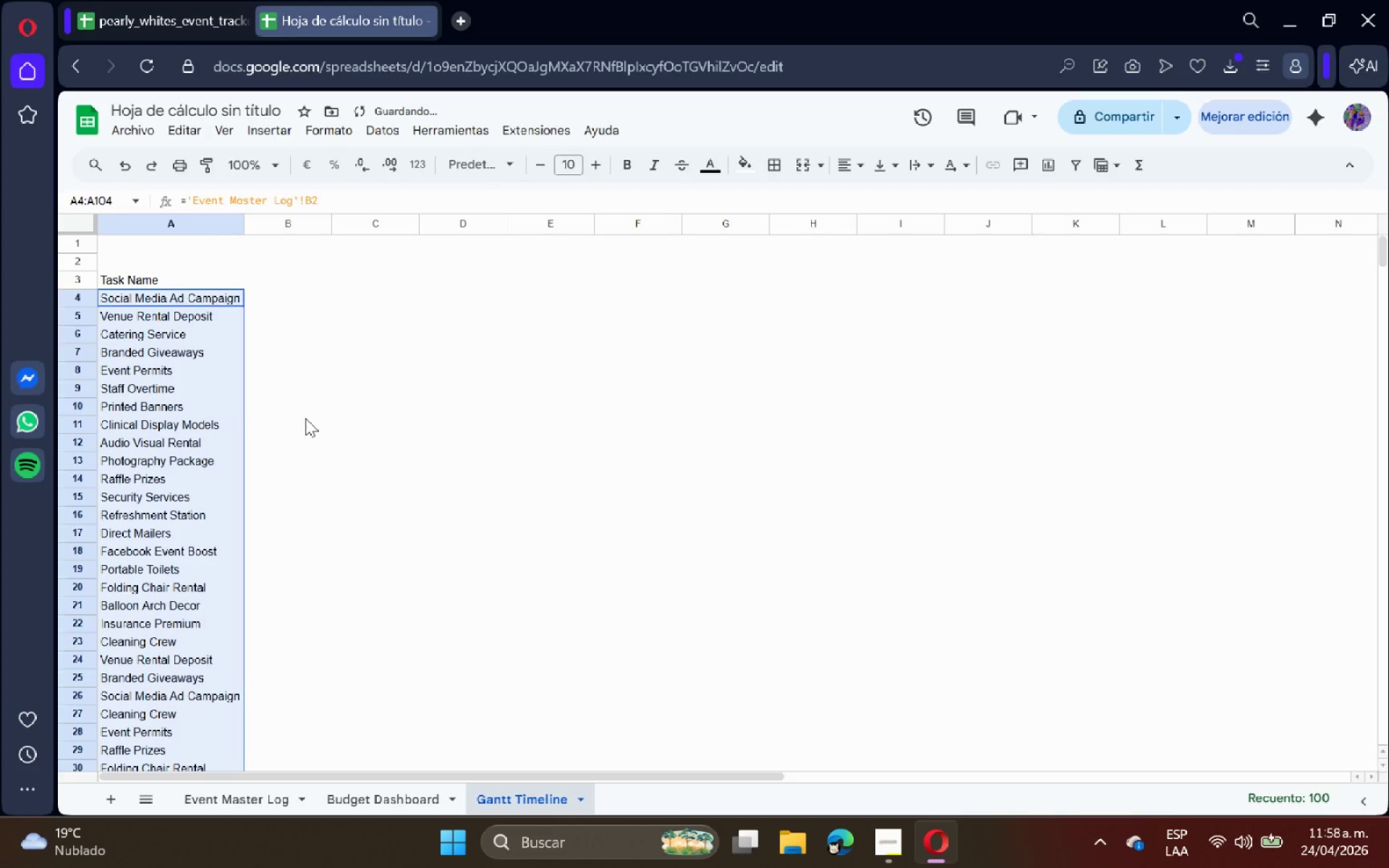 
wait(7.69)
 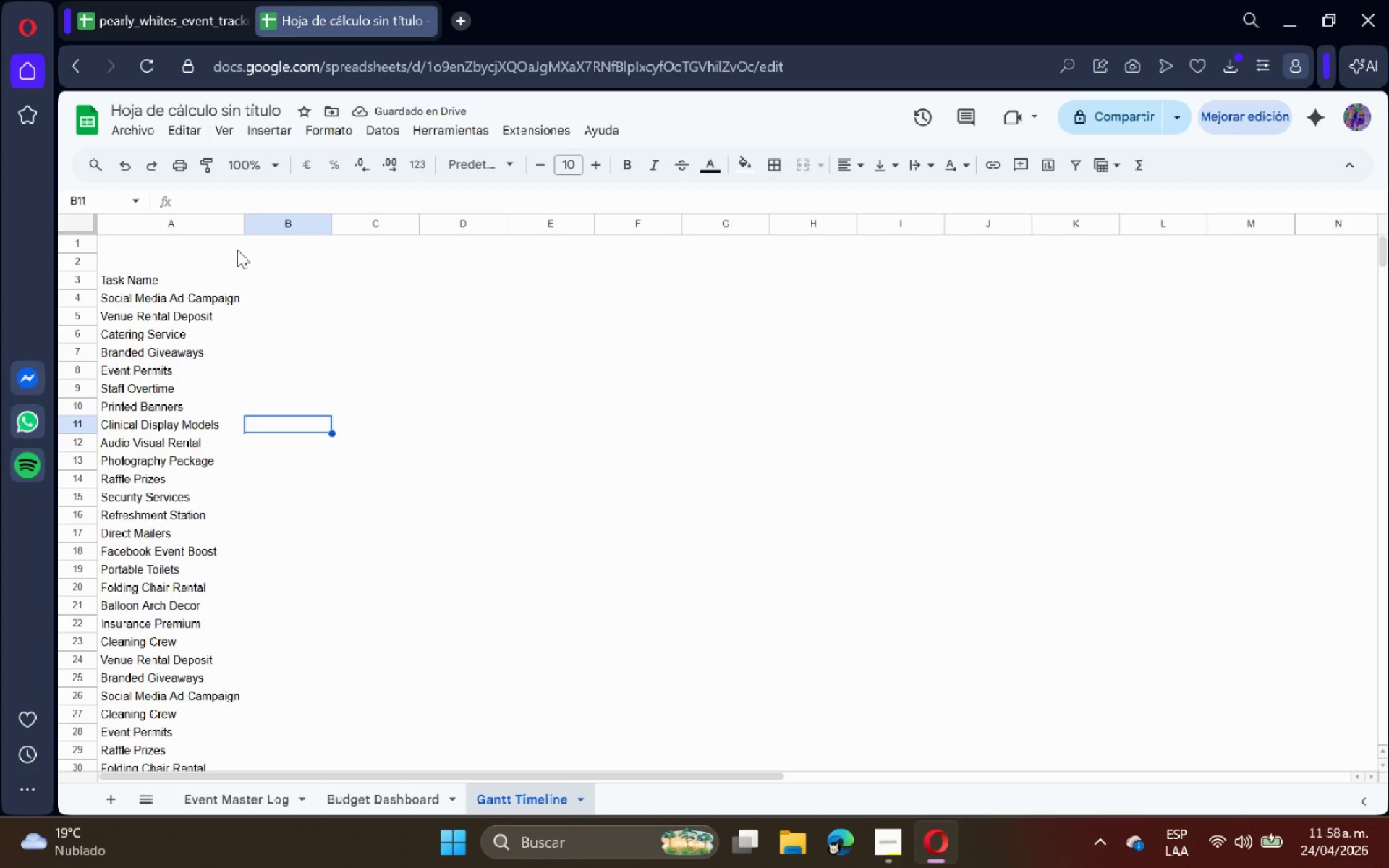 
left_click([300, 282])
 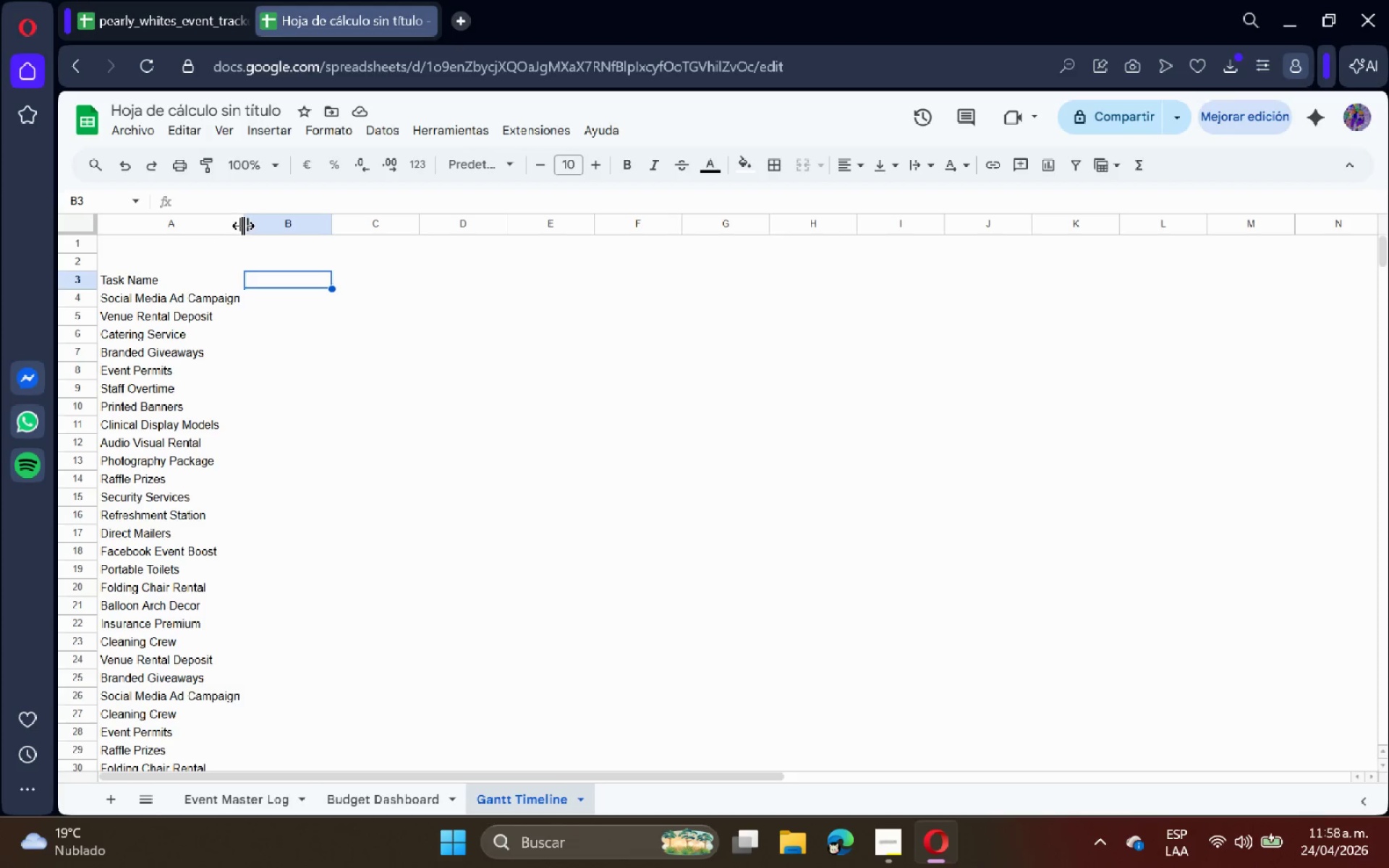 
double_click([243, 226])
 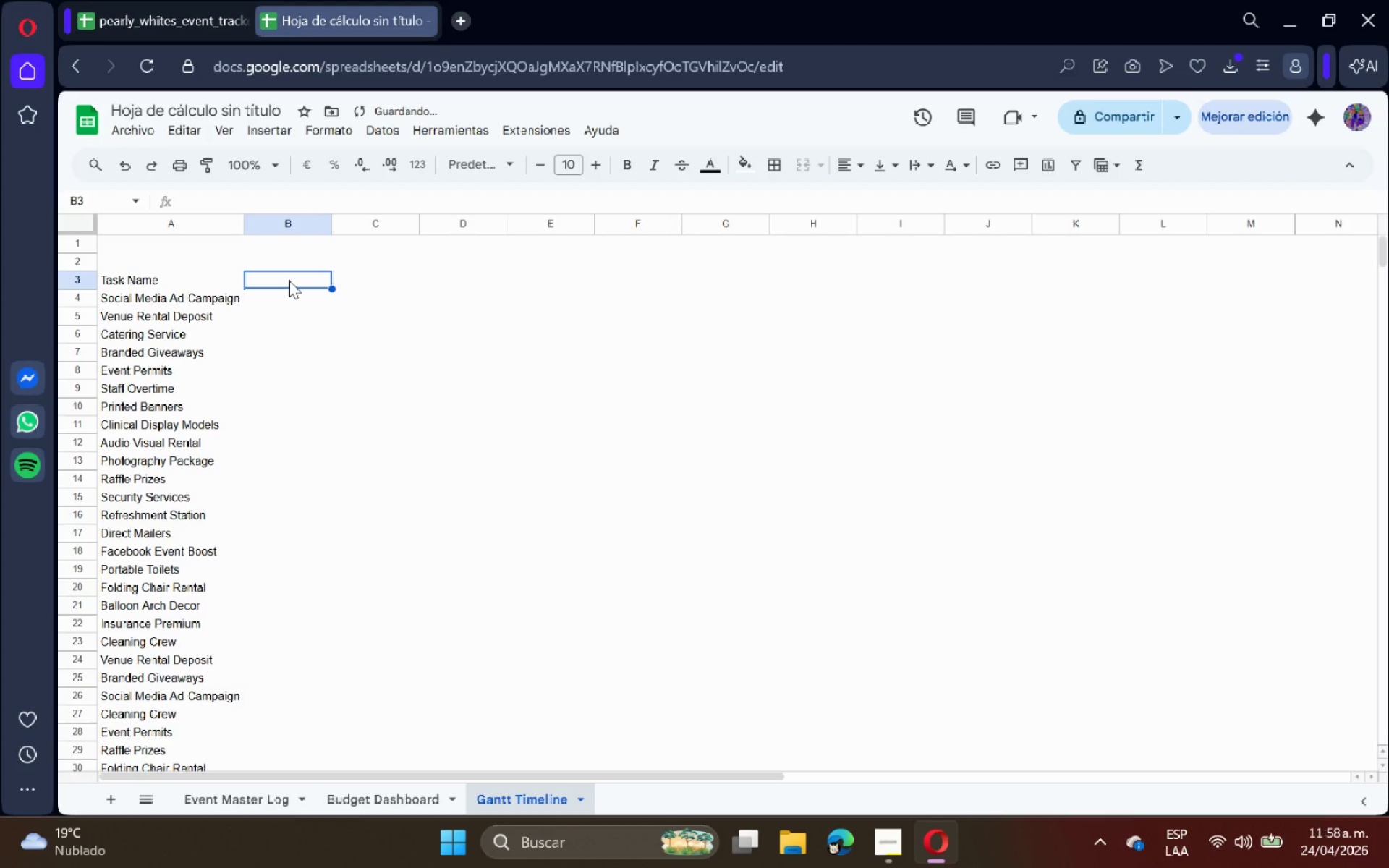 
type())
key(Backspace)
key(Backspace)
type(01&03&2024)
 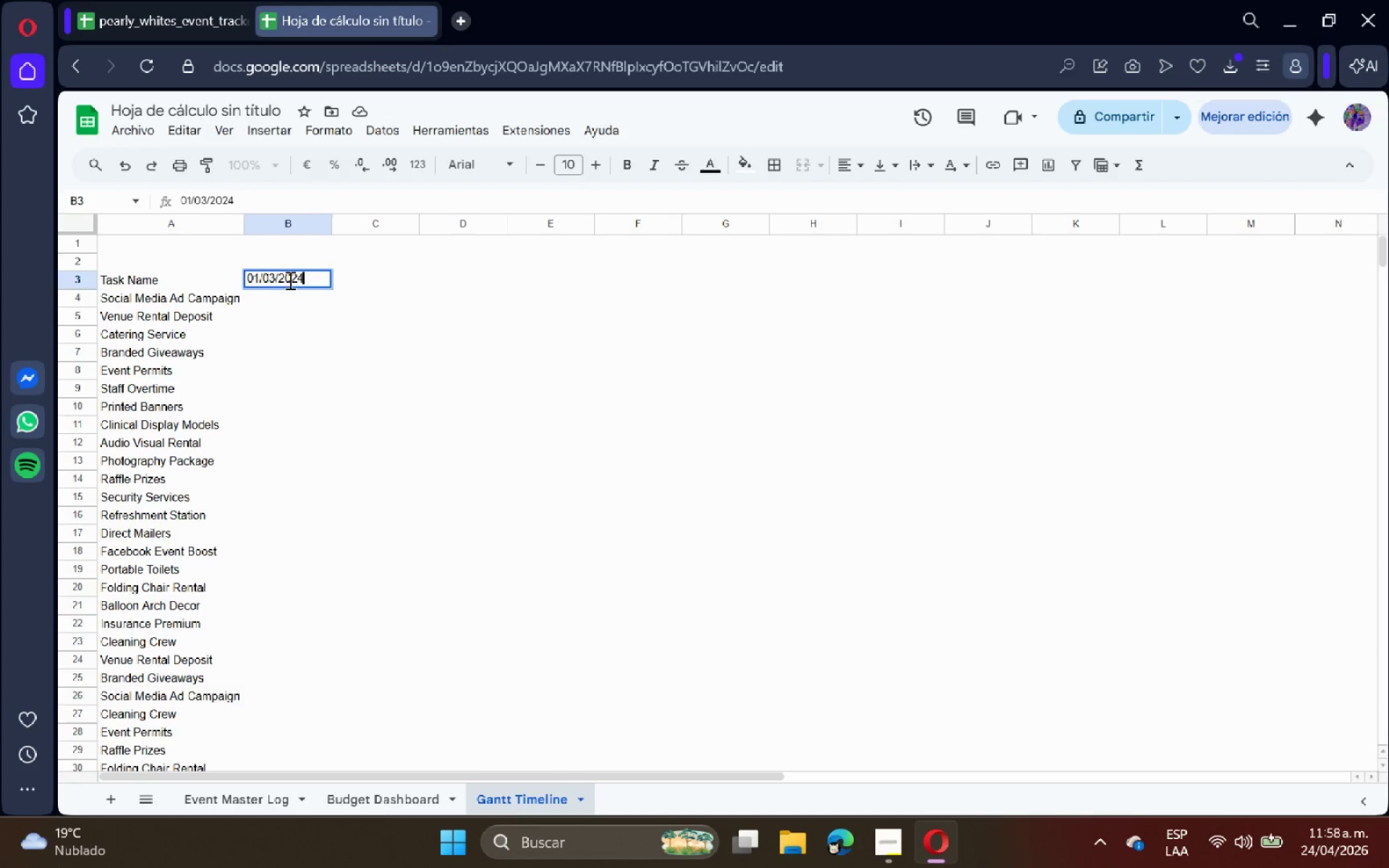 
key(Enter)
 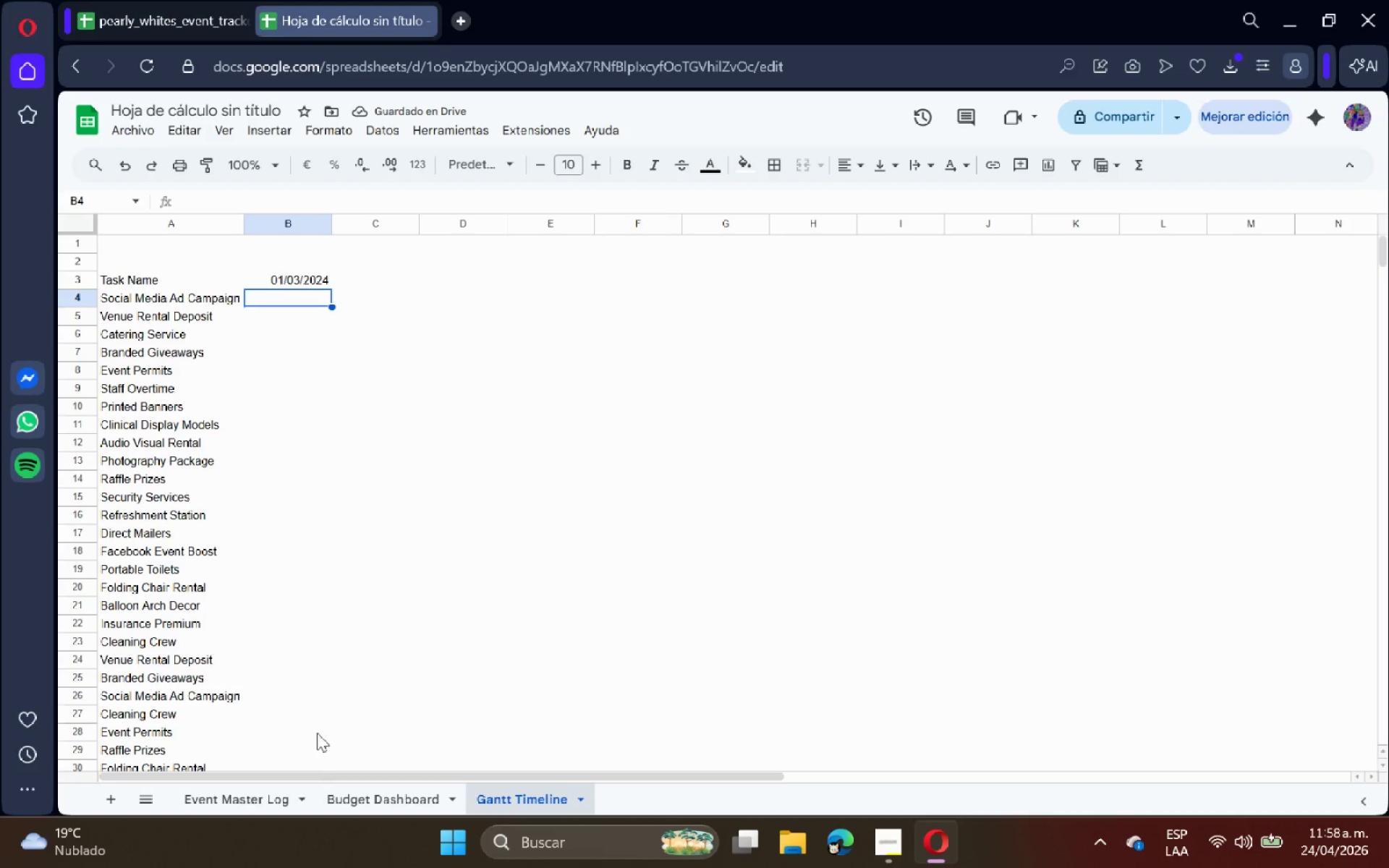 
left_click([396, 278])
 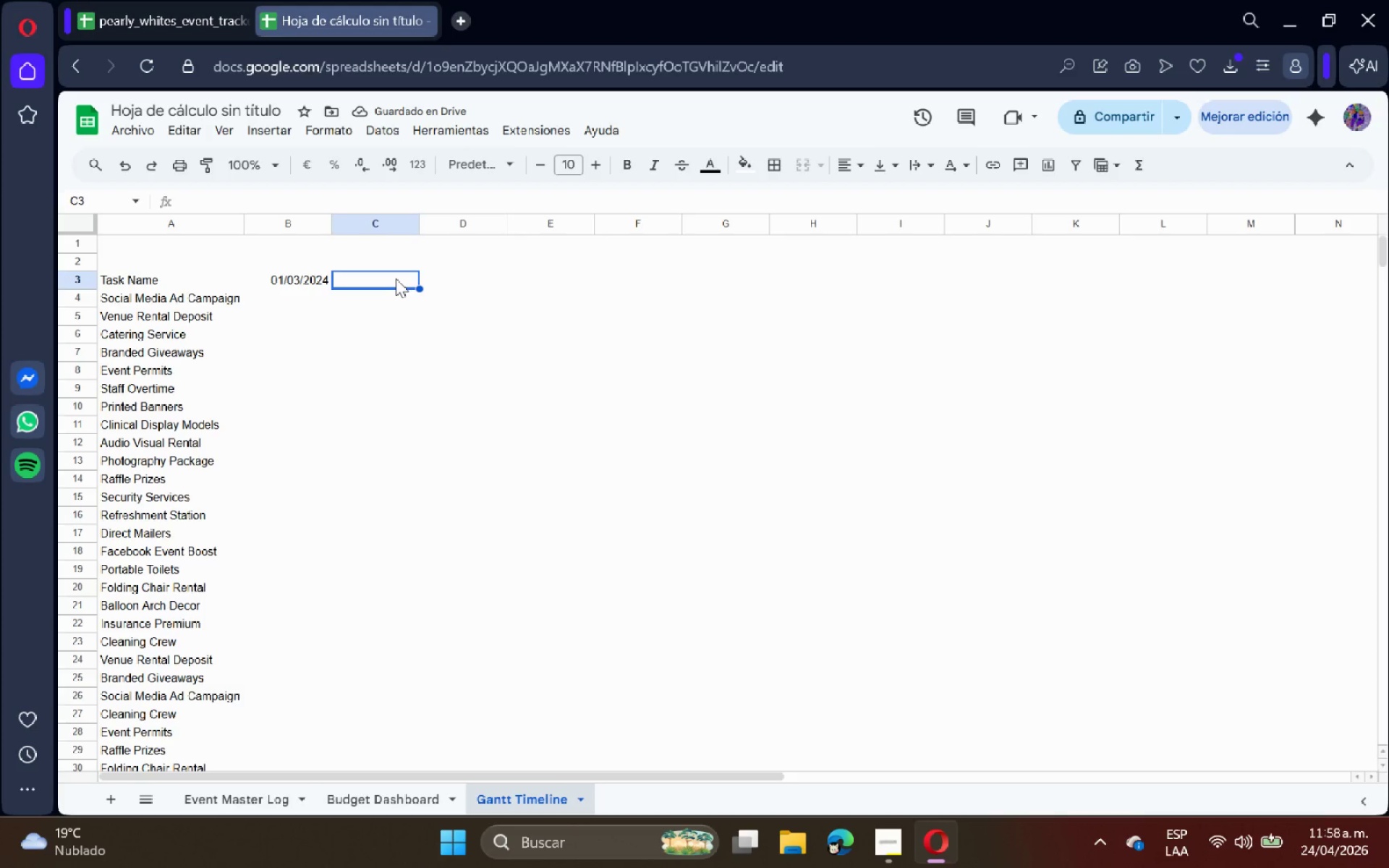 
type() )
key(Backspace)
type(b2=1)
 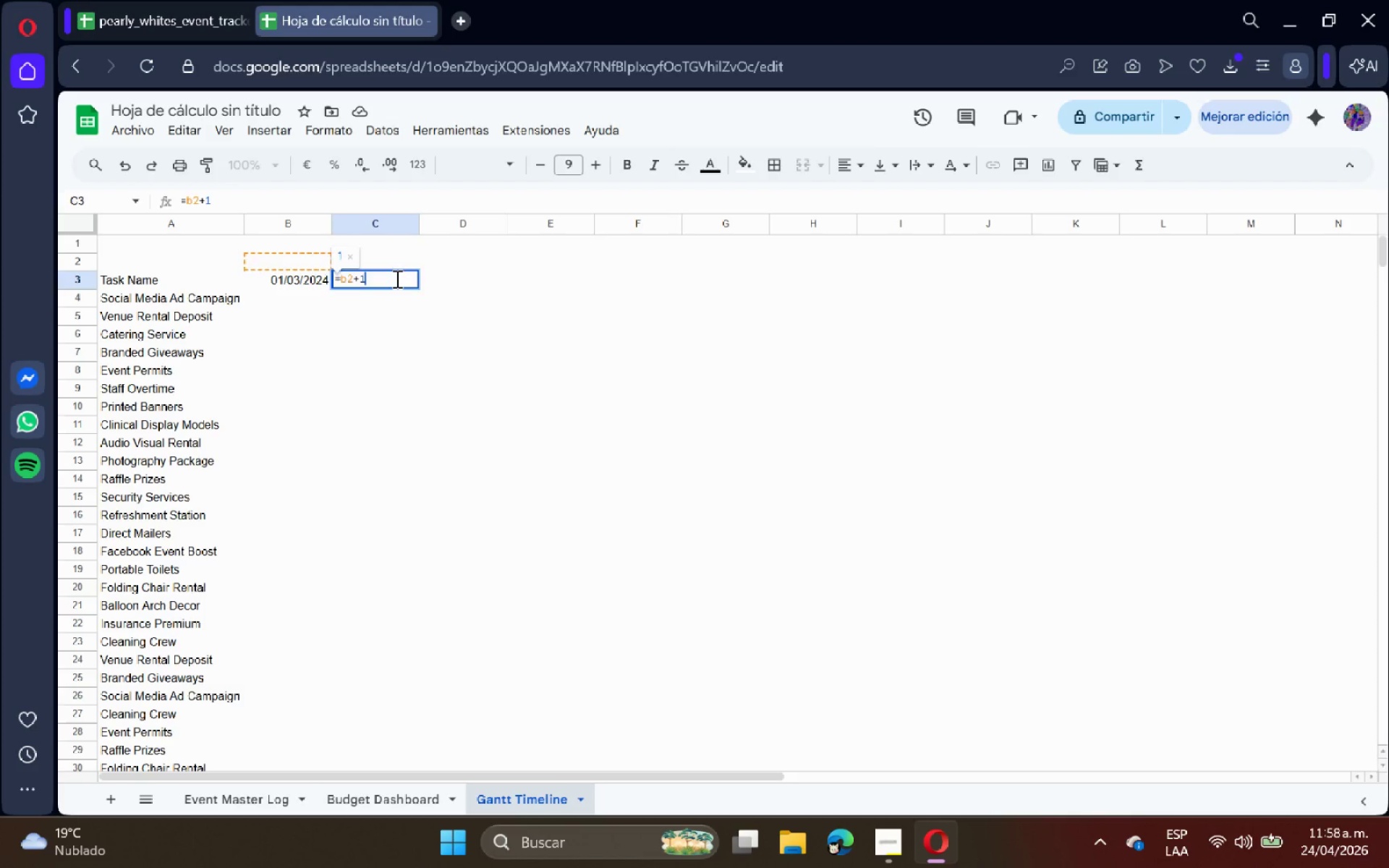 
key(Enter)
 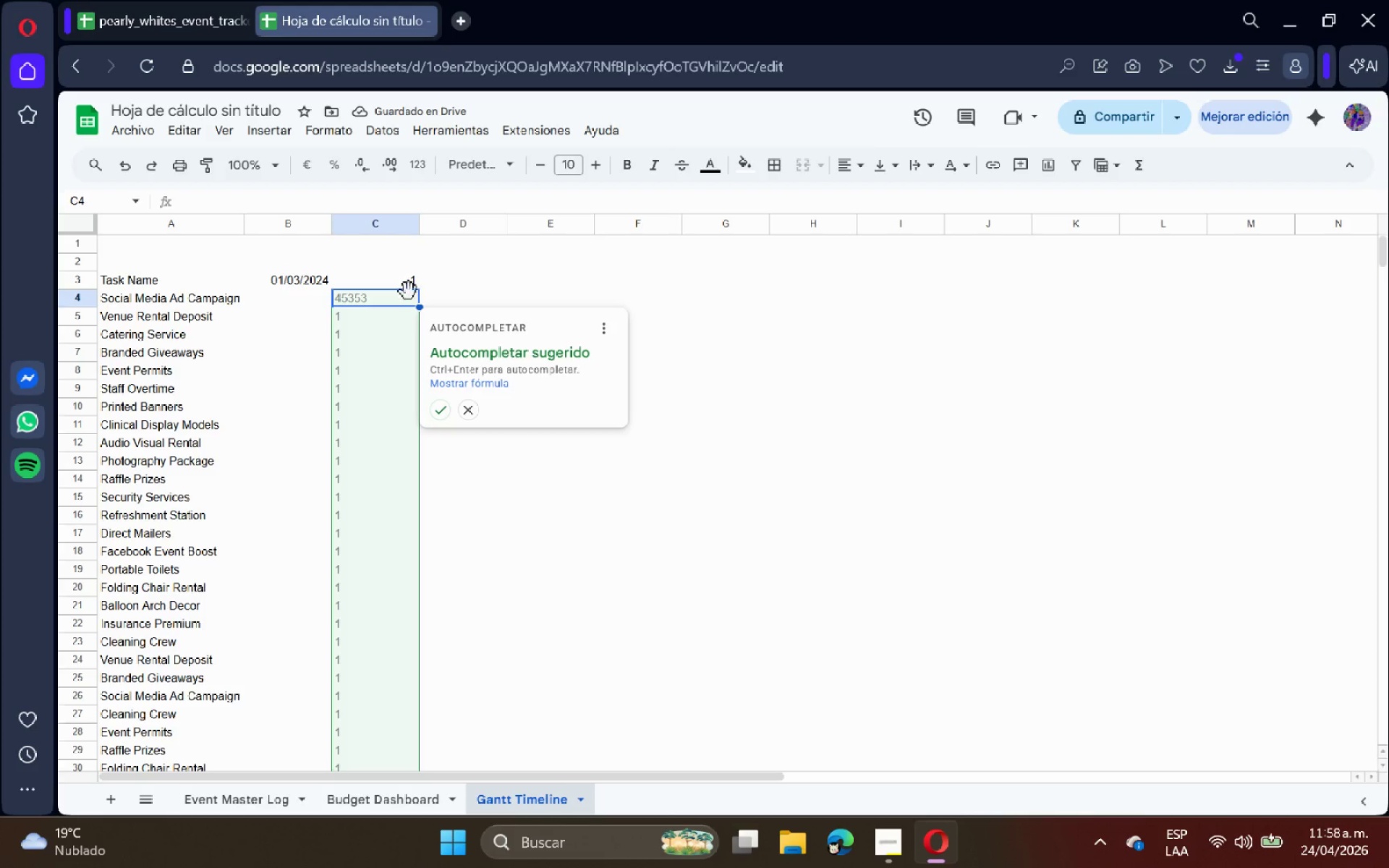 
left_click([464, 412])
 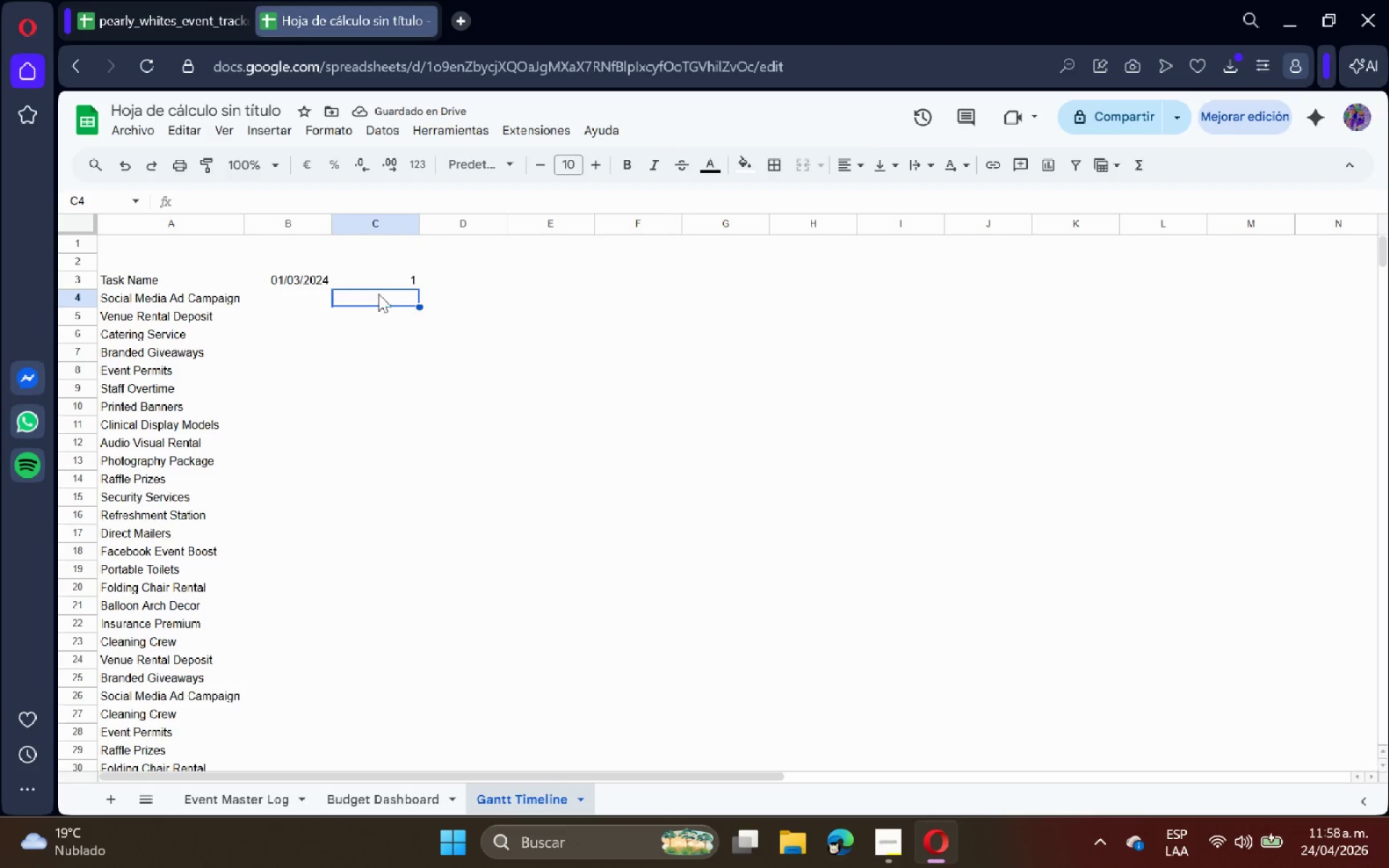 
left_click([370, 283])
 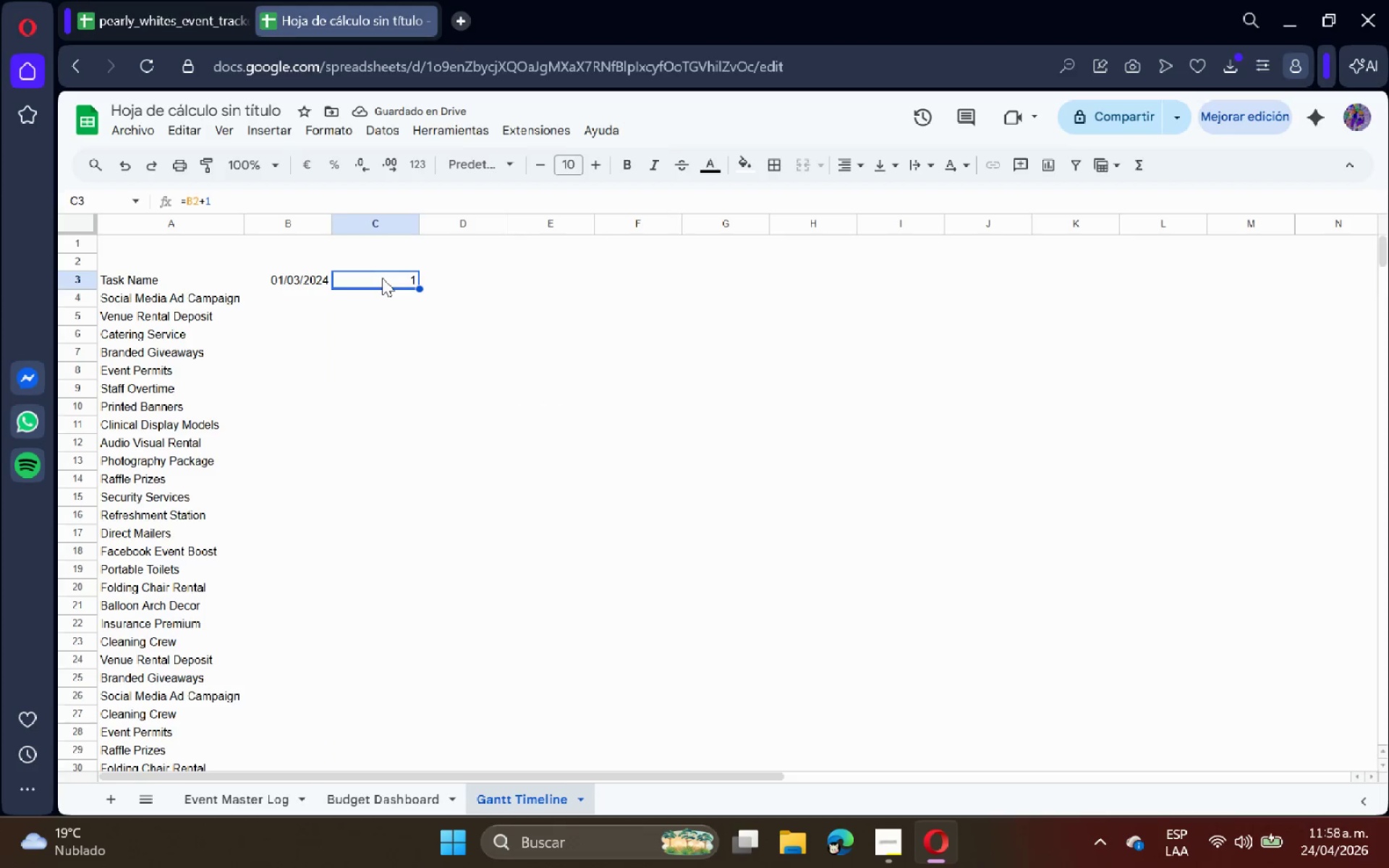 
double_click([382, 278])
 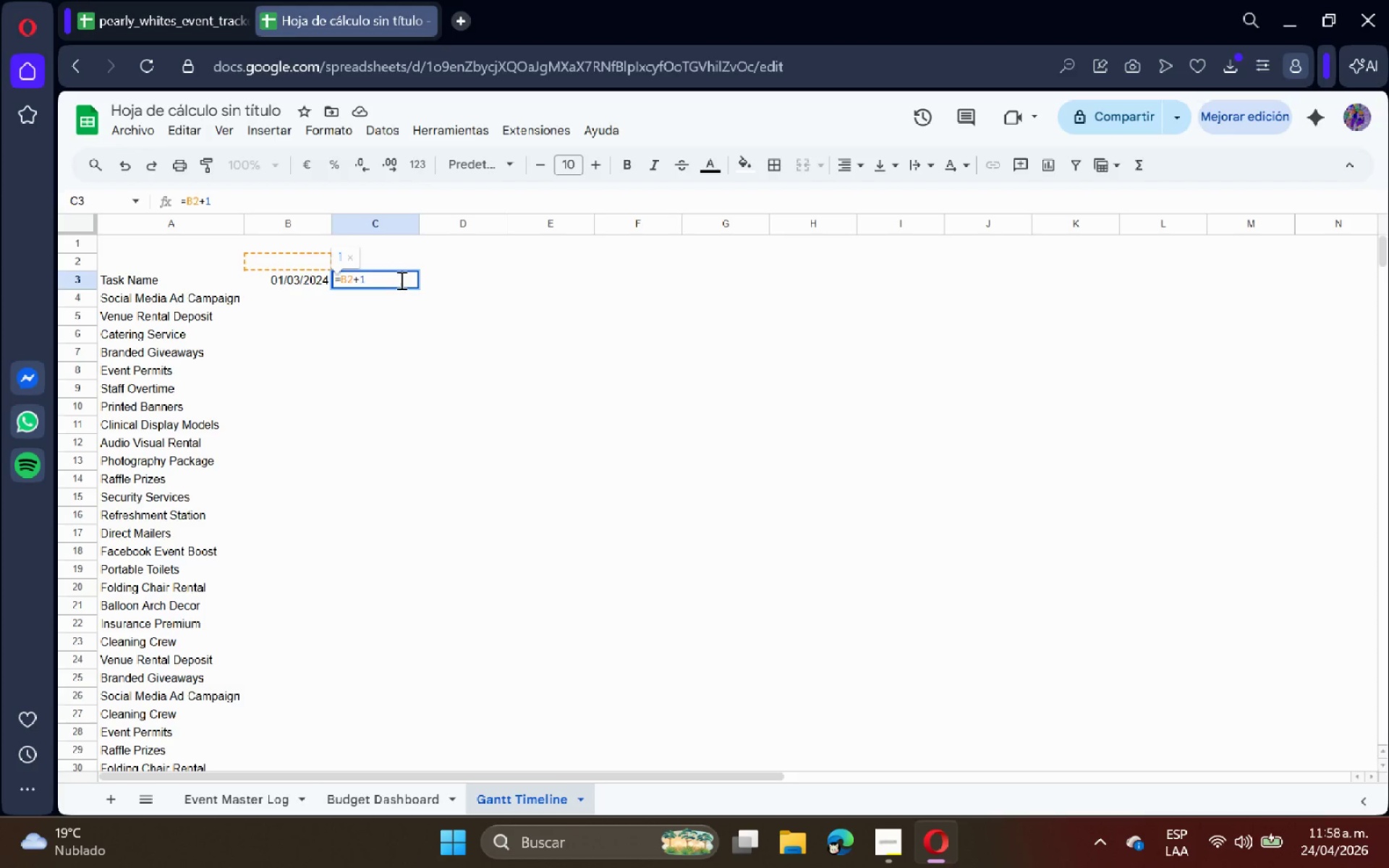 
left_click([438, 349])
 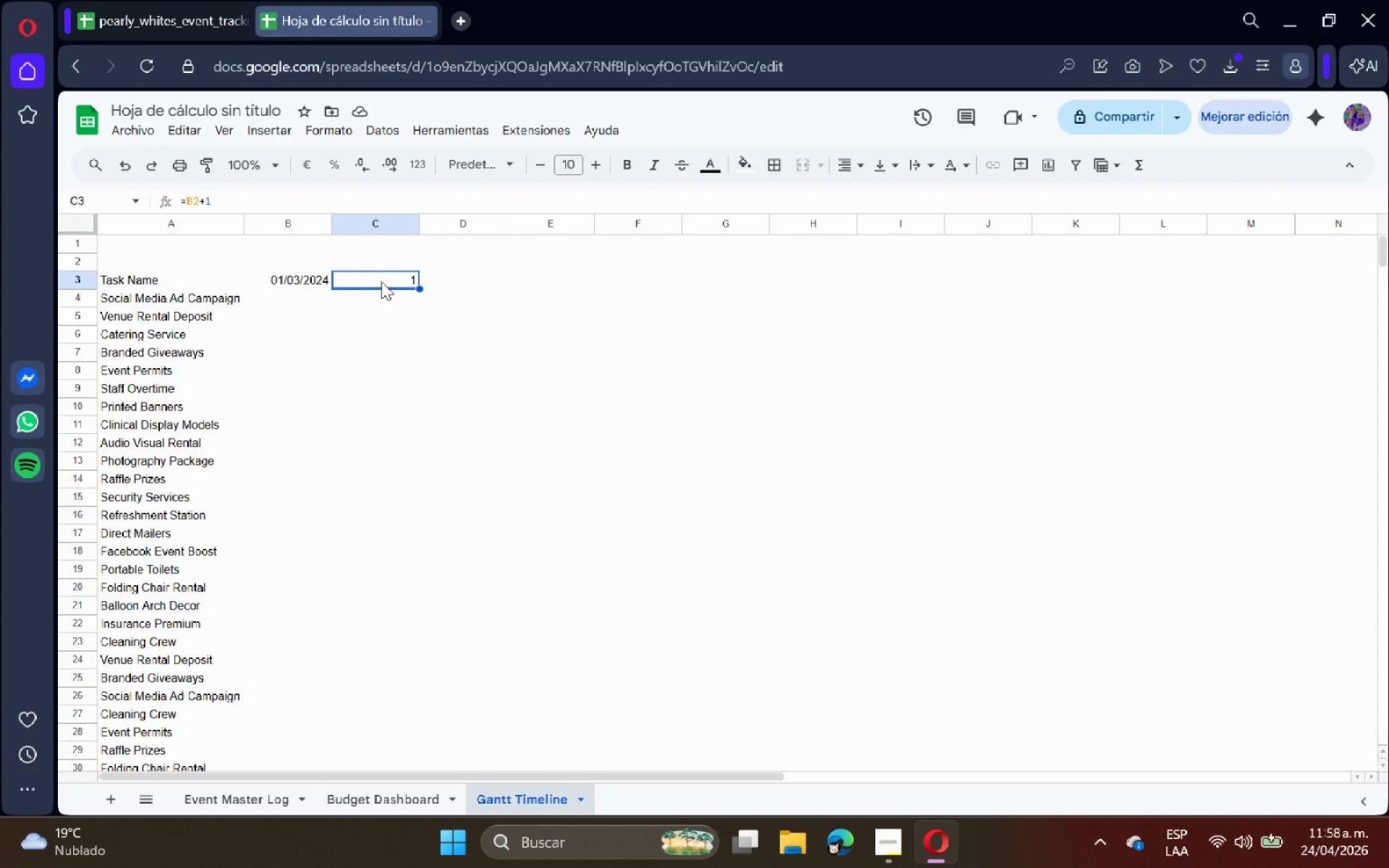 
double_click([281, 280])
 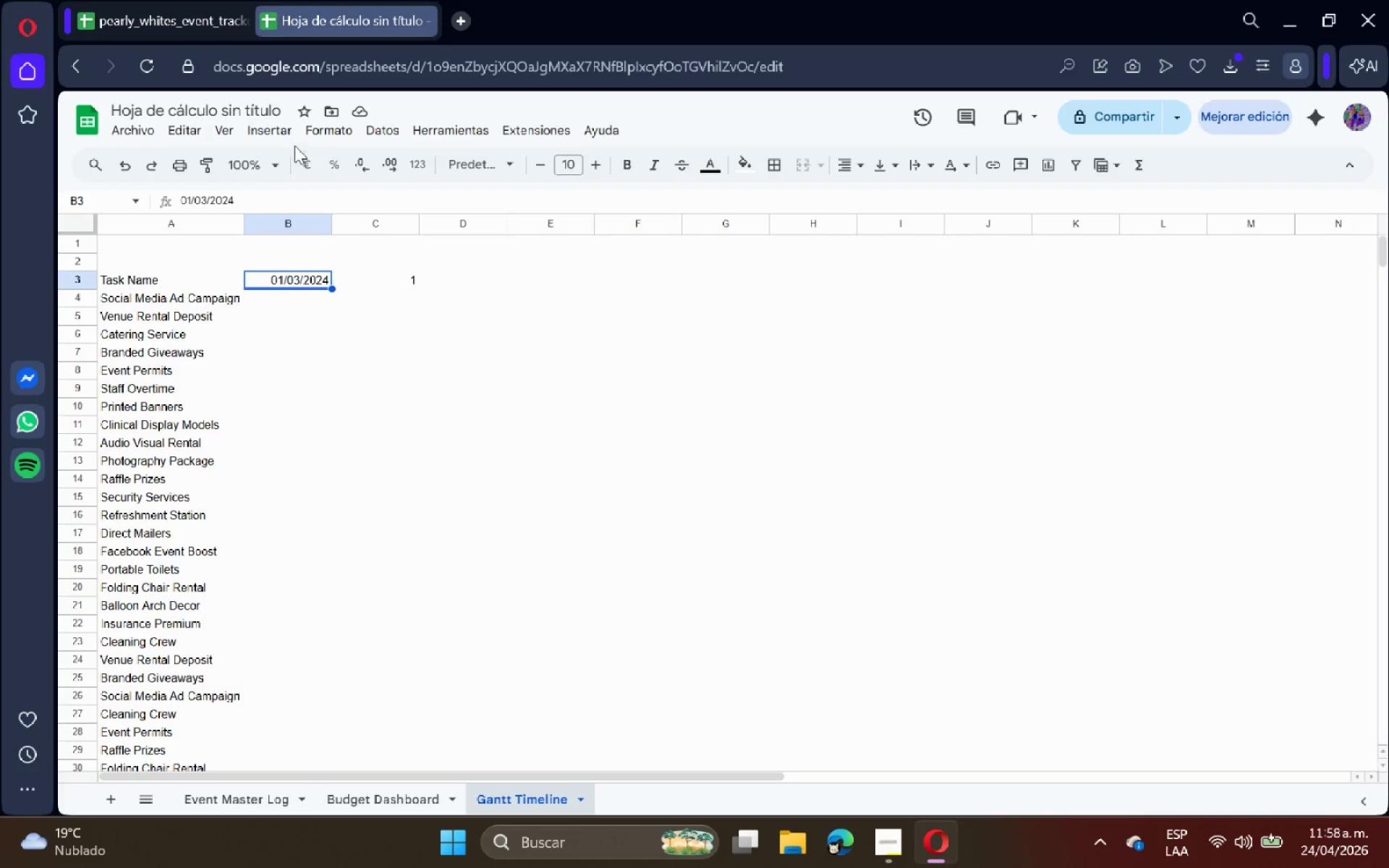 
left_click([313, 135])
 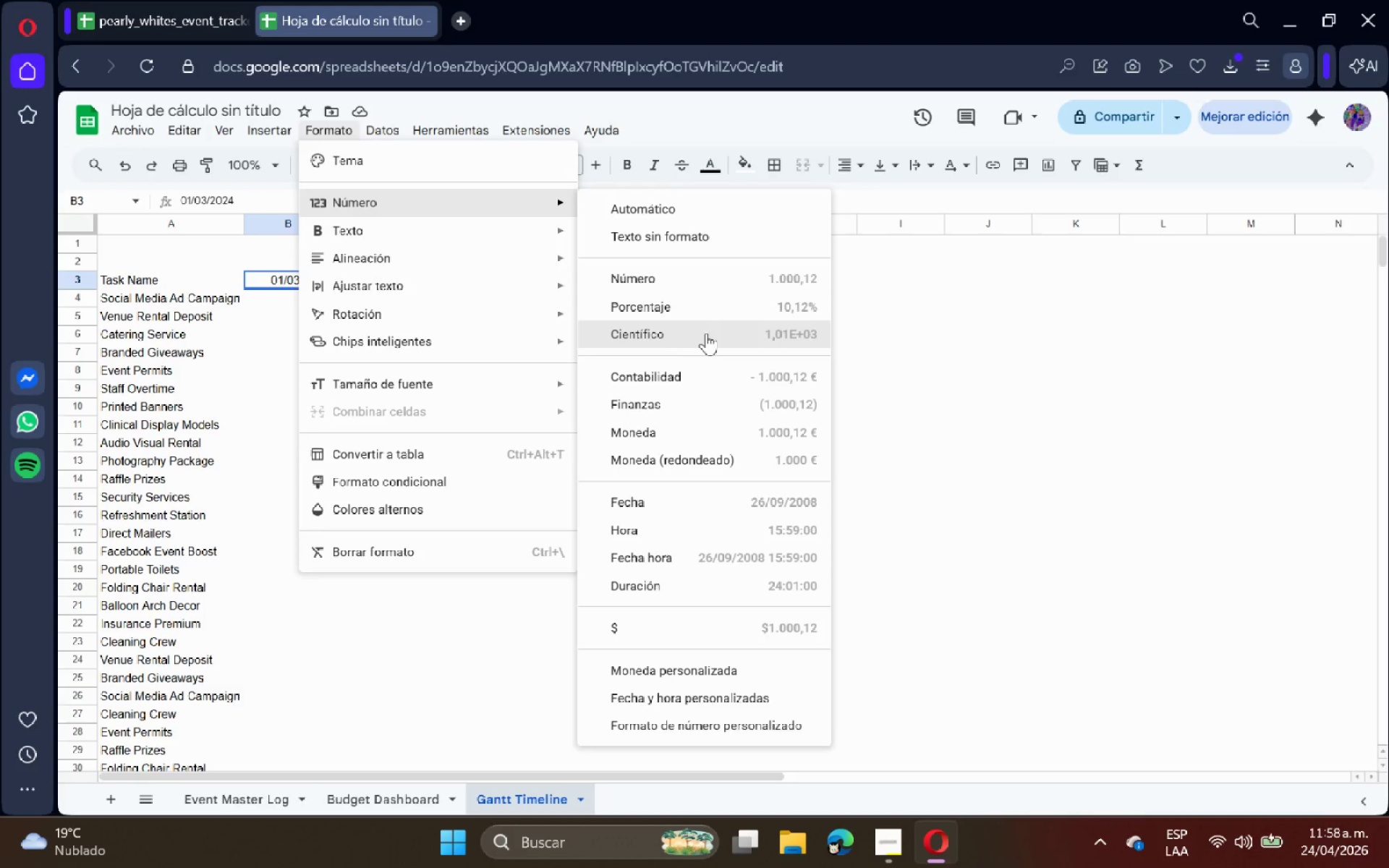 
wait(5.58)
 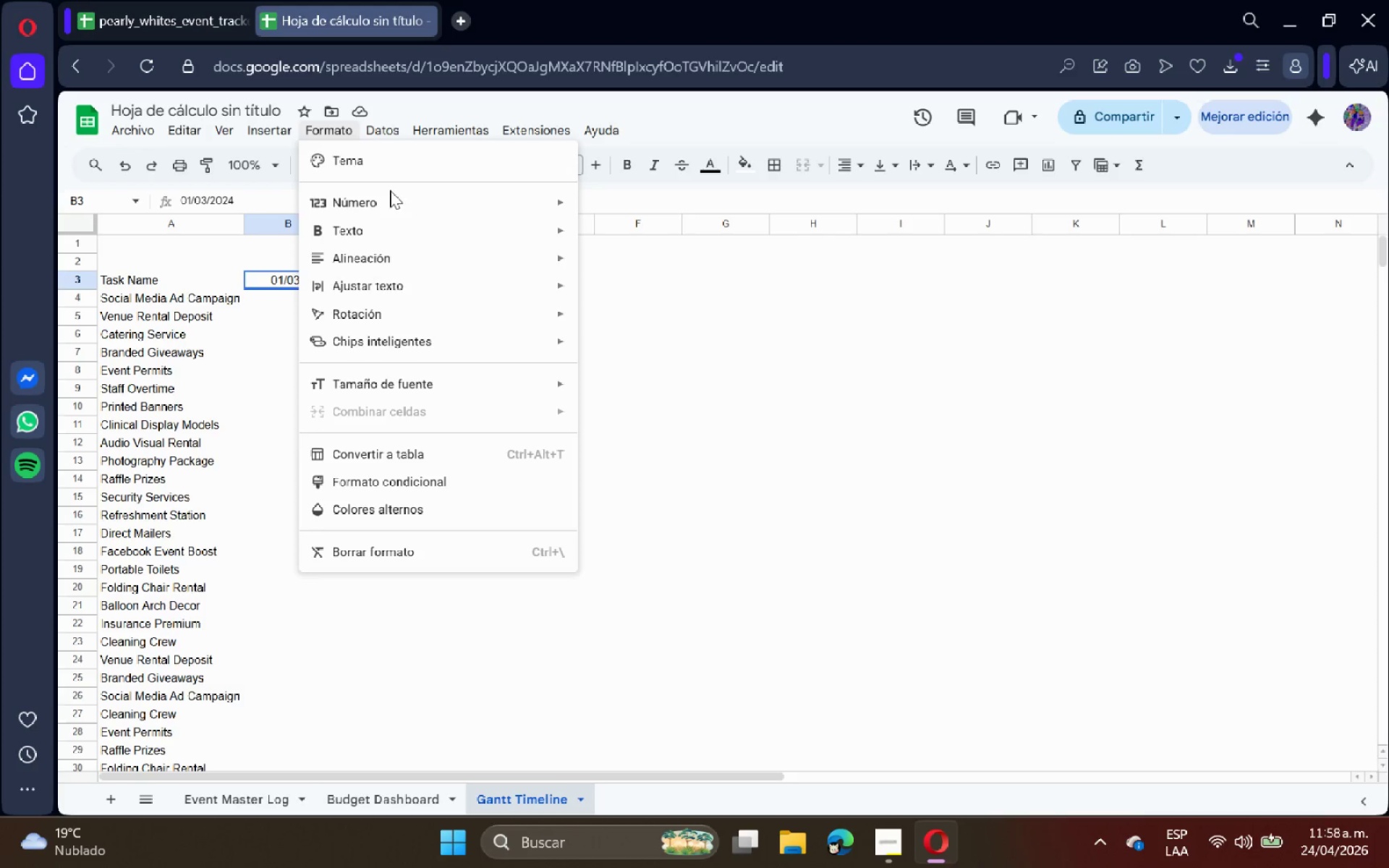 
left_click([366, 289])
 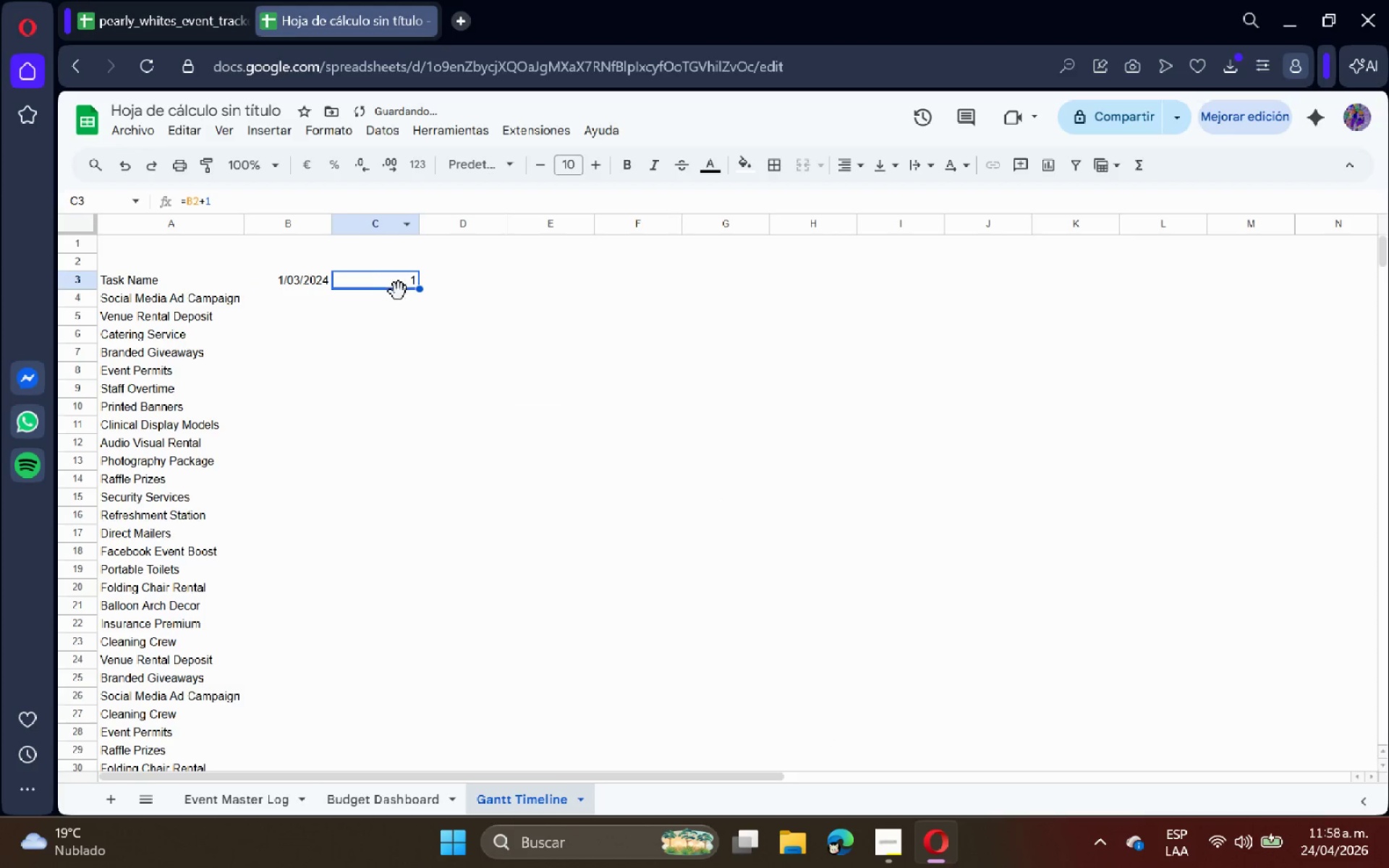 
left_click_drag(start_coordinate=[375, 276], to_coordinate=[1388, 283])
 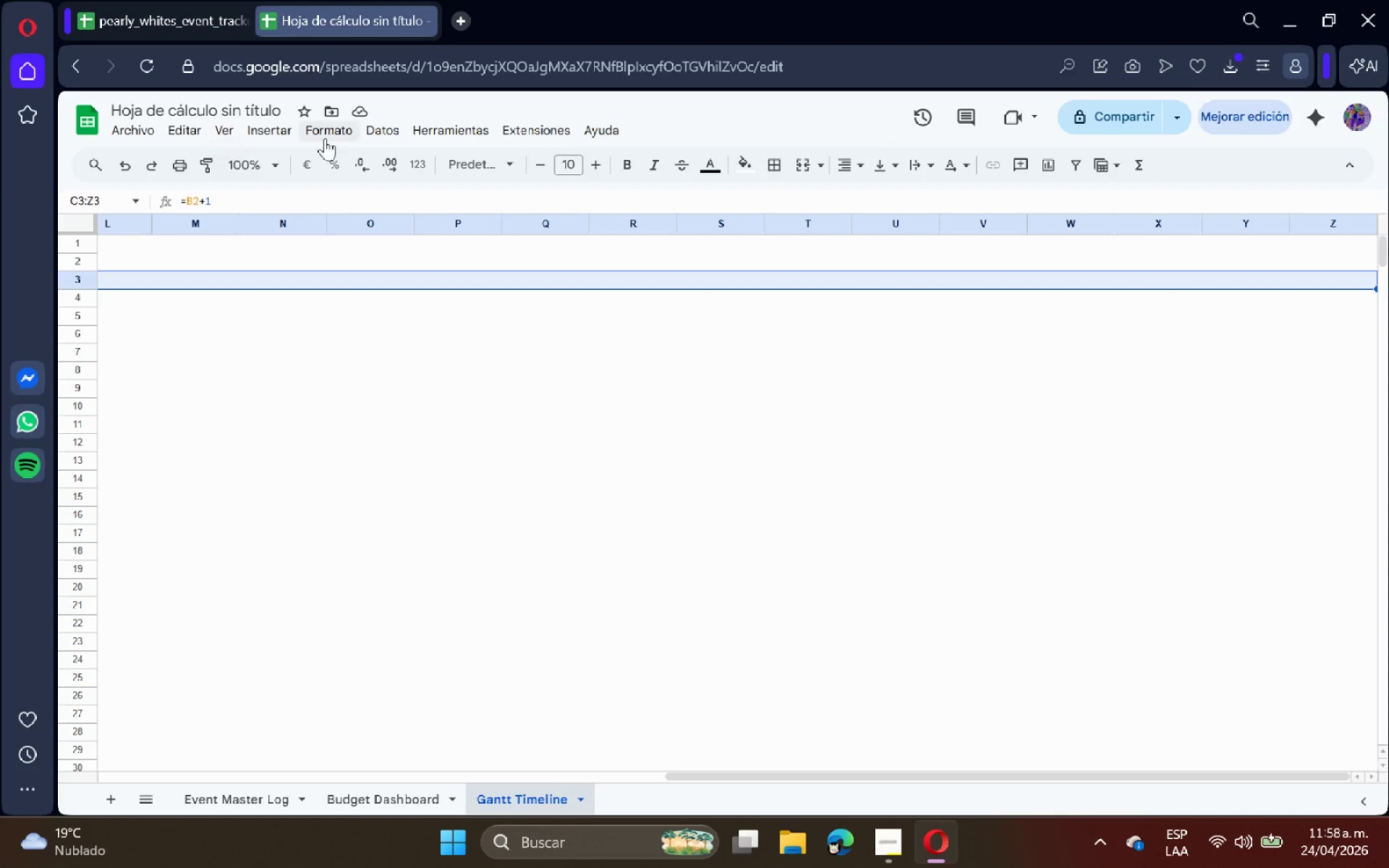 
left_click([335, 127])
 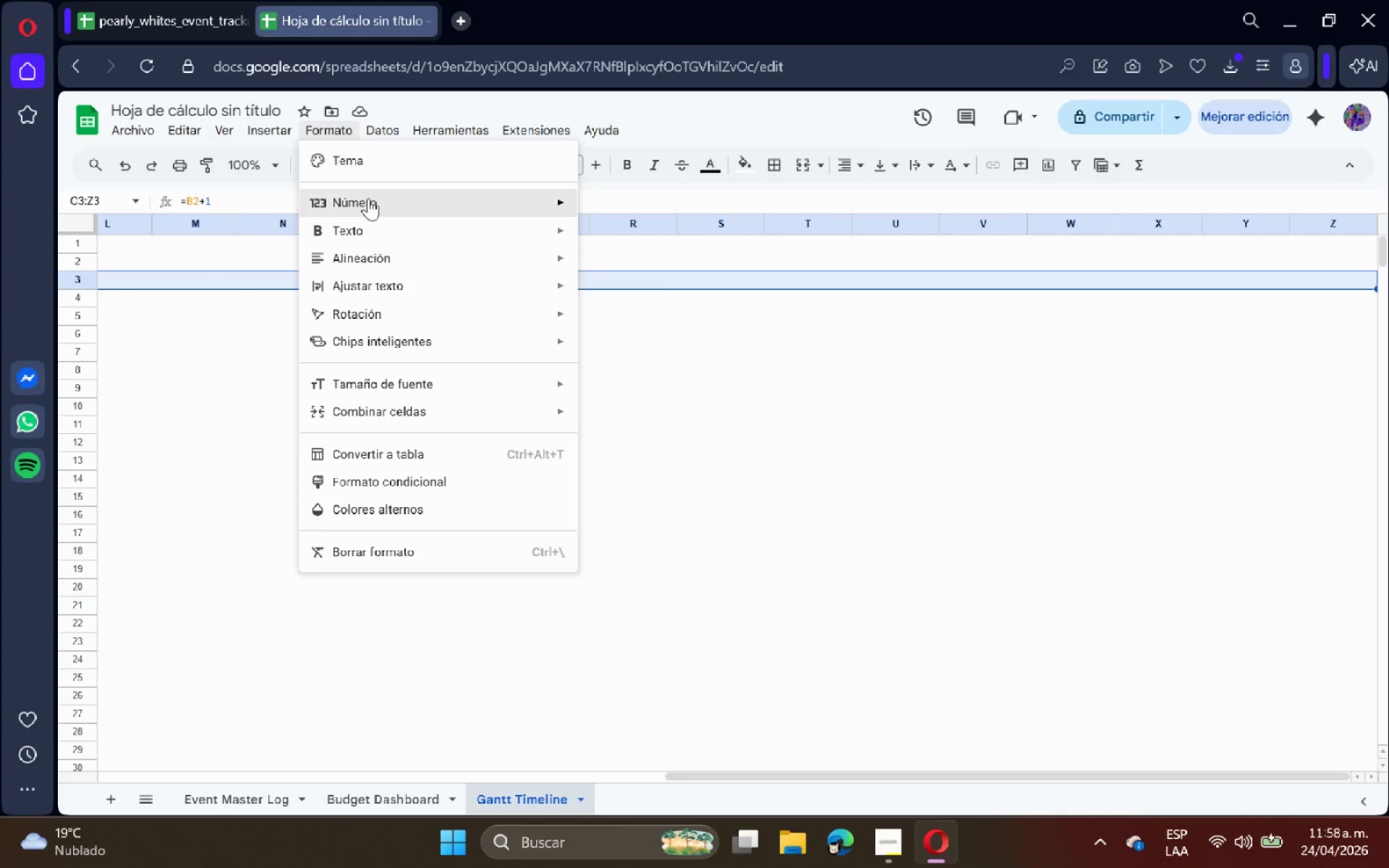 
left_click([372, 198])
 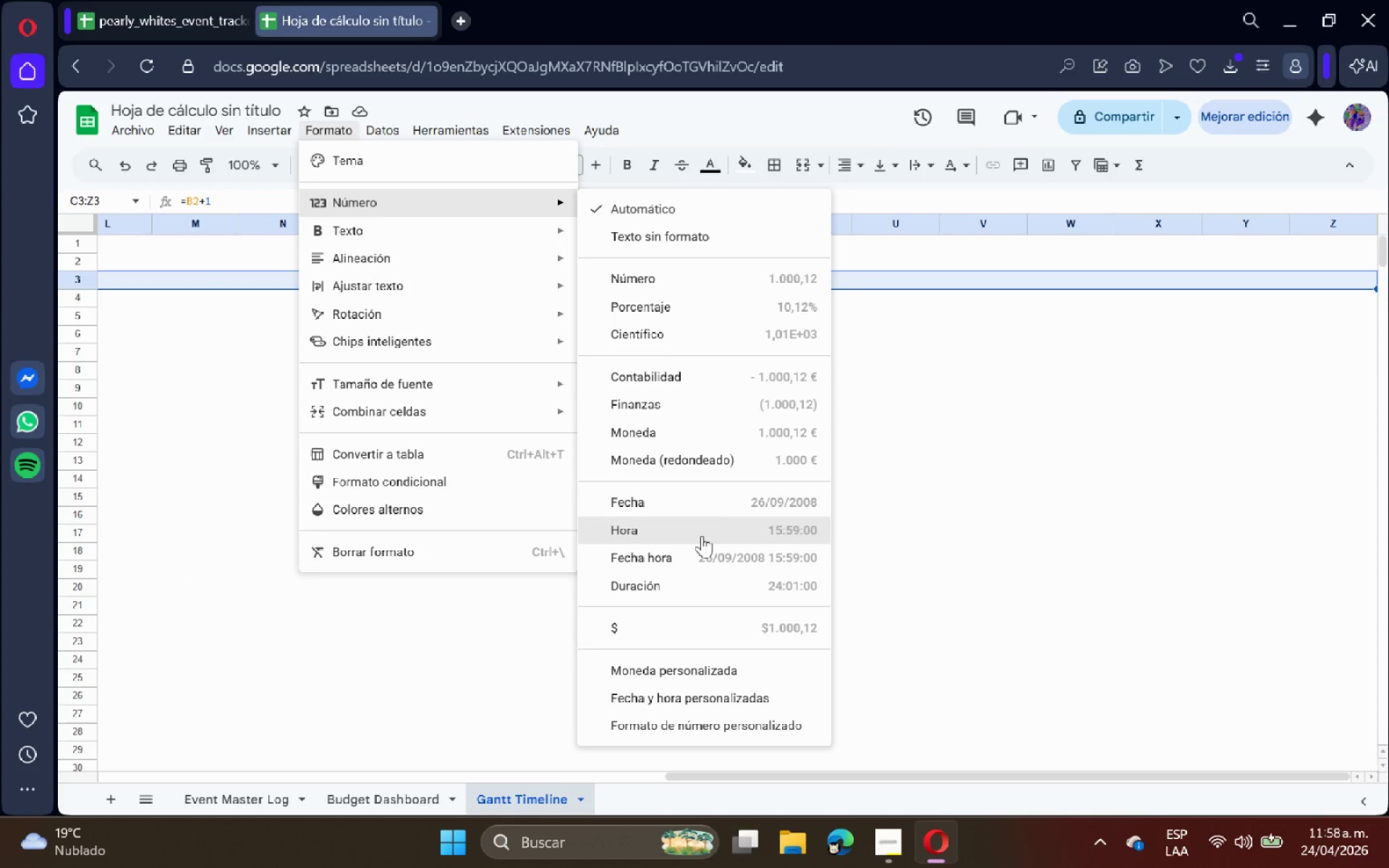 
left_click([706, 510])
 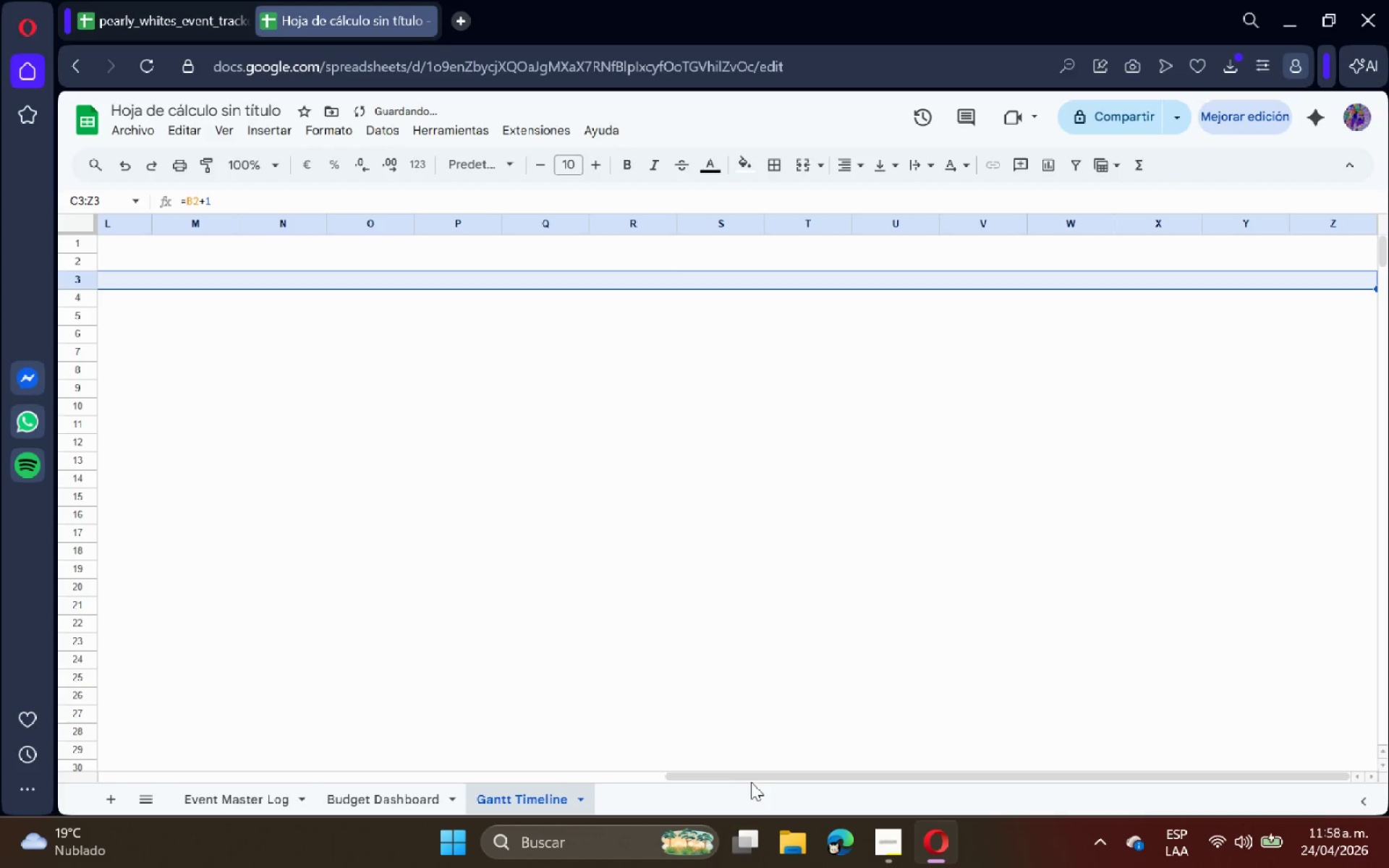 
left_click_drag(start_coordinate=[756, 776], to_coordinate=[0, 791])
 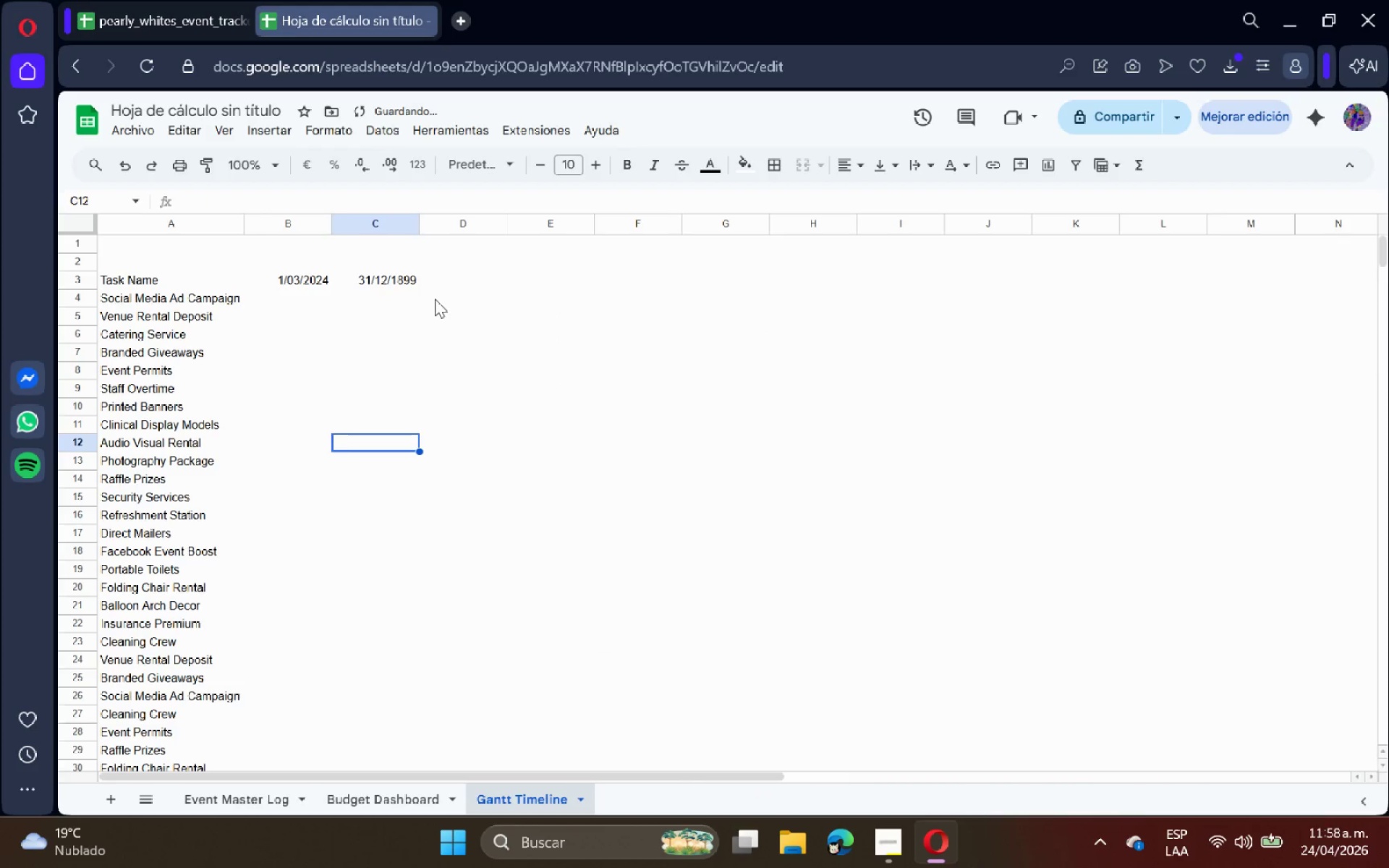 
left_click([404, 282])
 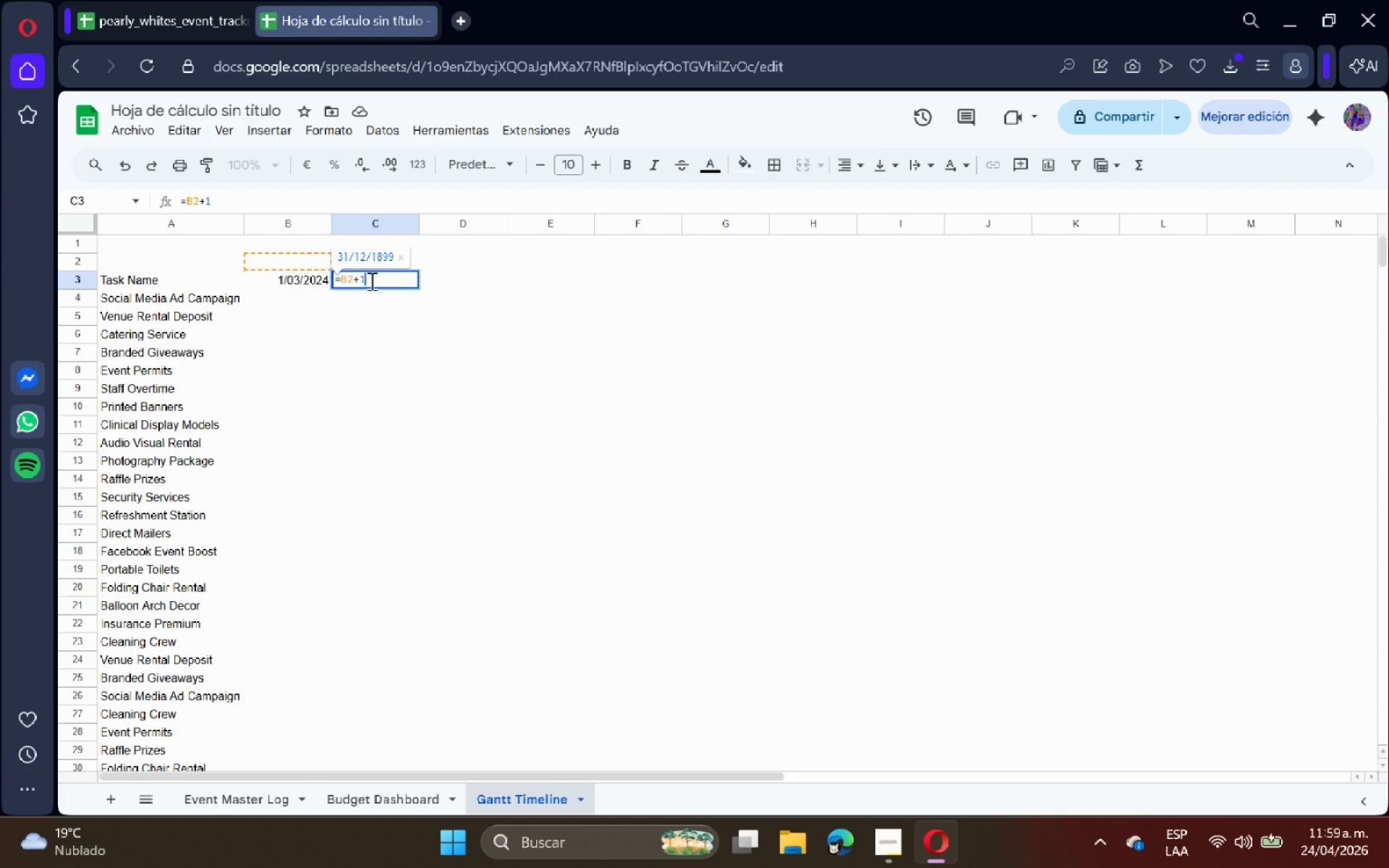 
wait(10.62)
 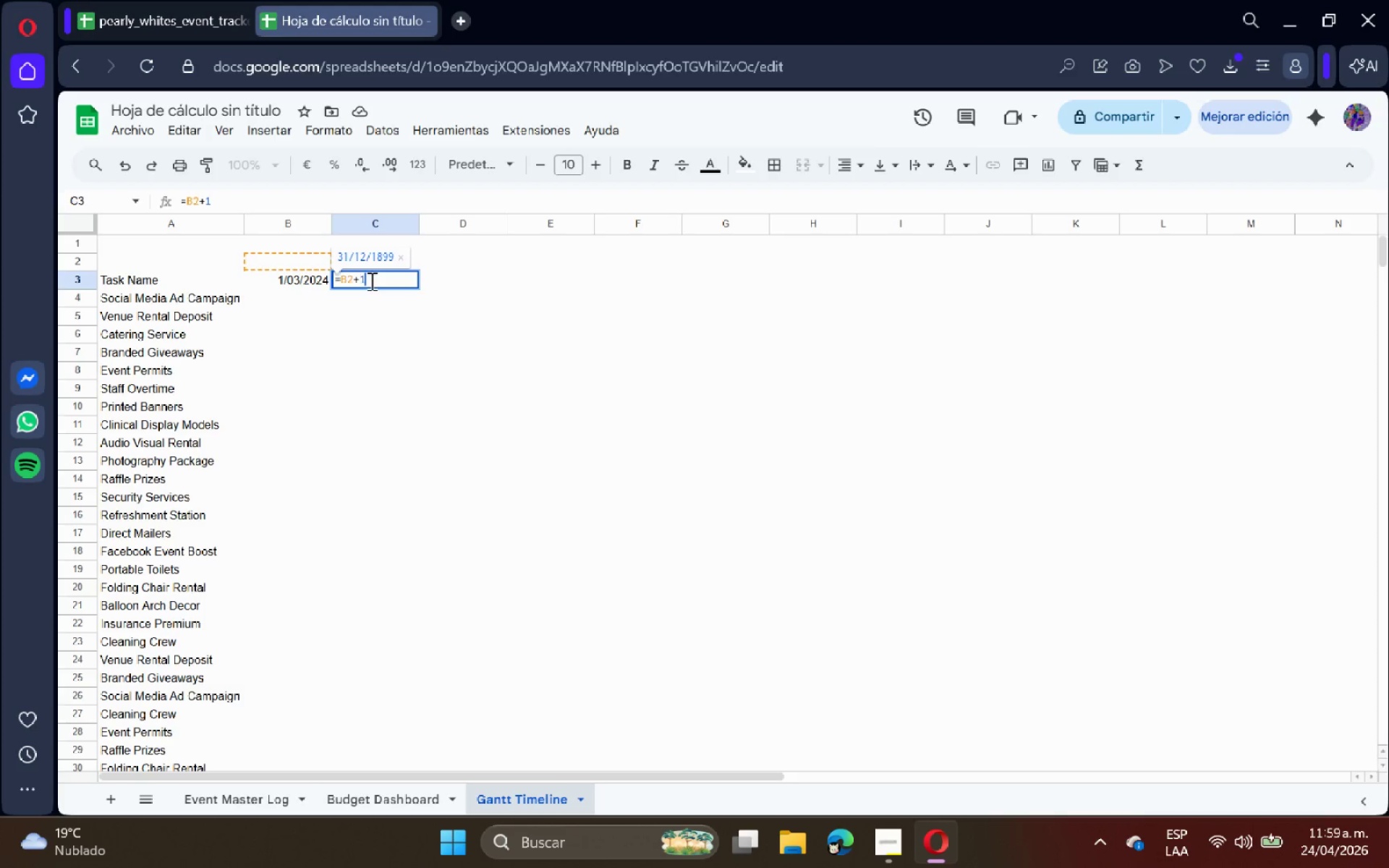 
left_click([379, 312])
 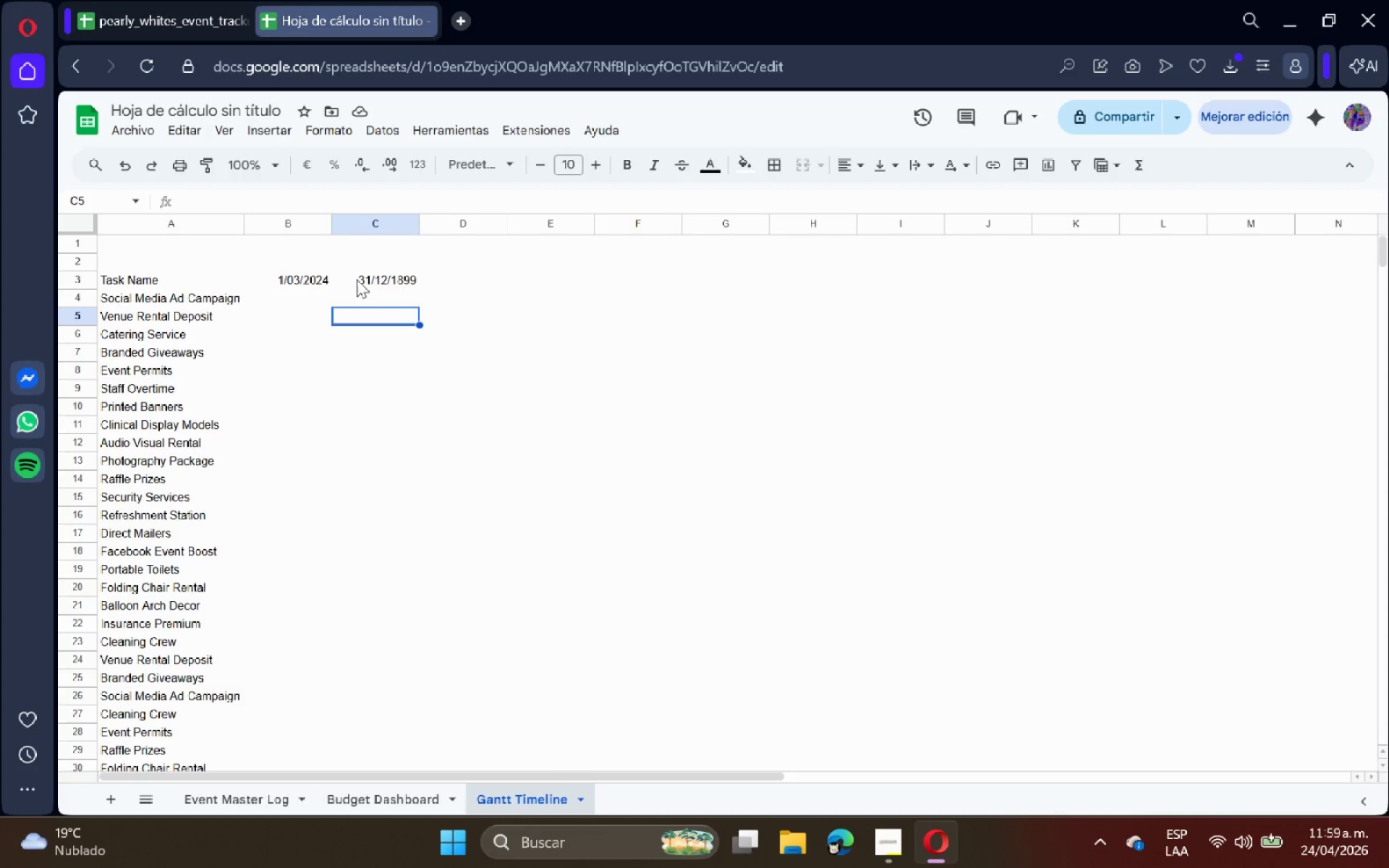 
left_click([359, 278])
 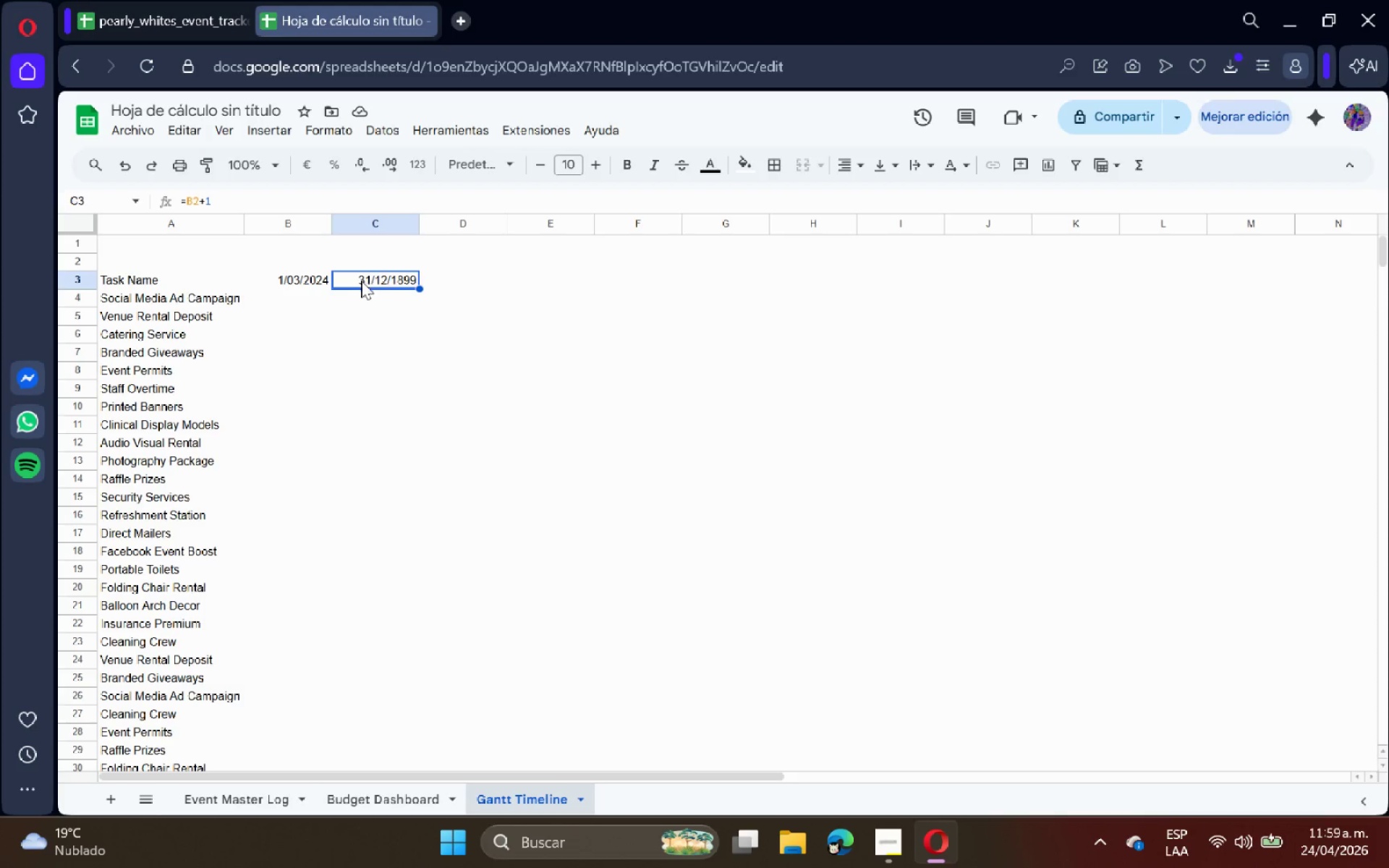 
key(Backspace)
 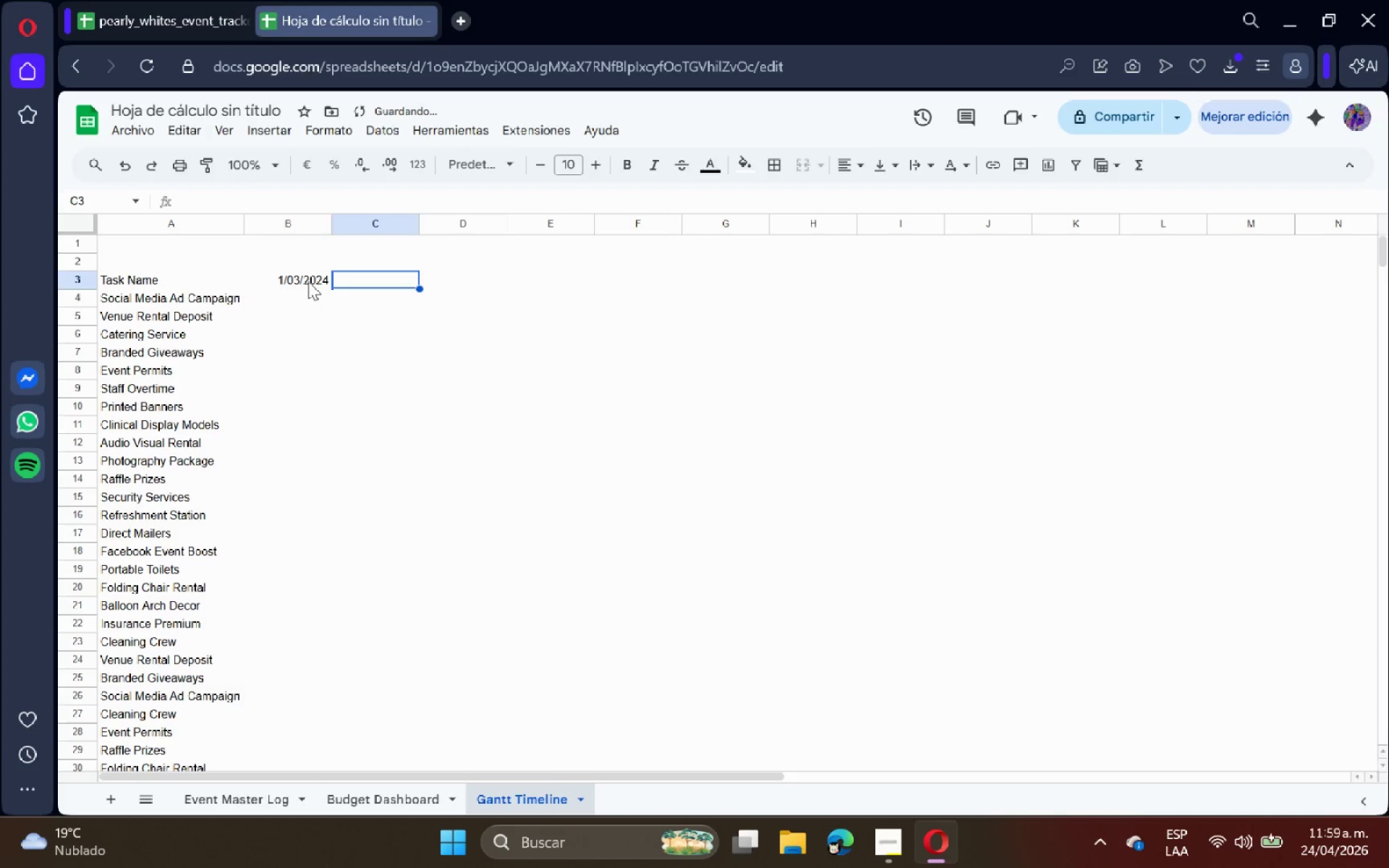 
left_click([309, 281])
 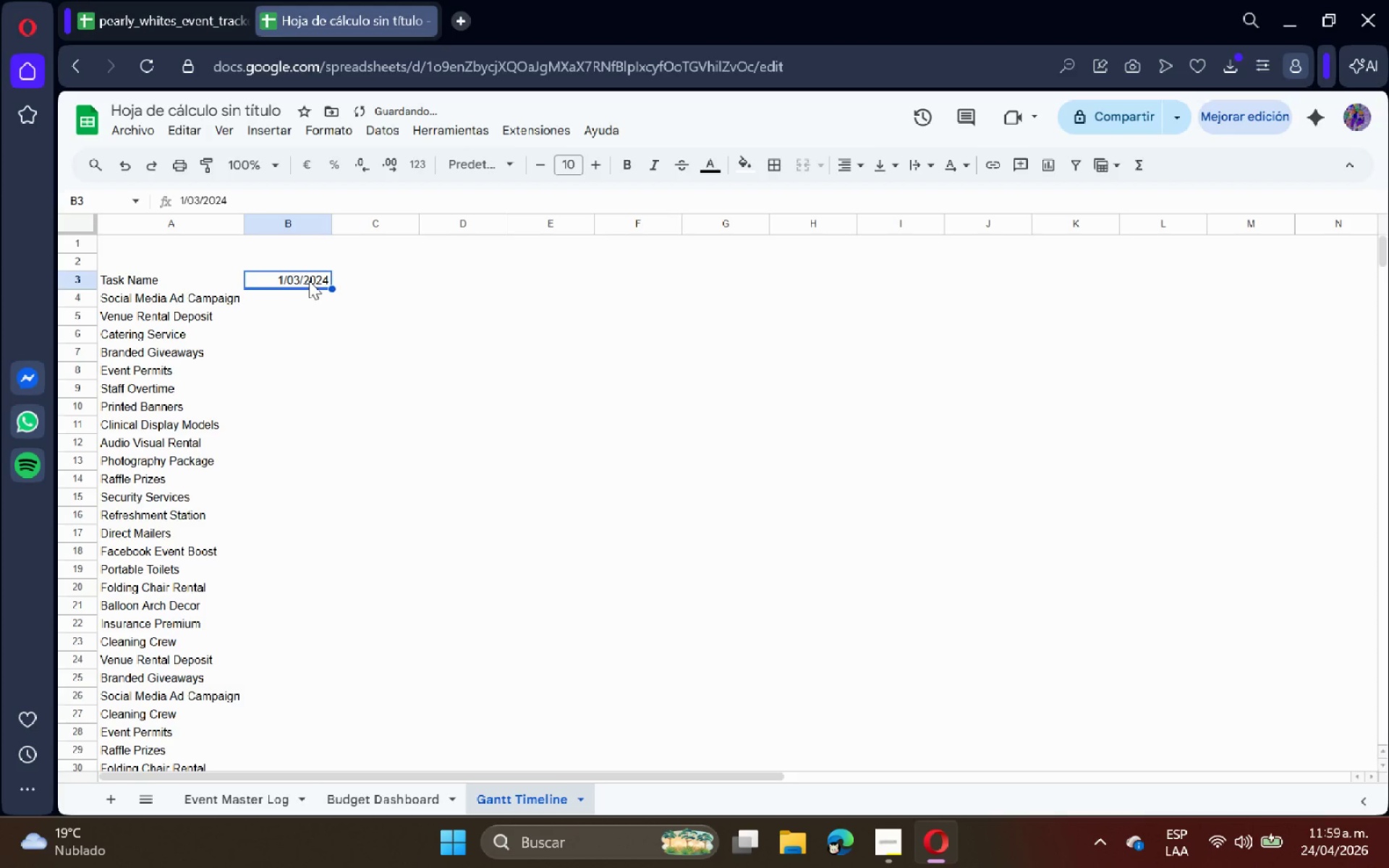 
key(Control+C)
 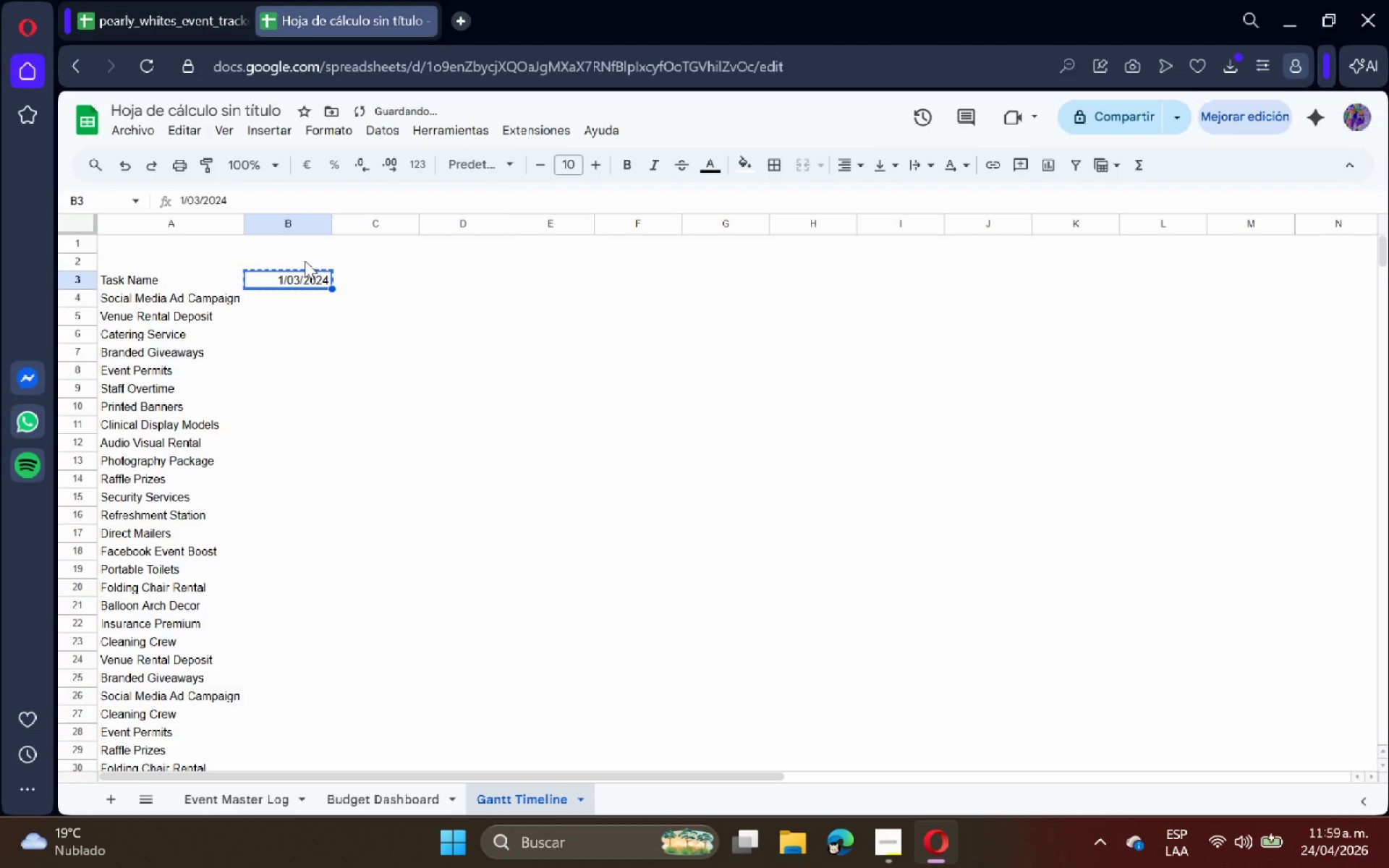 
left_click([305, 260])
 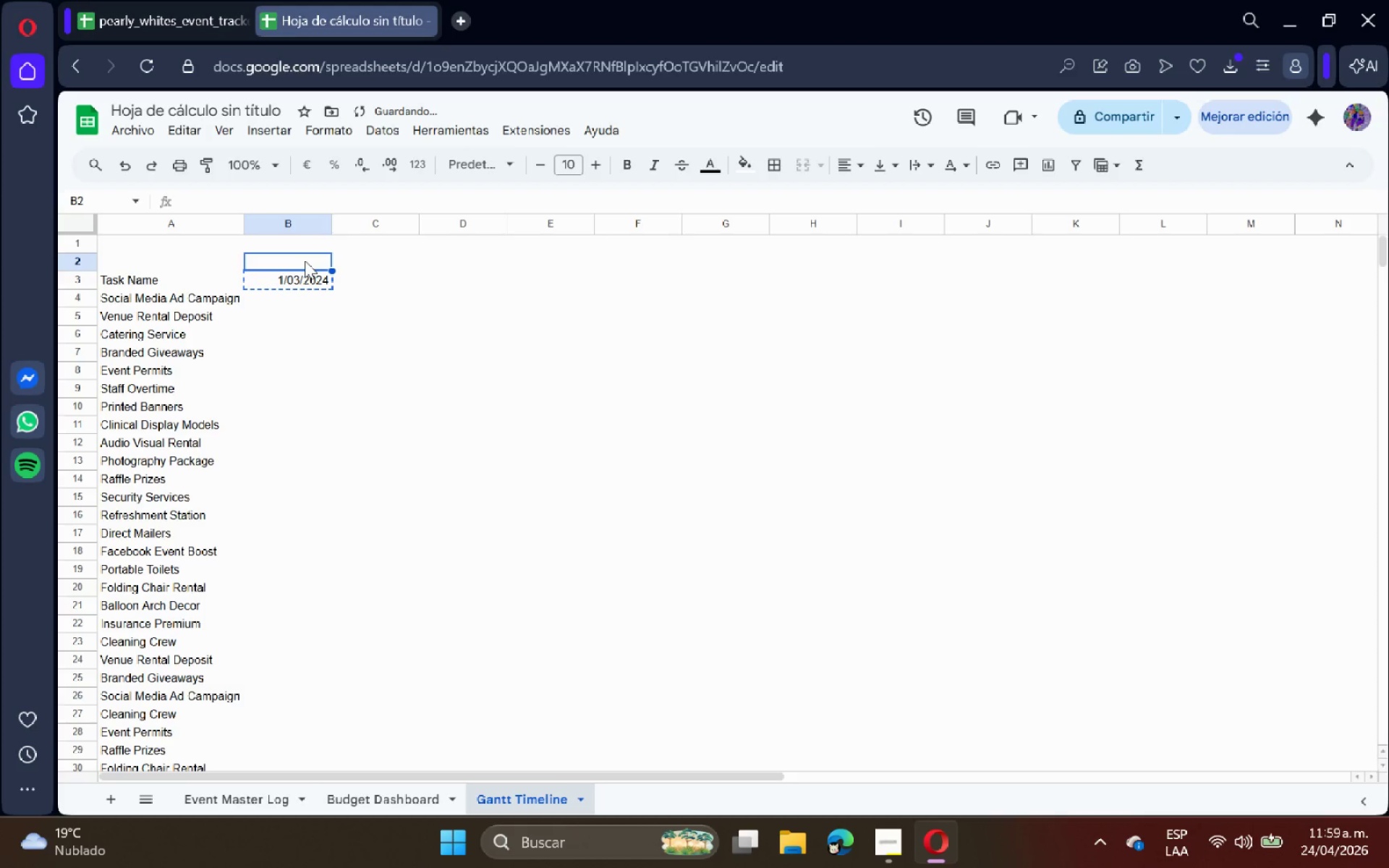 
key(Control+ControlLeft)
 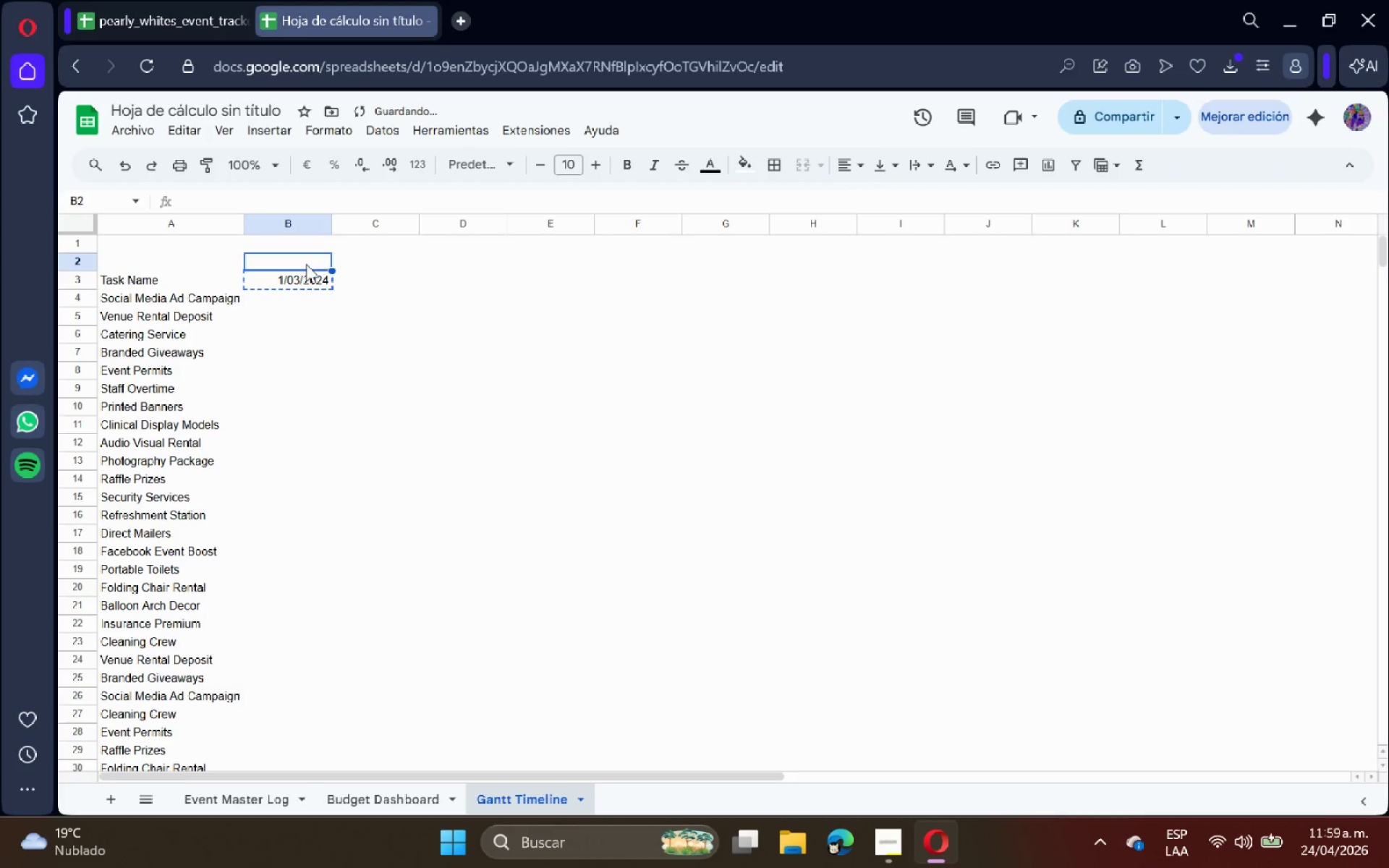 
key(Control+V)
 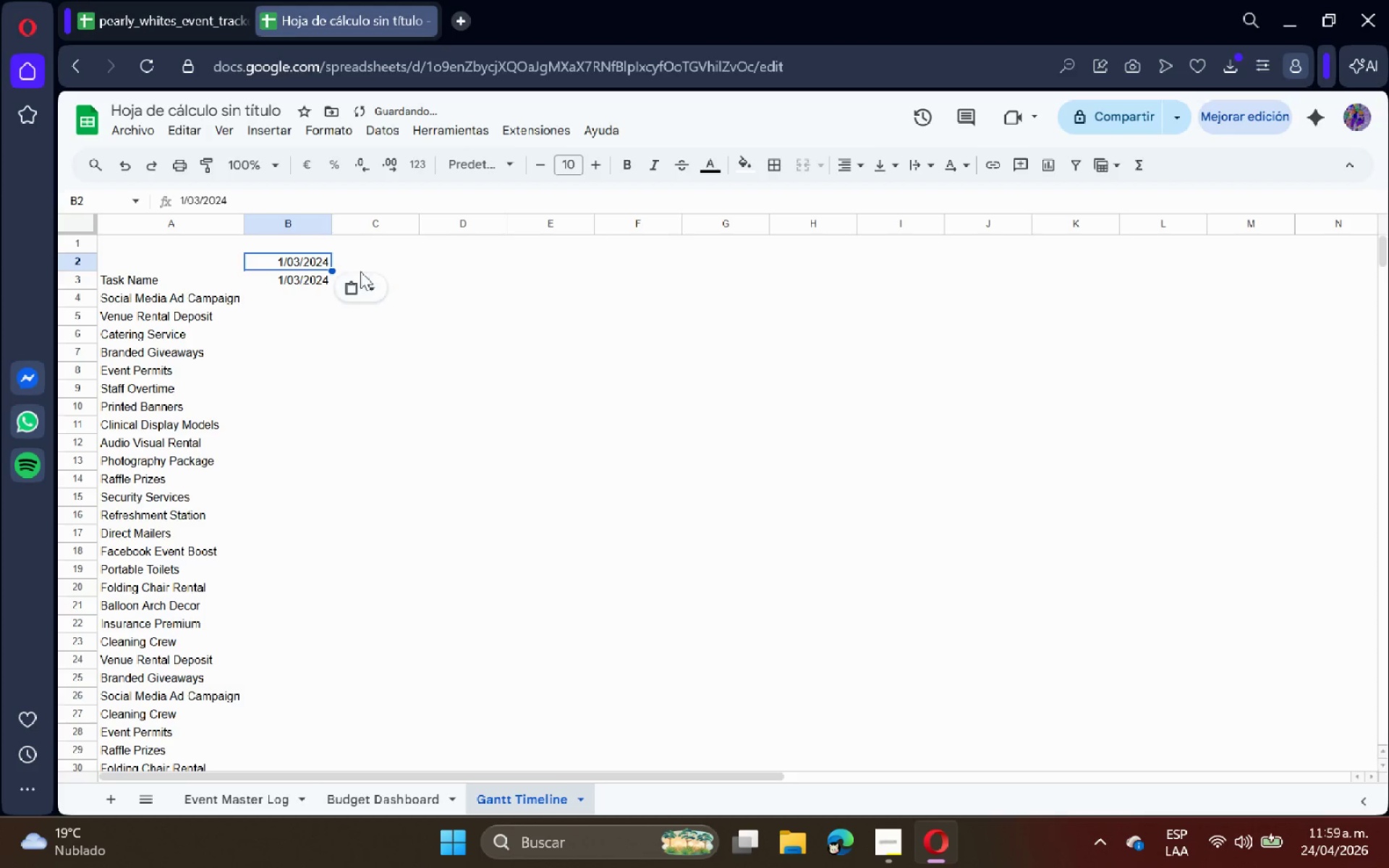 
left_click([290, 278])
 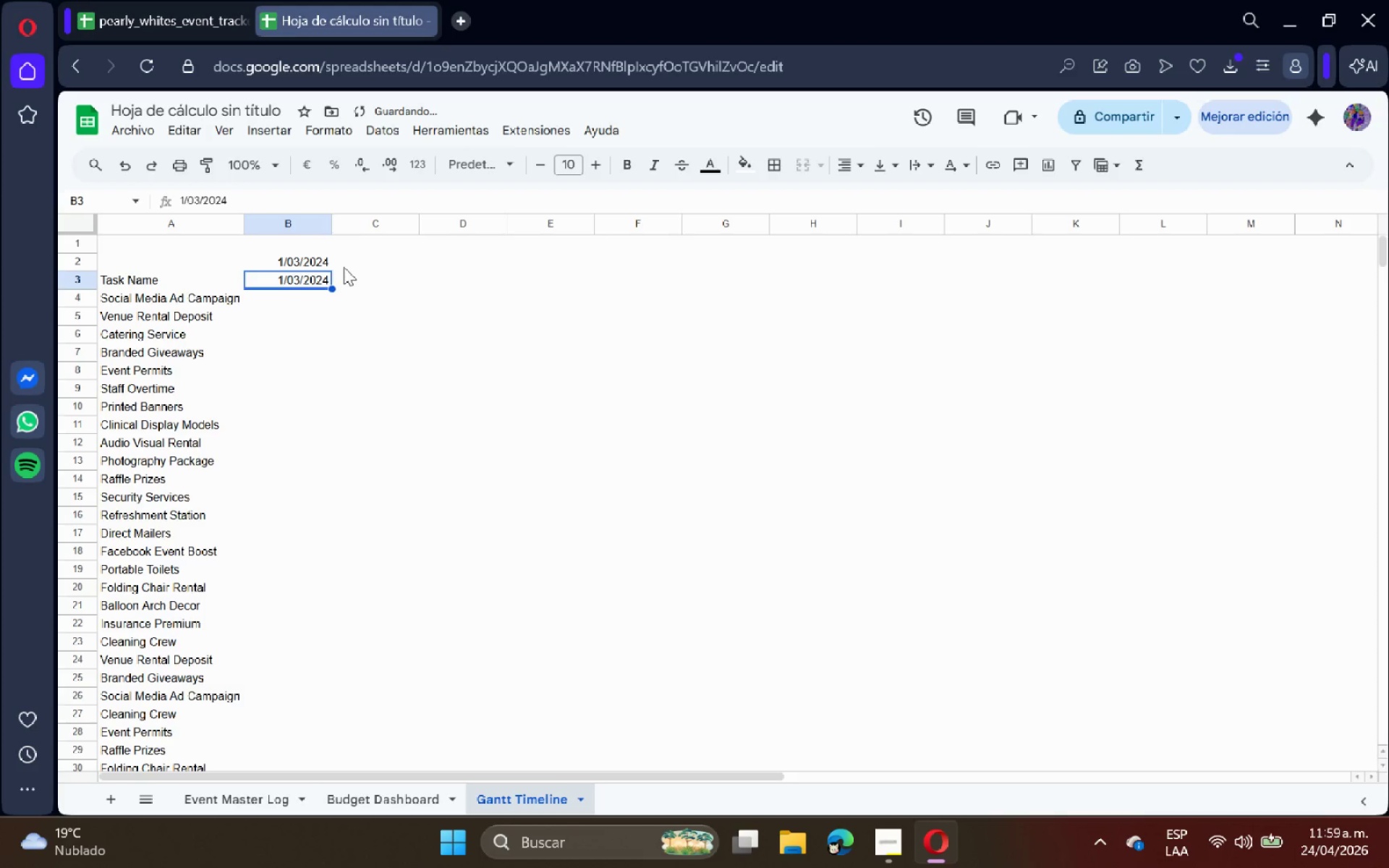 
key(Backspace)
type()b2=1)
 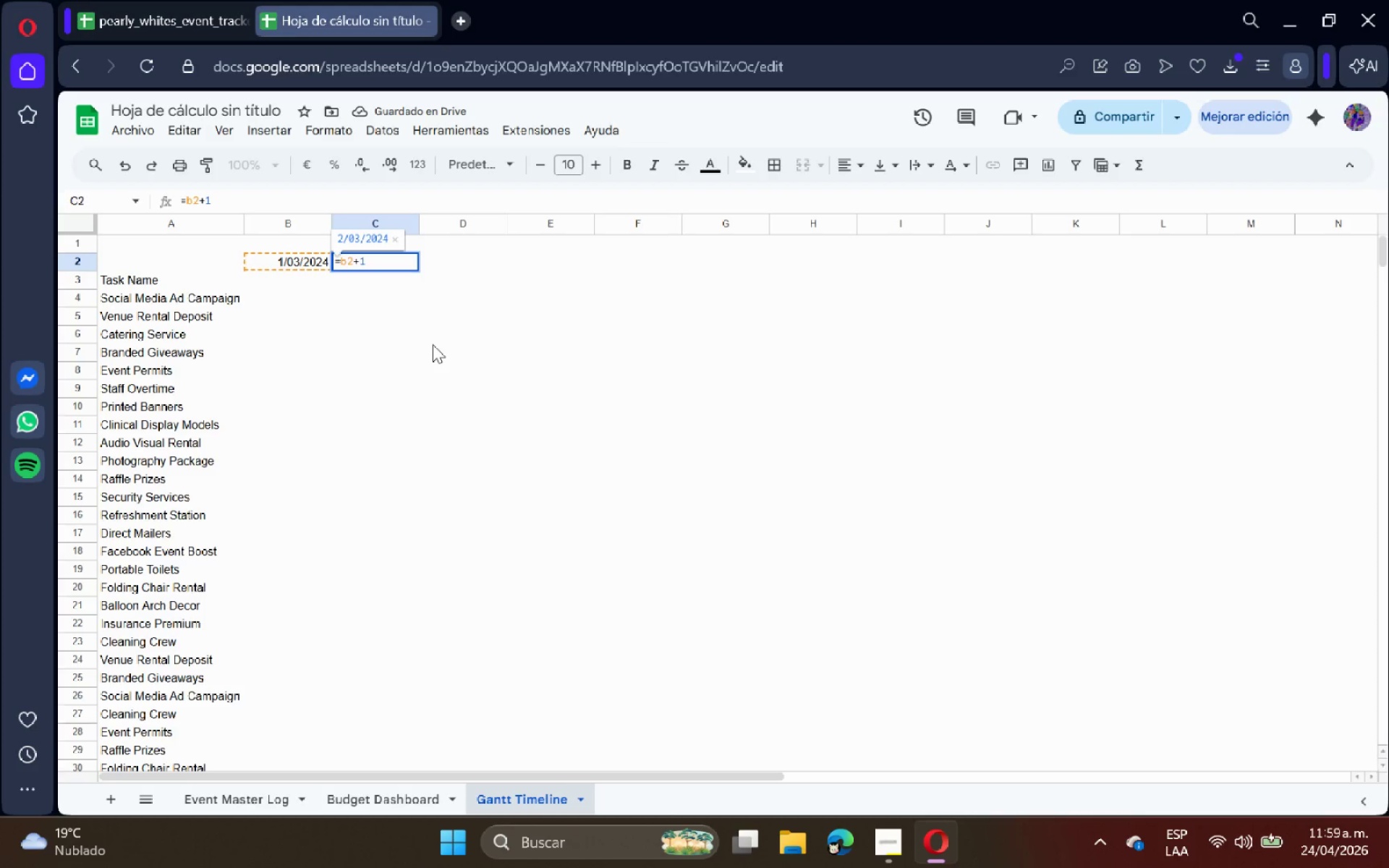 
key(Backspace)
key(Backspace)
key(Backspace)
key(Backspace)
type(B2=1)
 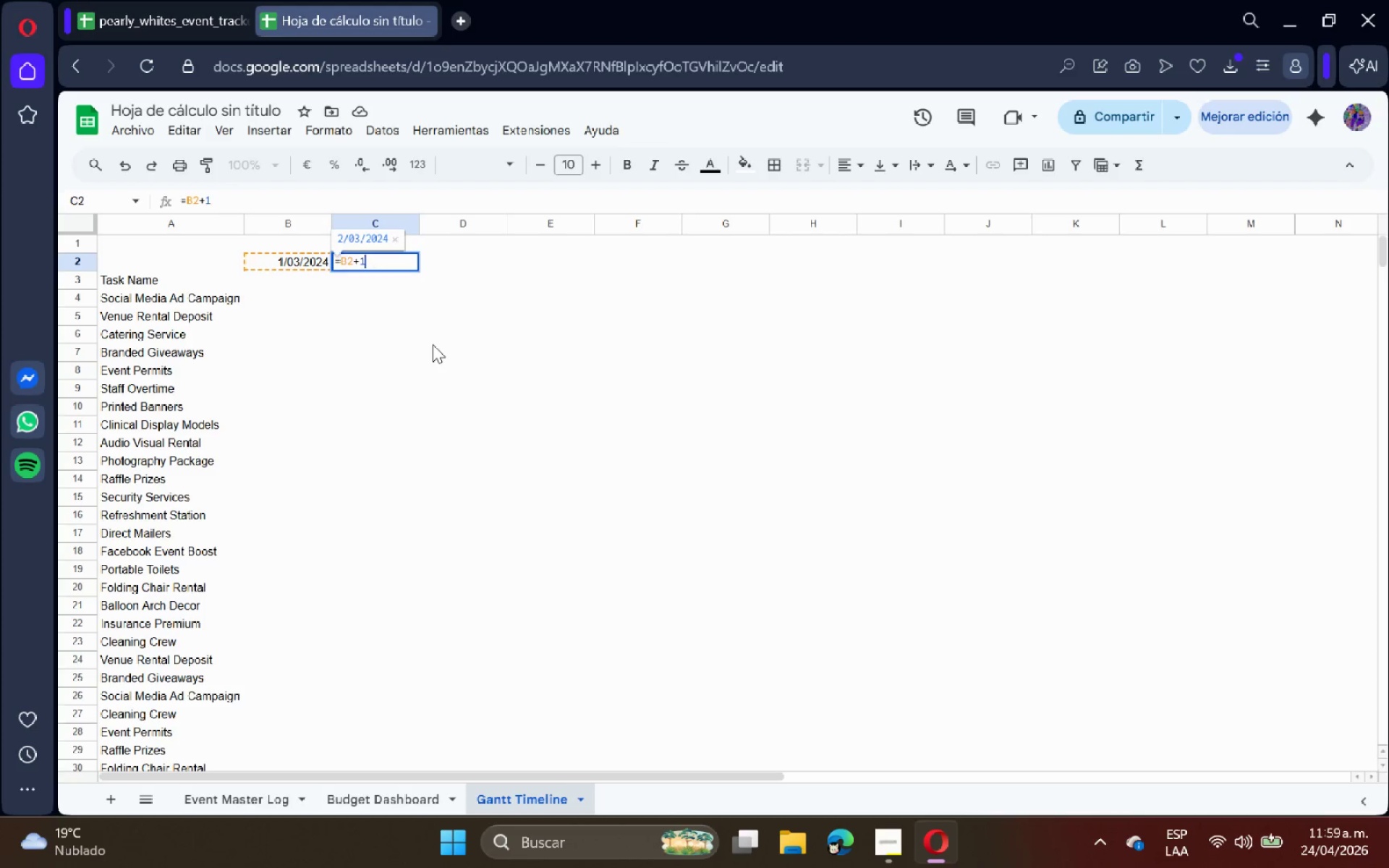 
key(Enter)
 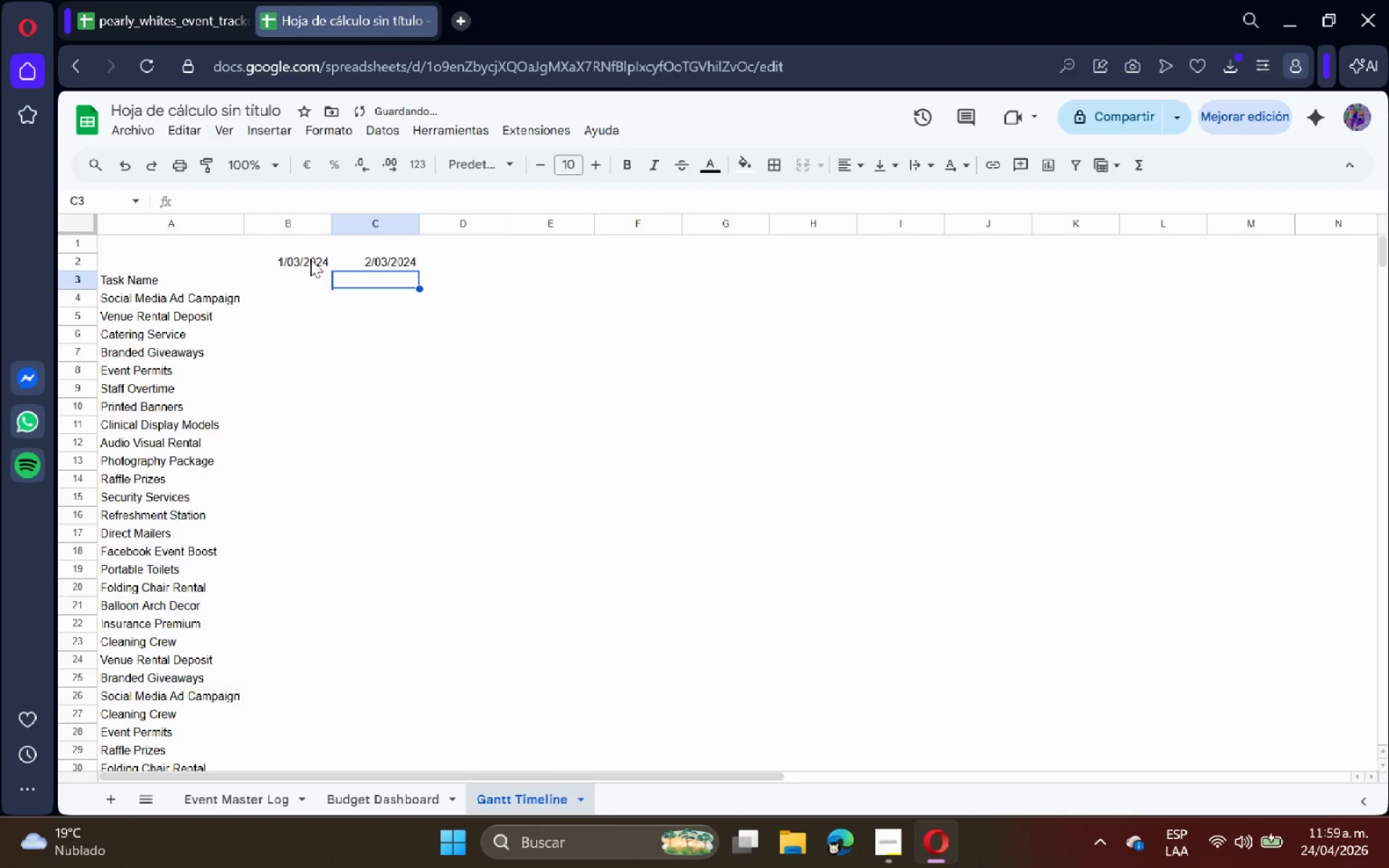 
left_click([286, 260])
 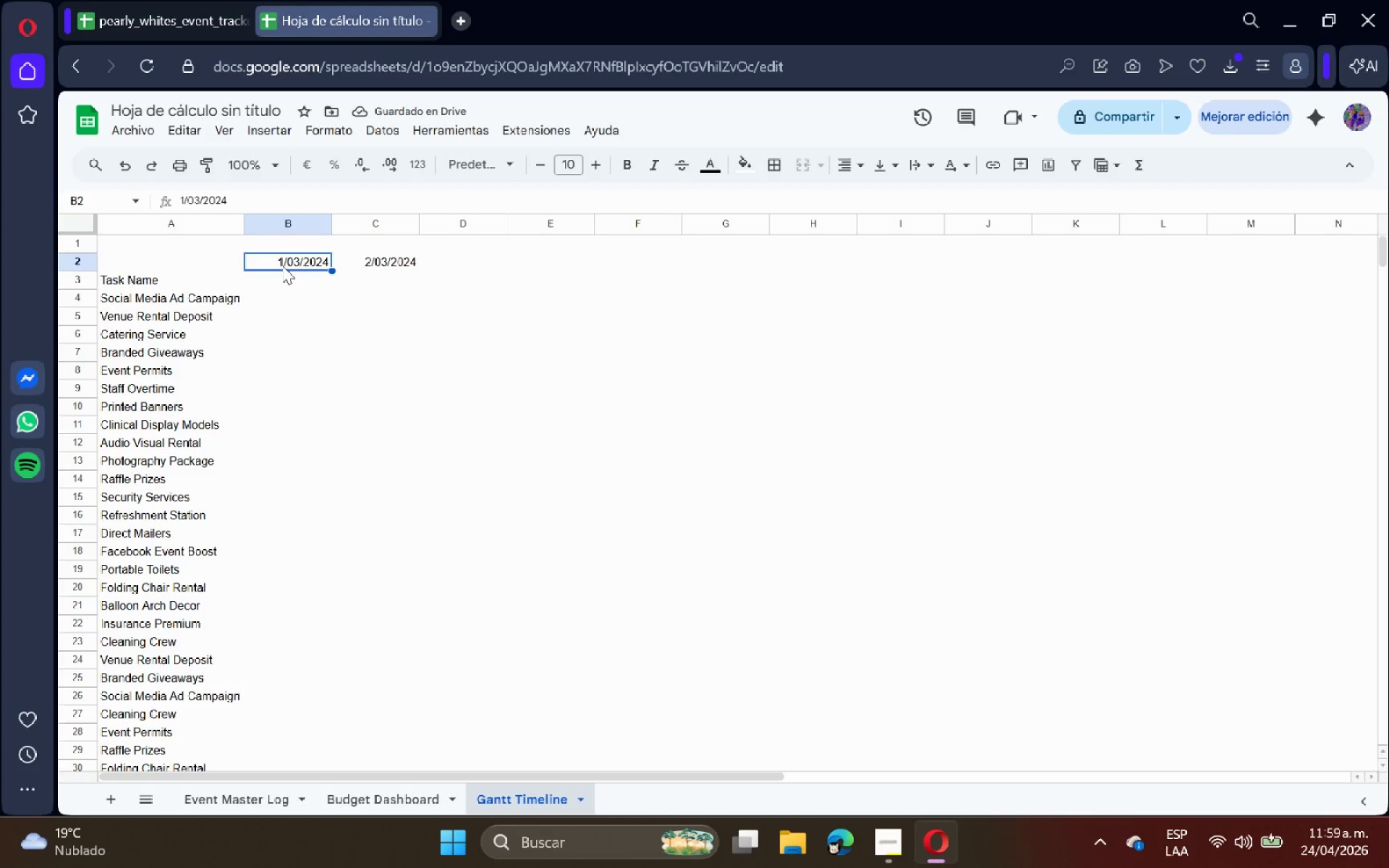 
key(Control+Shift+ArrowRight)
 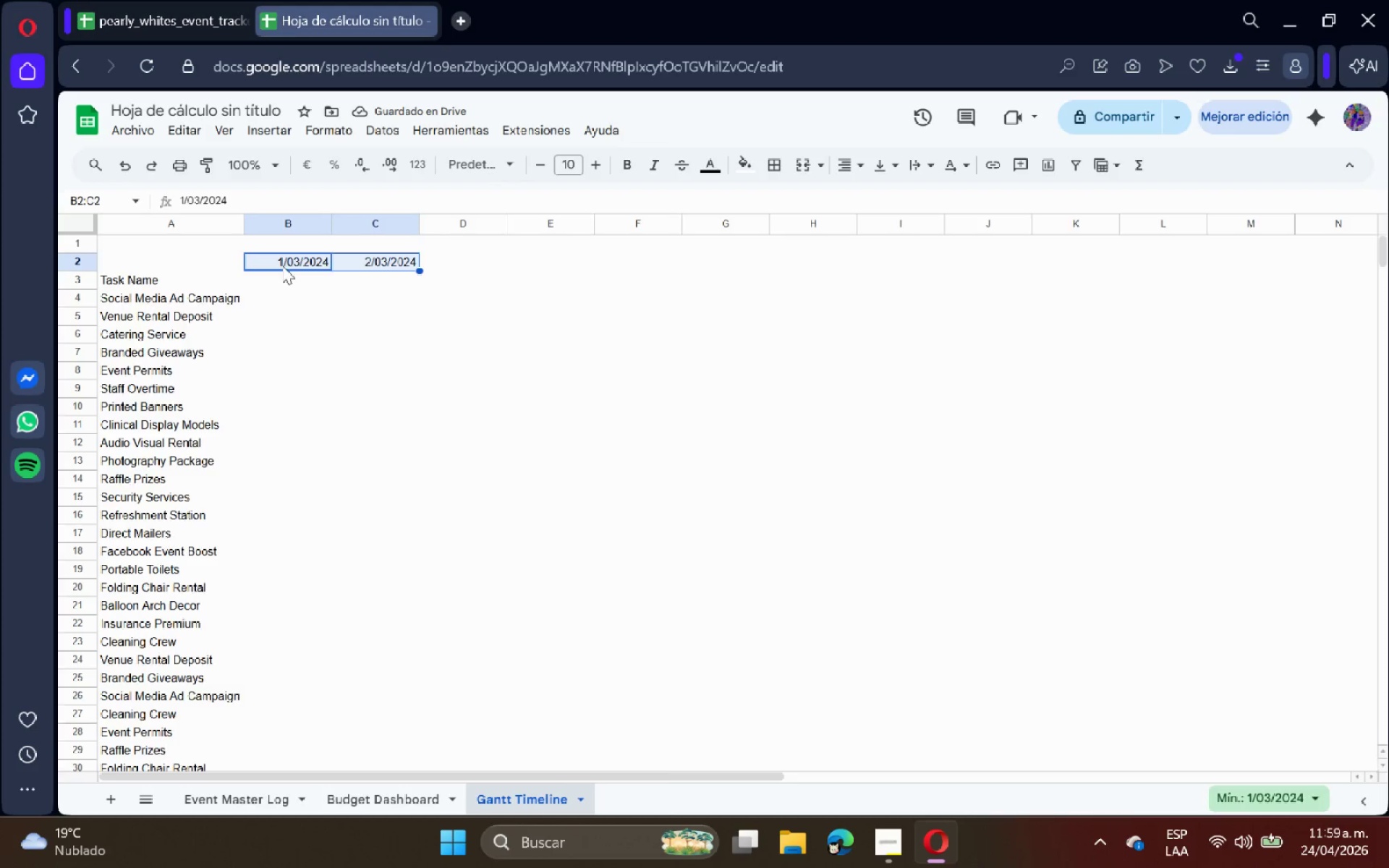 
key(Control+Shift+ArrowRight)
 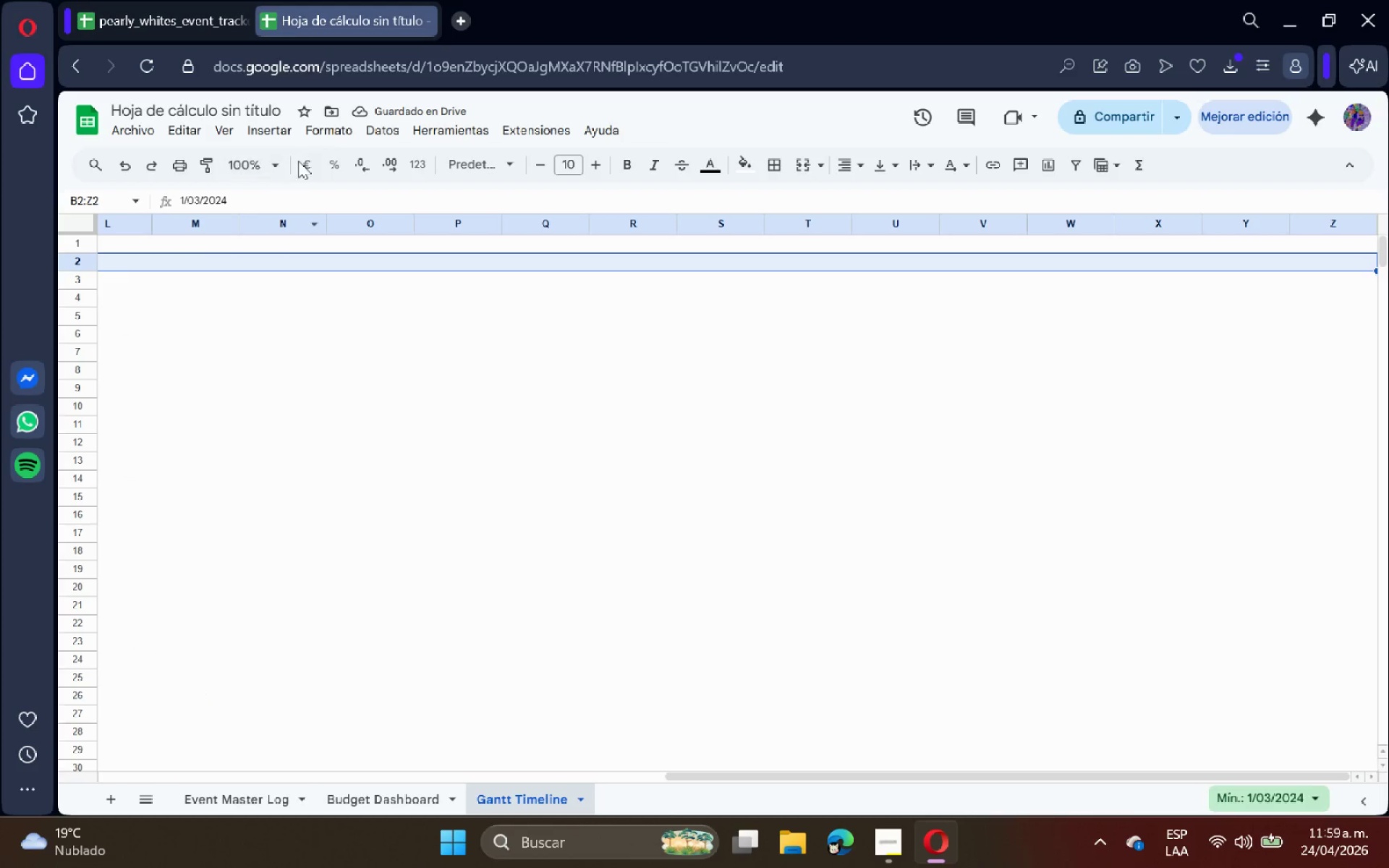 
left_click([334, 133])
 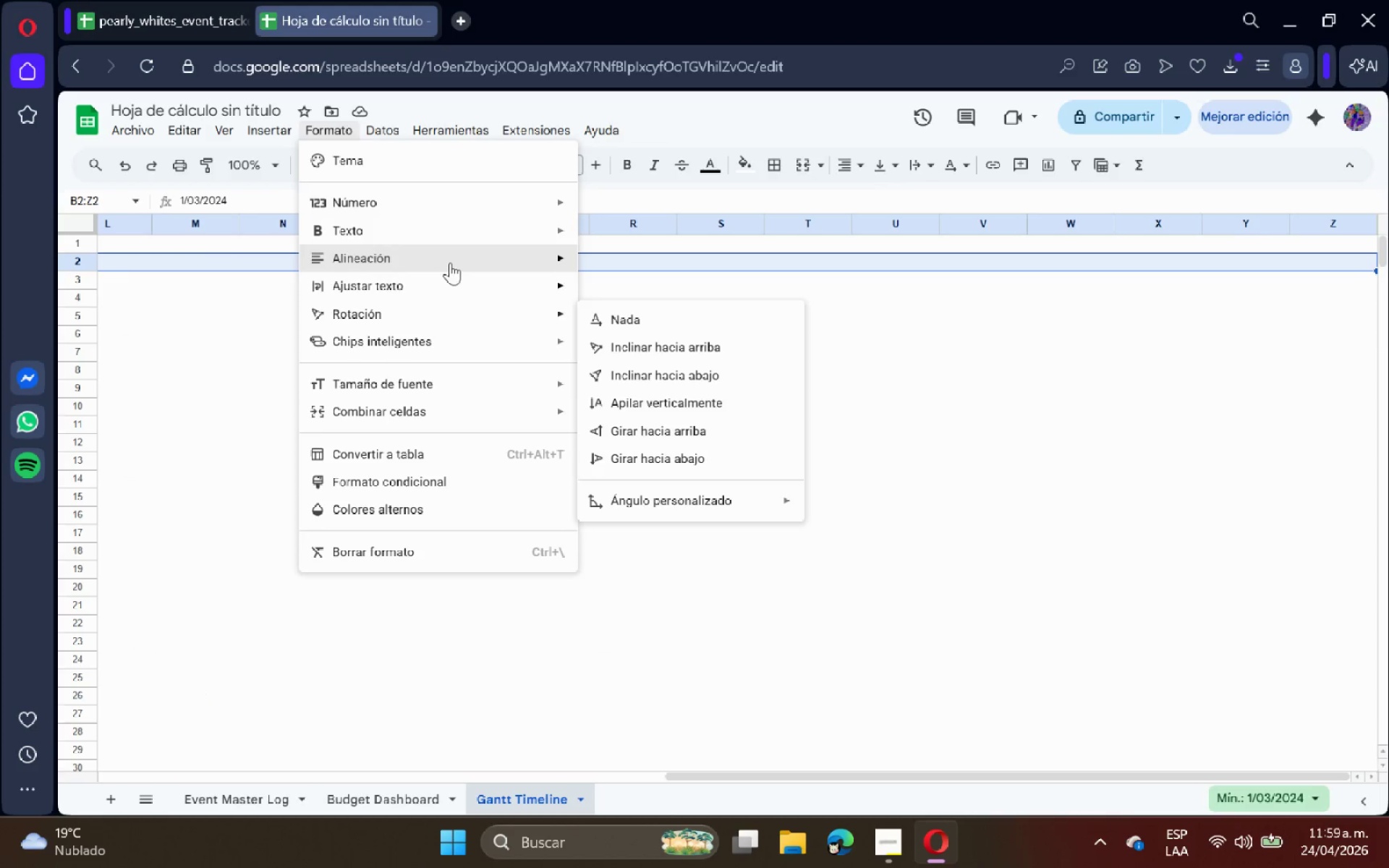 
left_click([463, 197])
 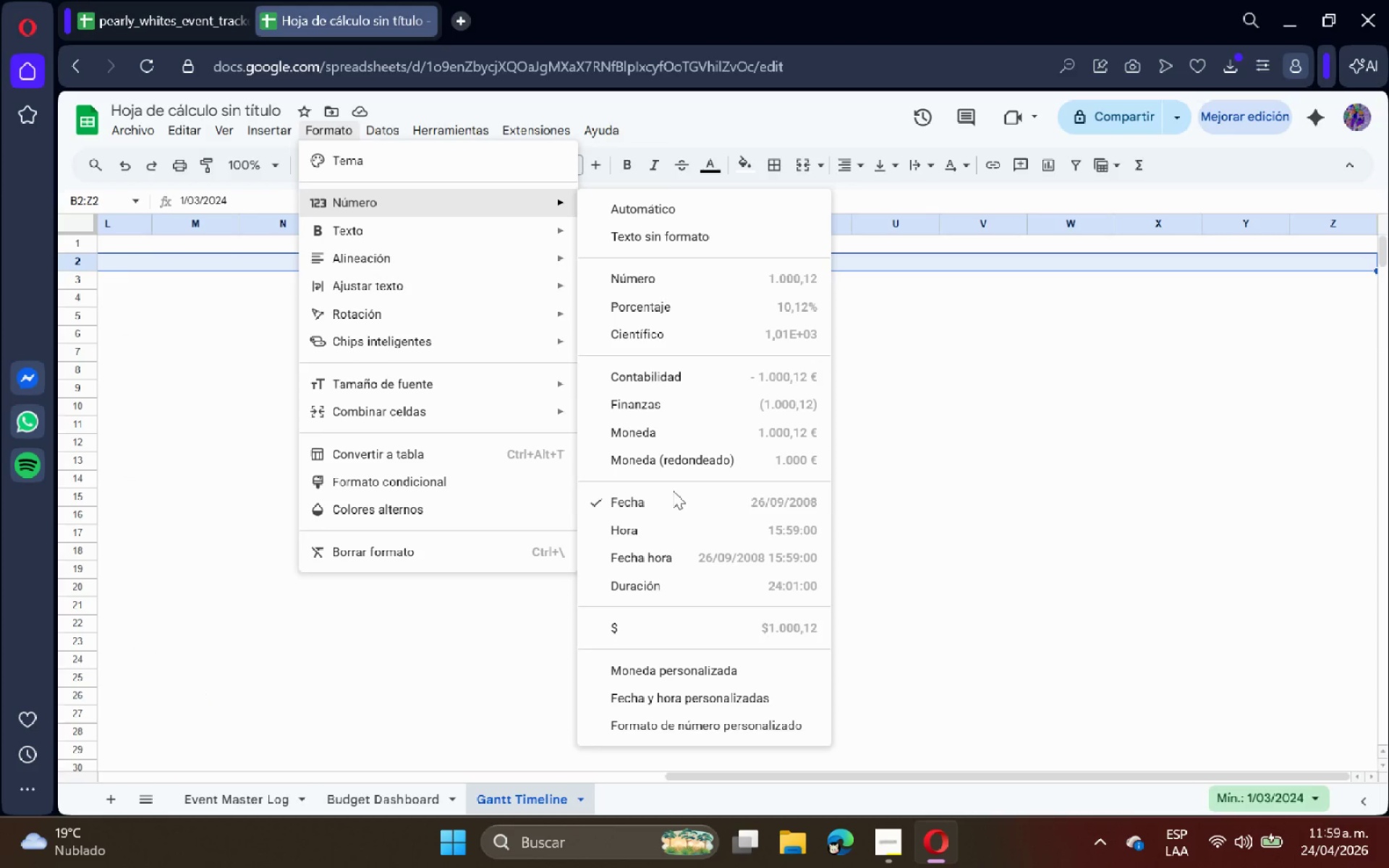 
left_click([672, 502])
 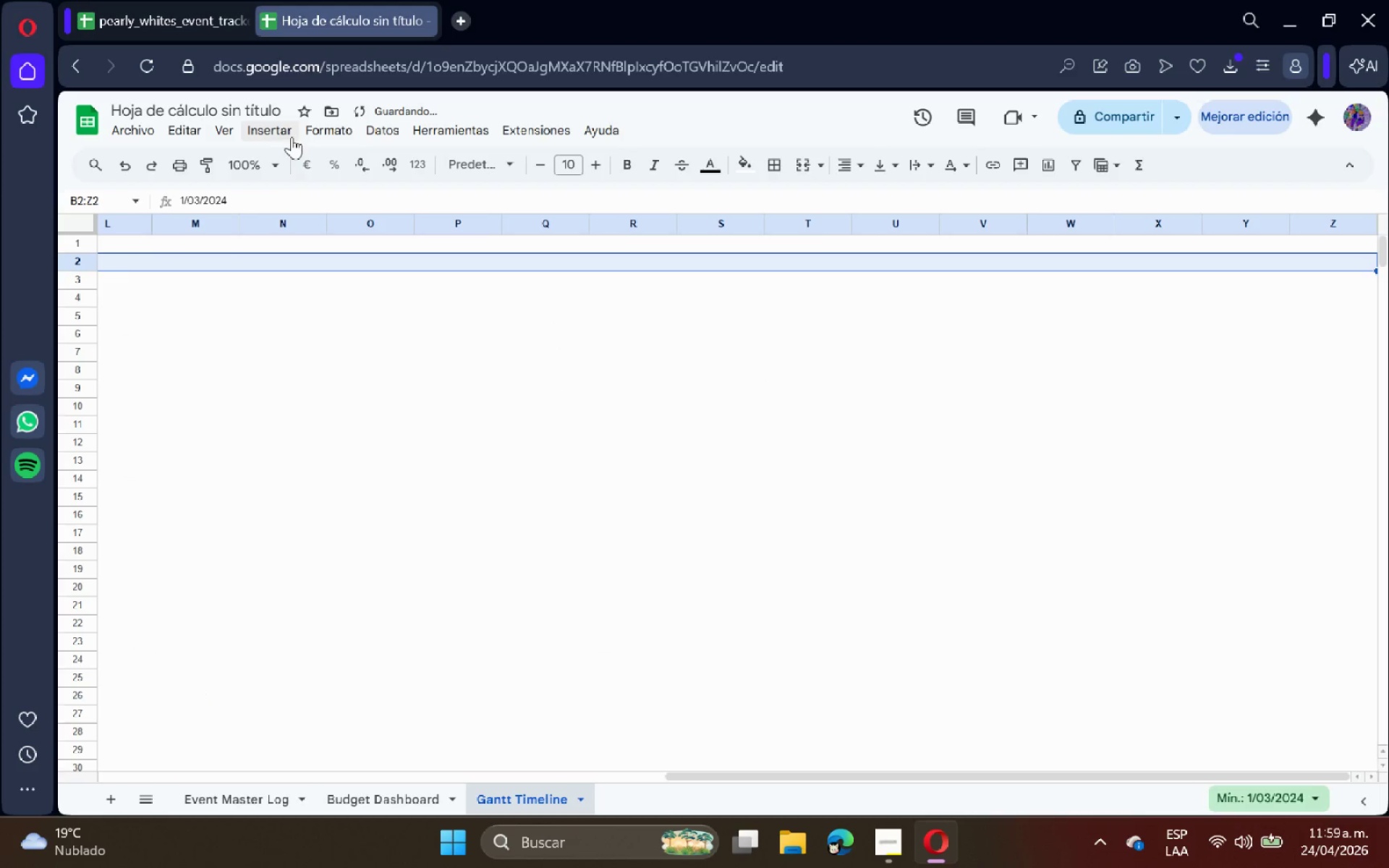 
left_click([313, 132])
 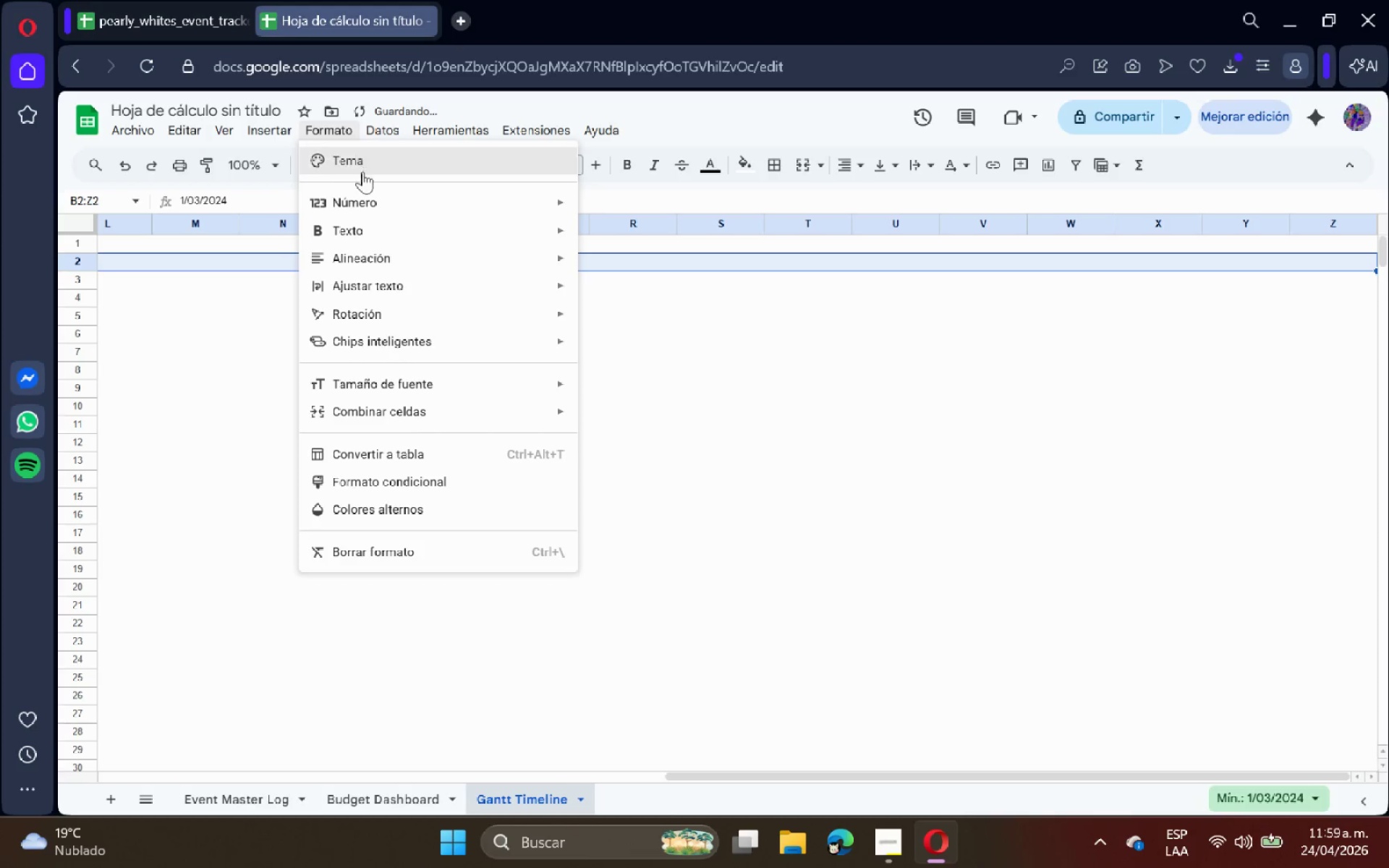 
left_click([366, 191])
 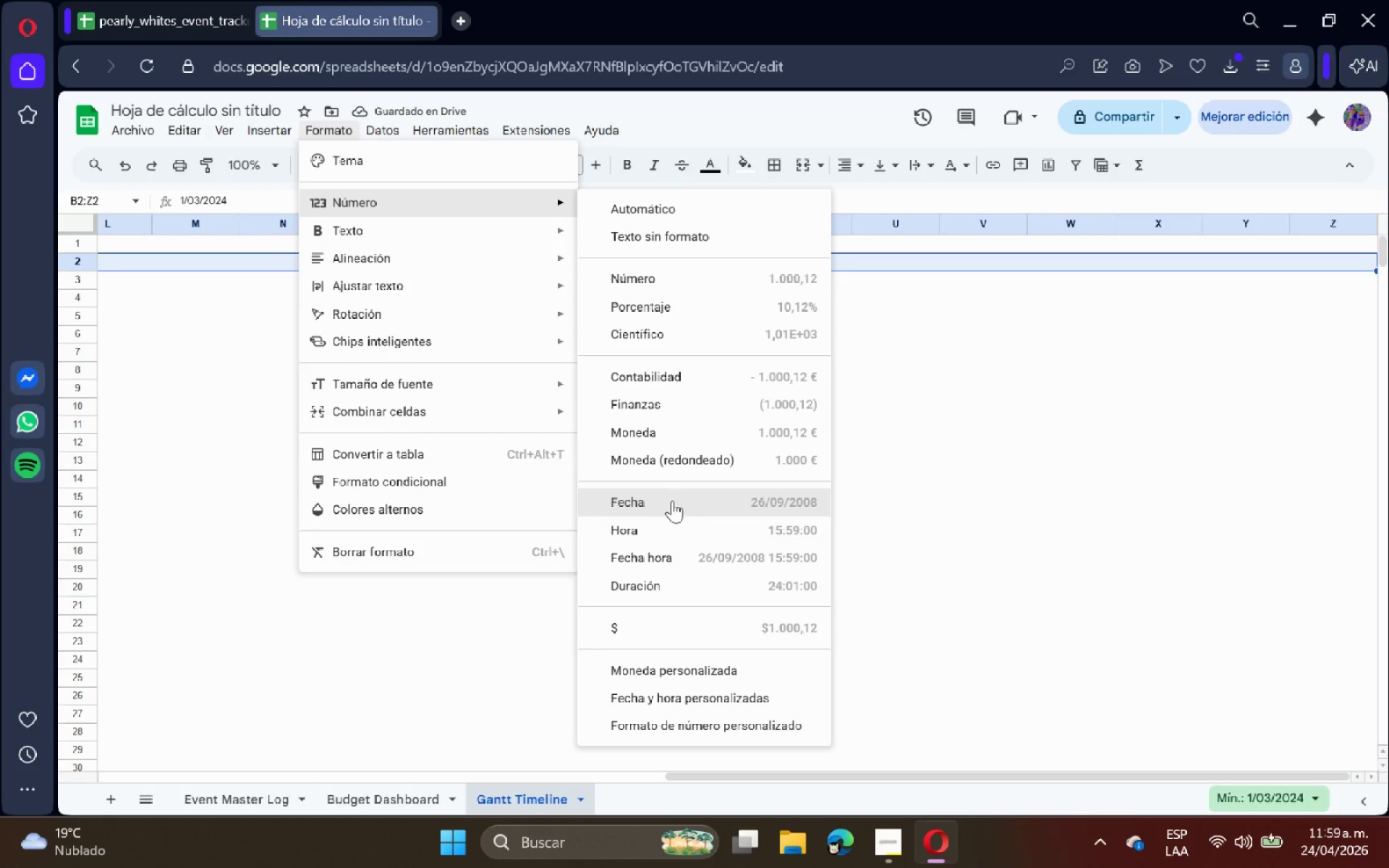 
left_click([672, 503])
 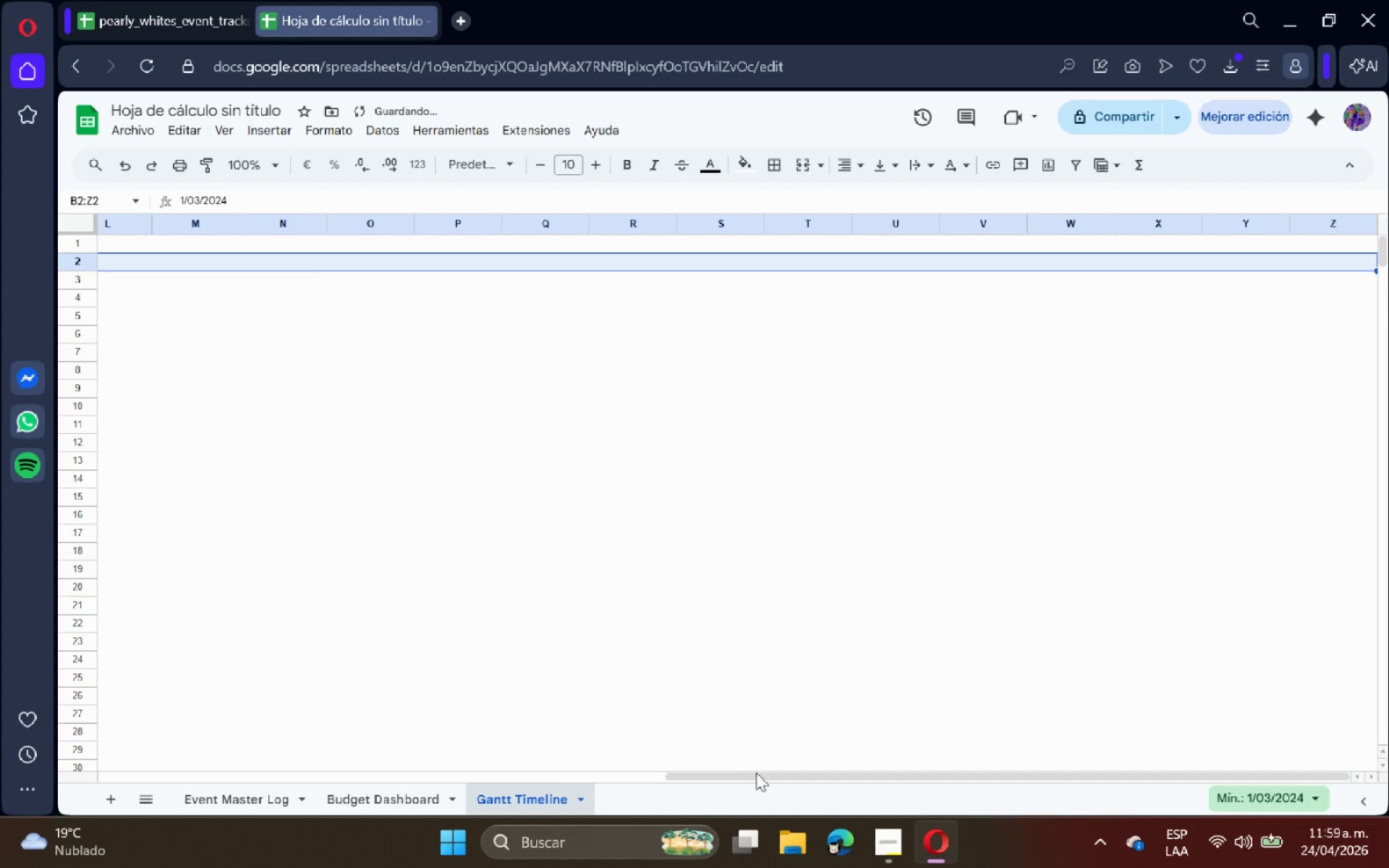 
left_click_drag(start_coordinate=[755, 774], to_coordinate=[25, 775])
 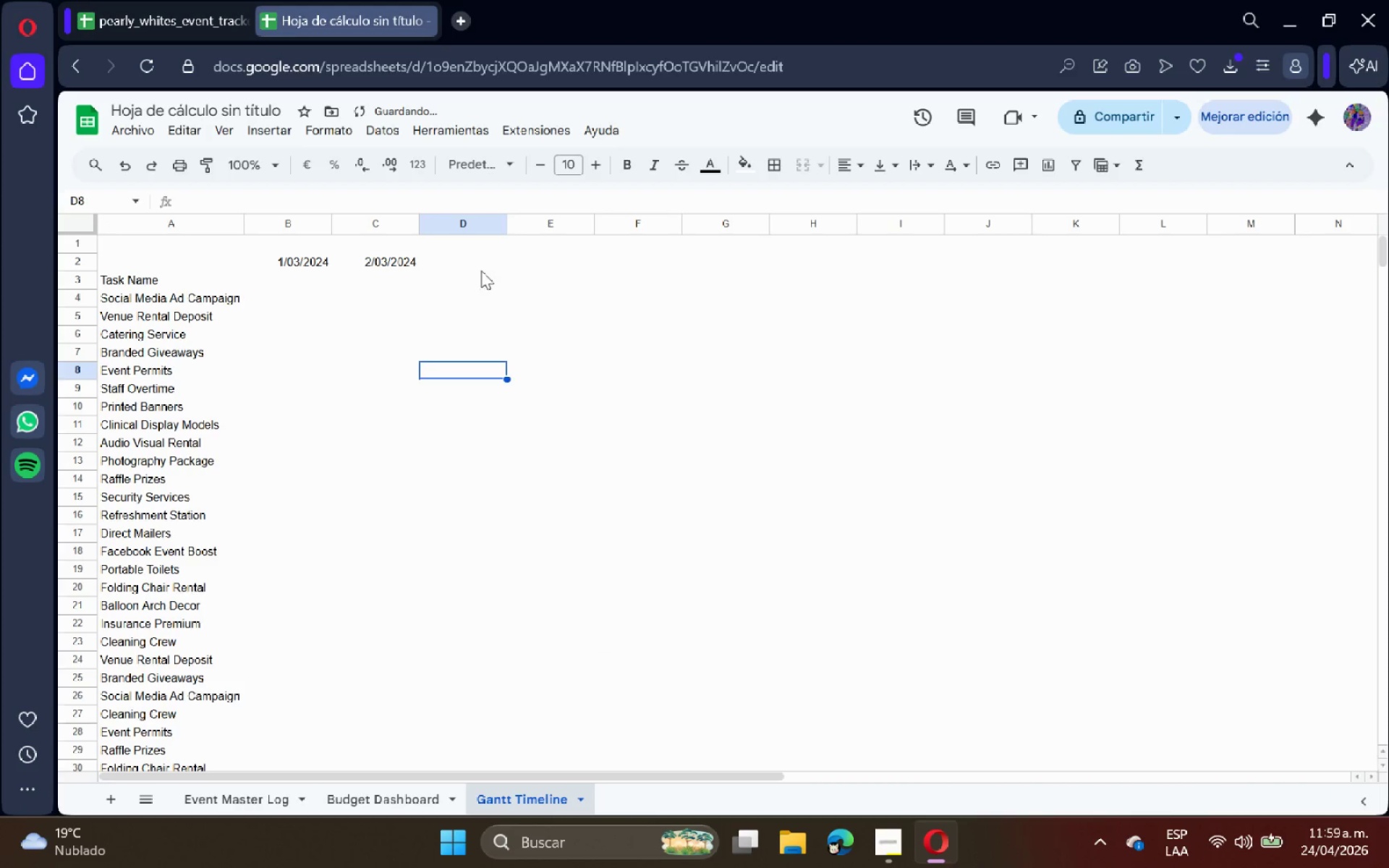 
double_click([488, 266])
 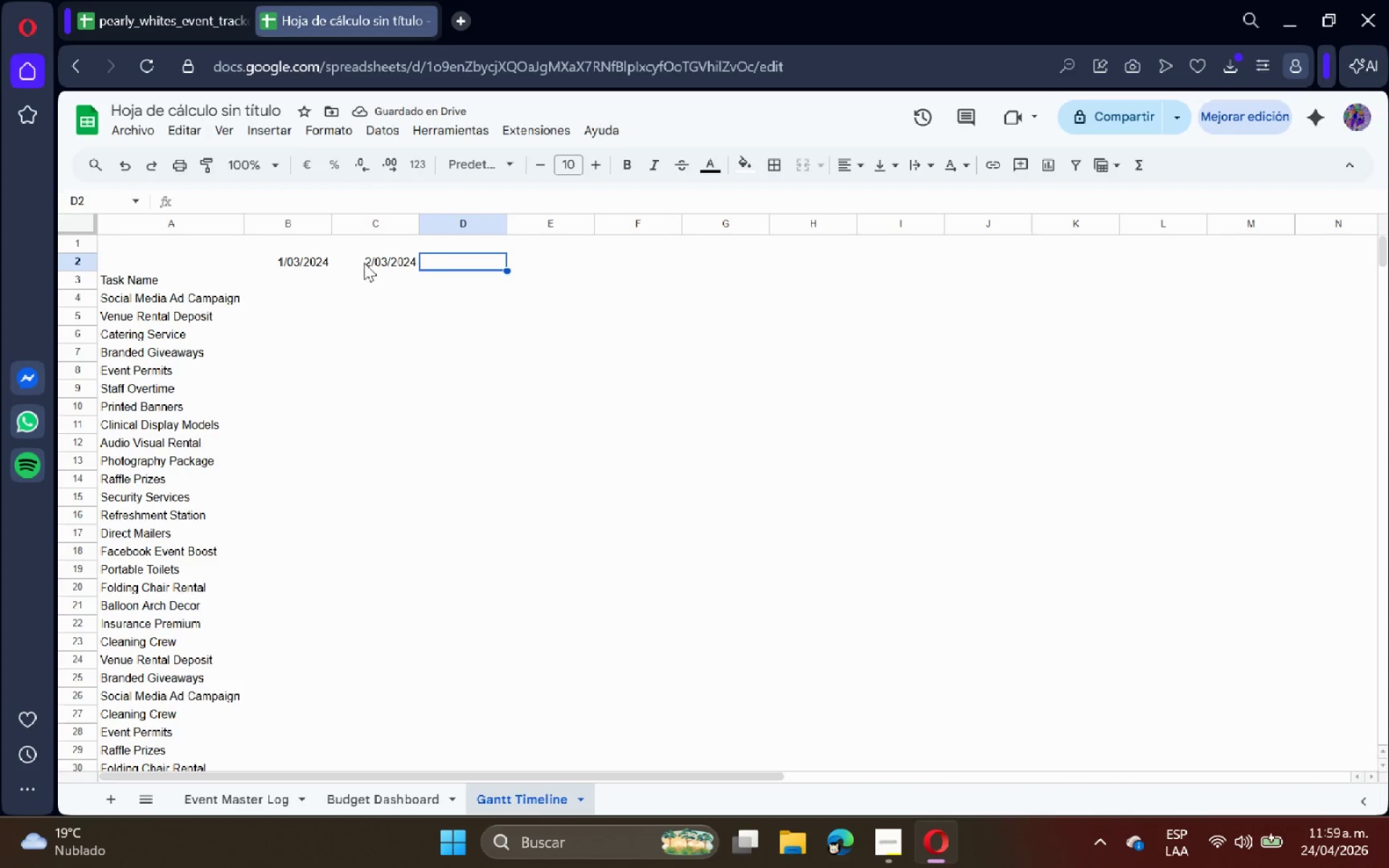 
triple_click([364, 263])
 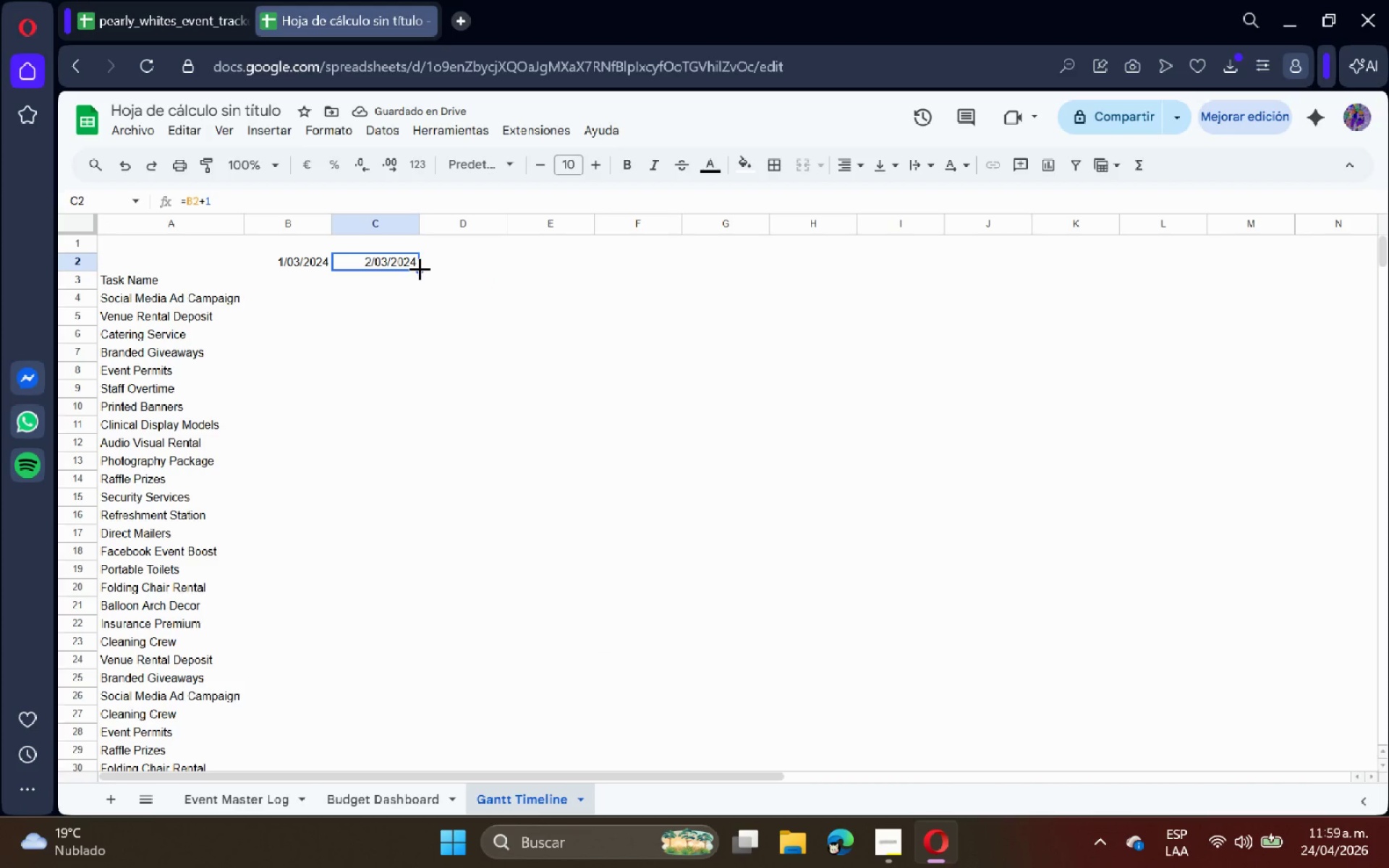 
left_click_drag(start_coordinate=[420, 268], to_coordinate=[1388, 281])
 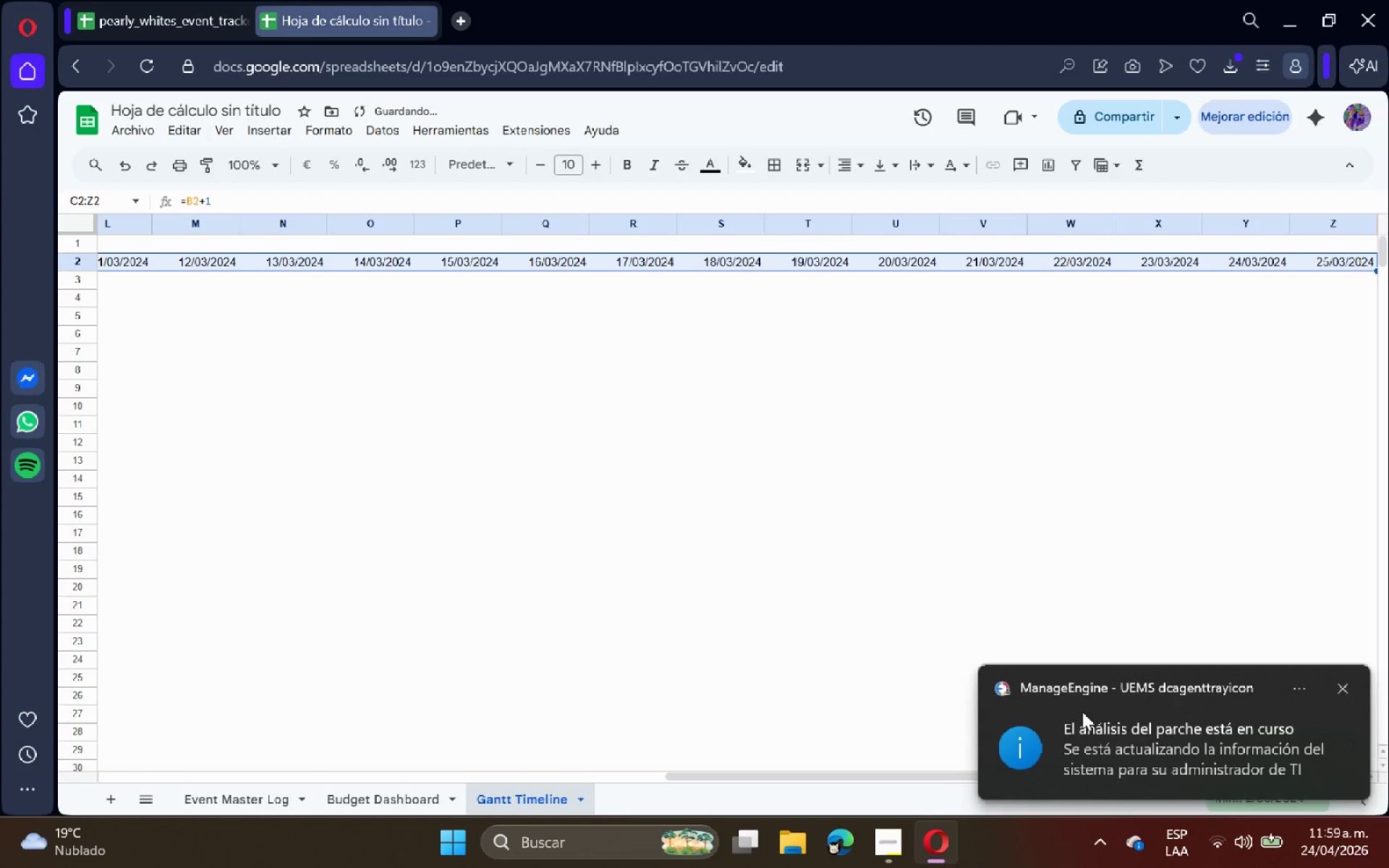 
left_click_drag(start_coordinate=[1074, 739], to_coordinate=[1388, 650])
 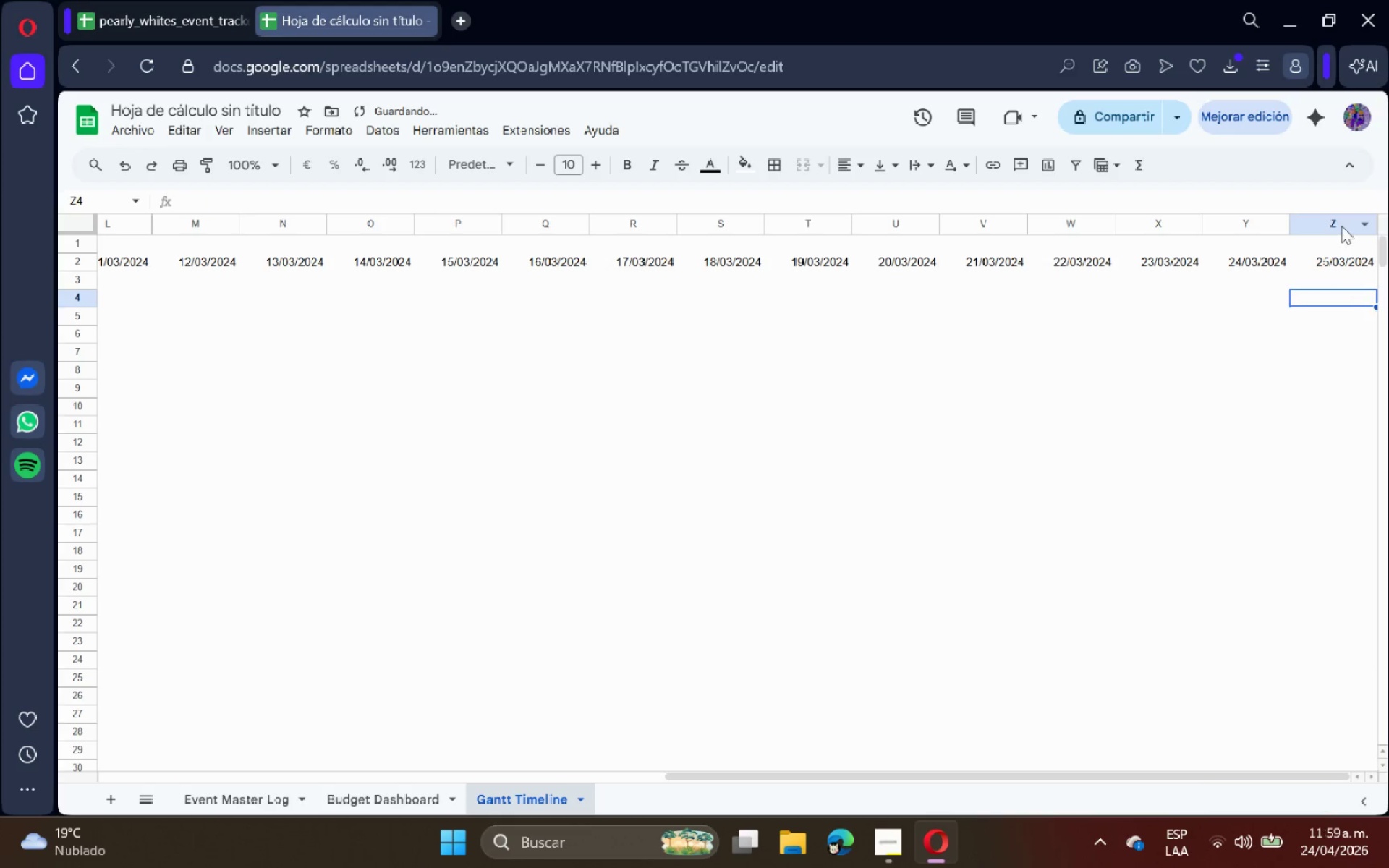 
double_click([1341, 226])
 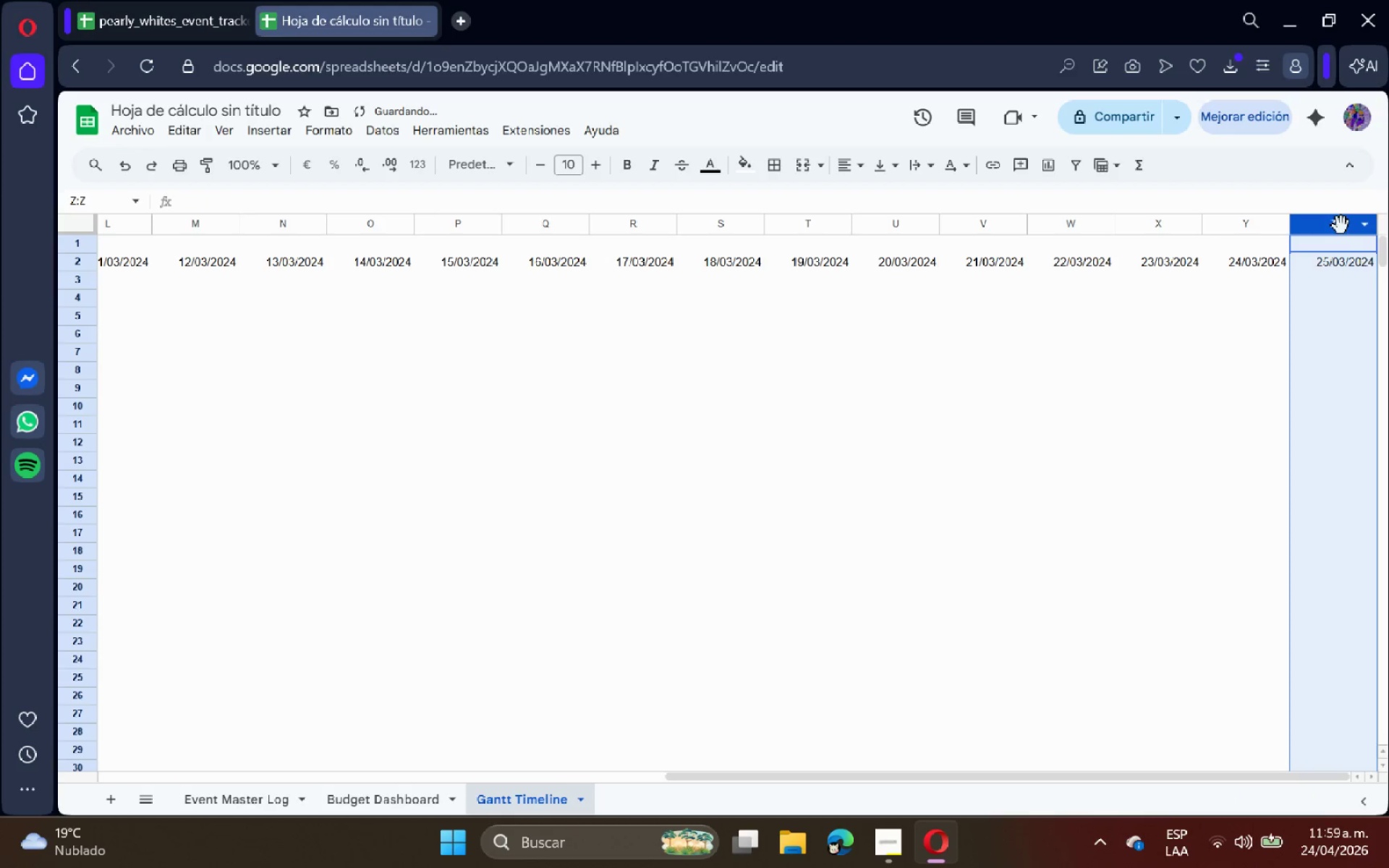 
right_click([1341, 226])
 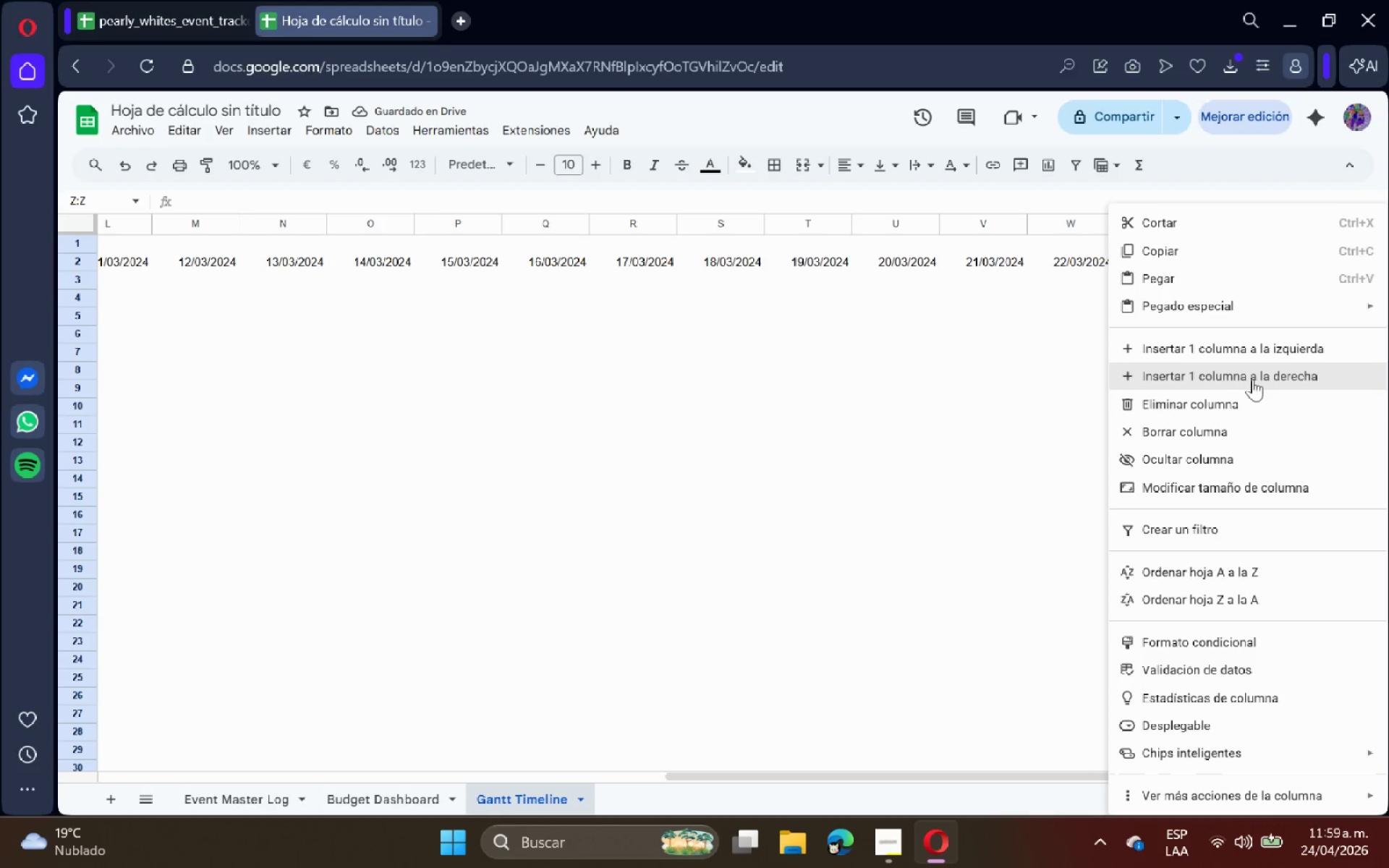 
left_click([1252, 379])
 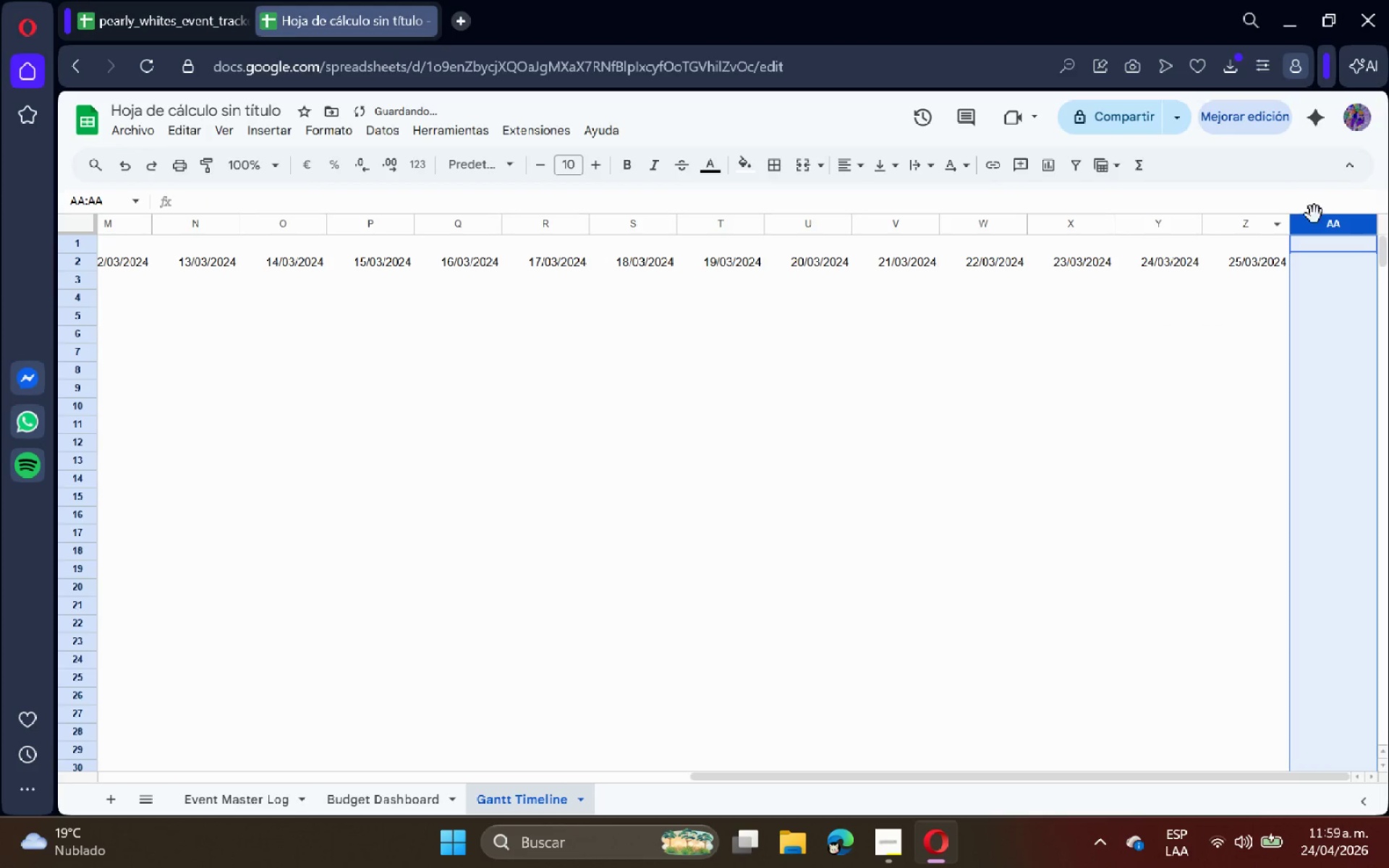 
right_click([1326, 222])
 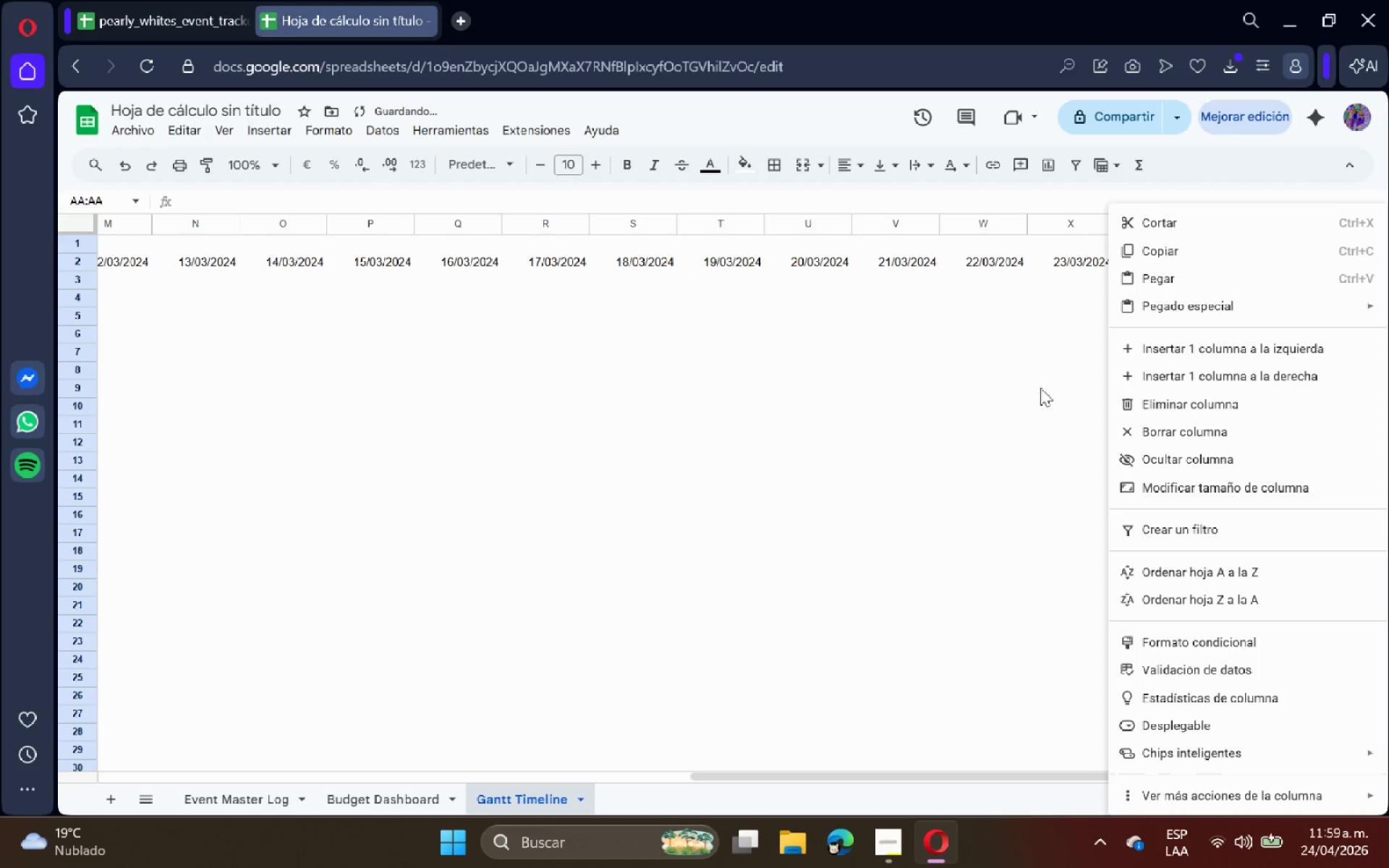 
left_click([1035, 396])
 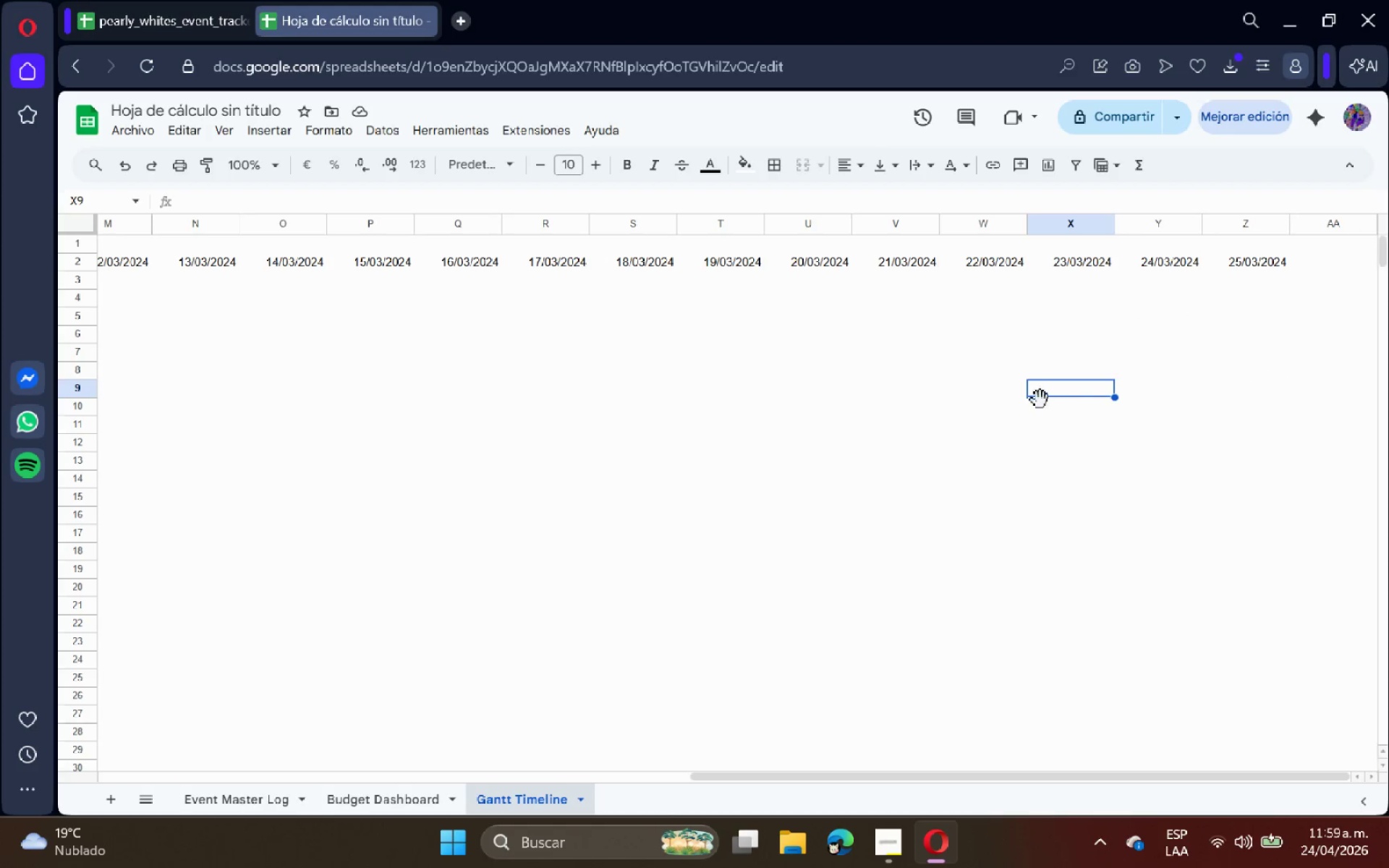 
wait(5.23)
 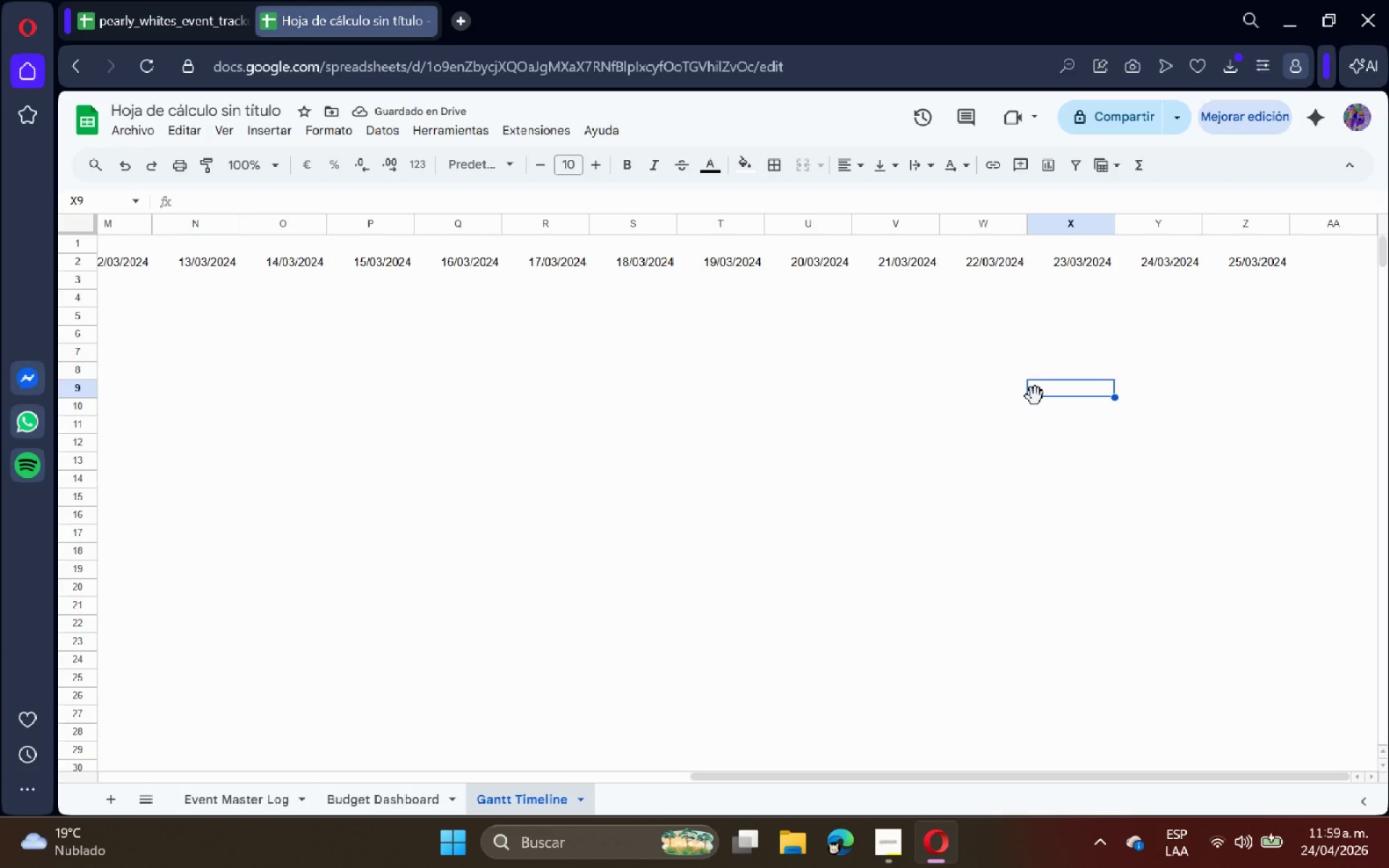 
left_click([1277, 259])
 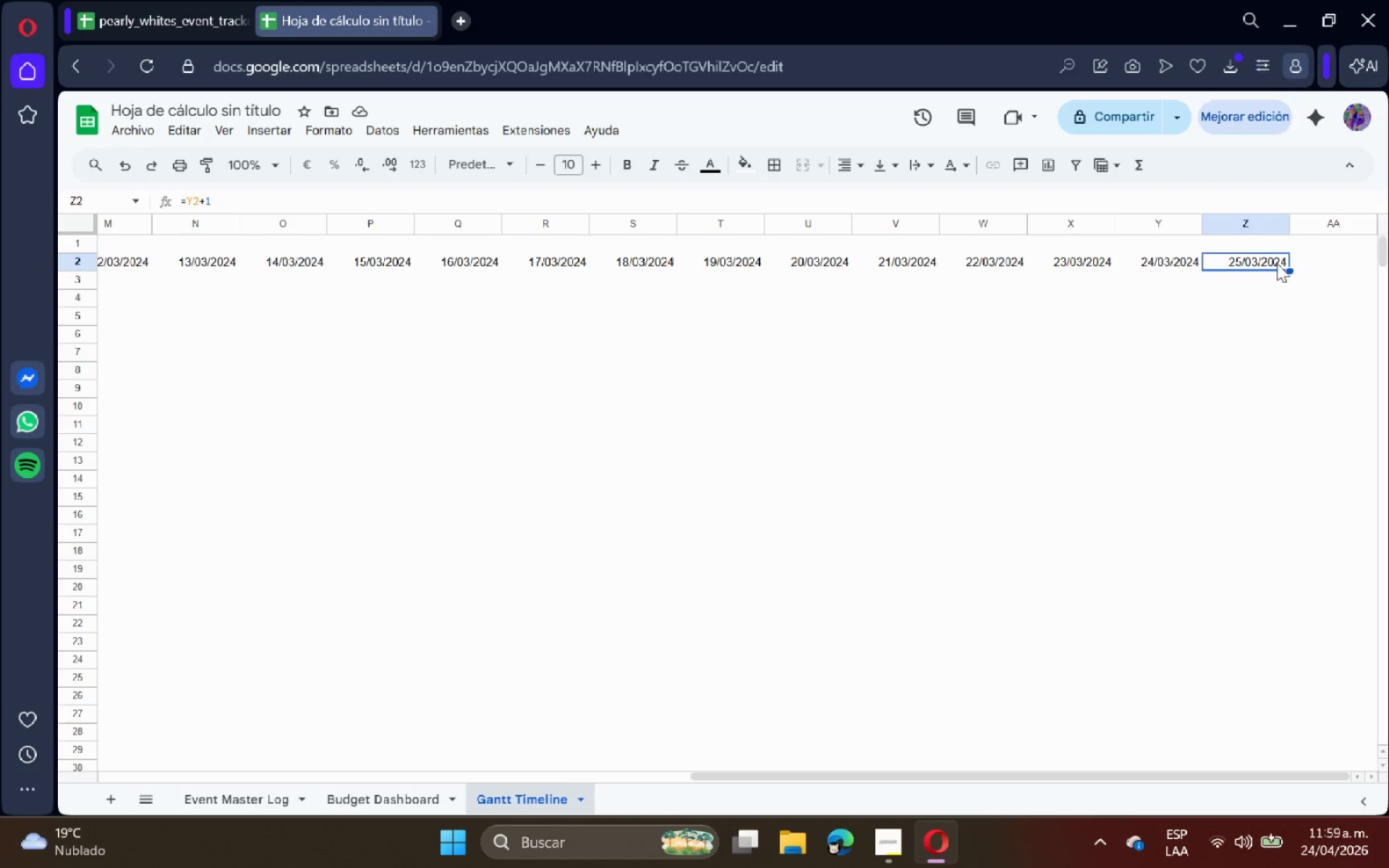 
key(Control+C)
 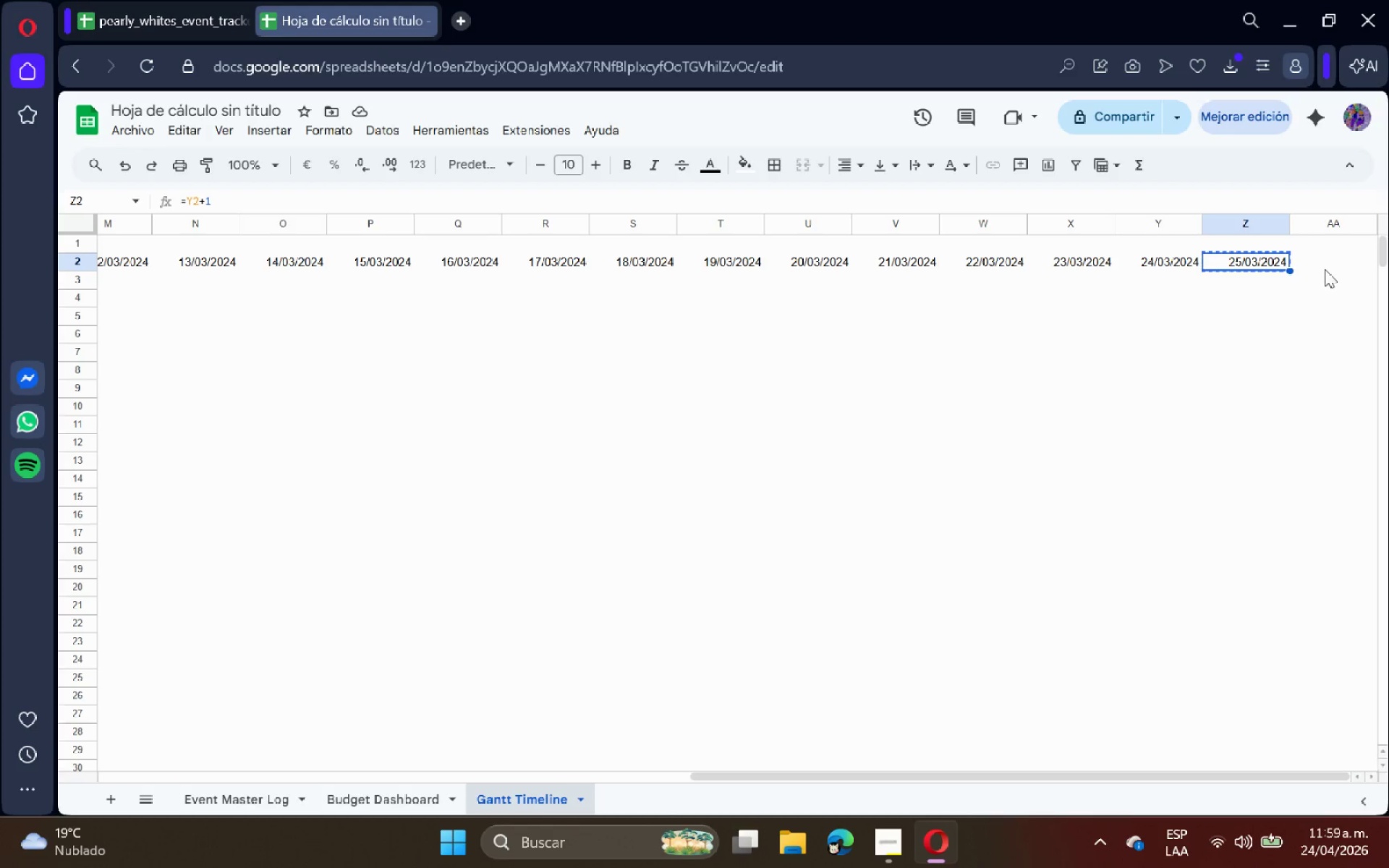 
left_click([1325, 267])
 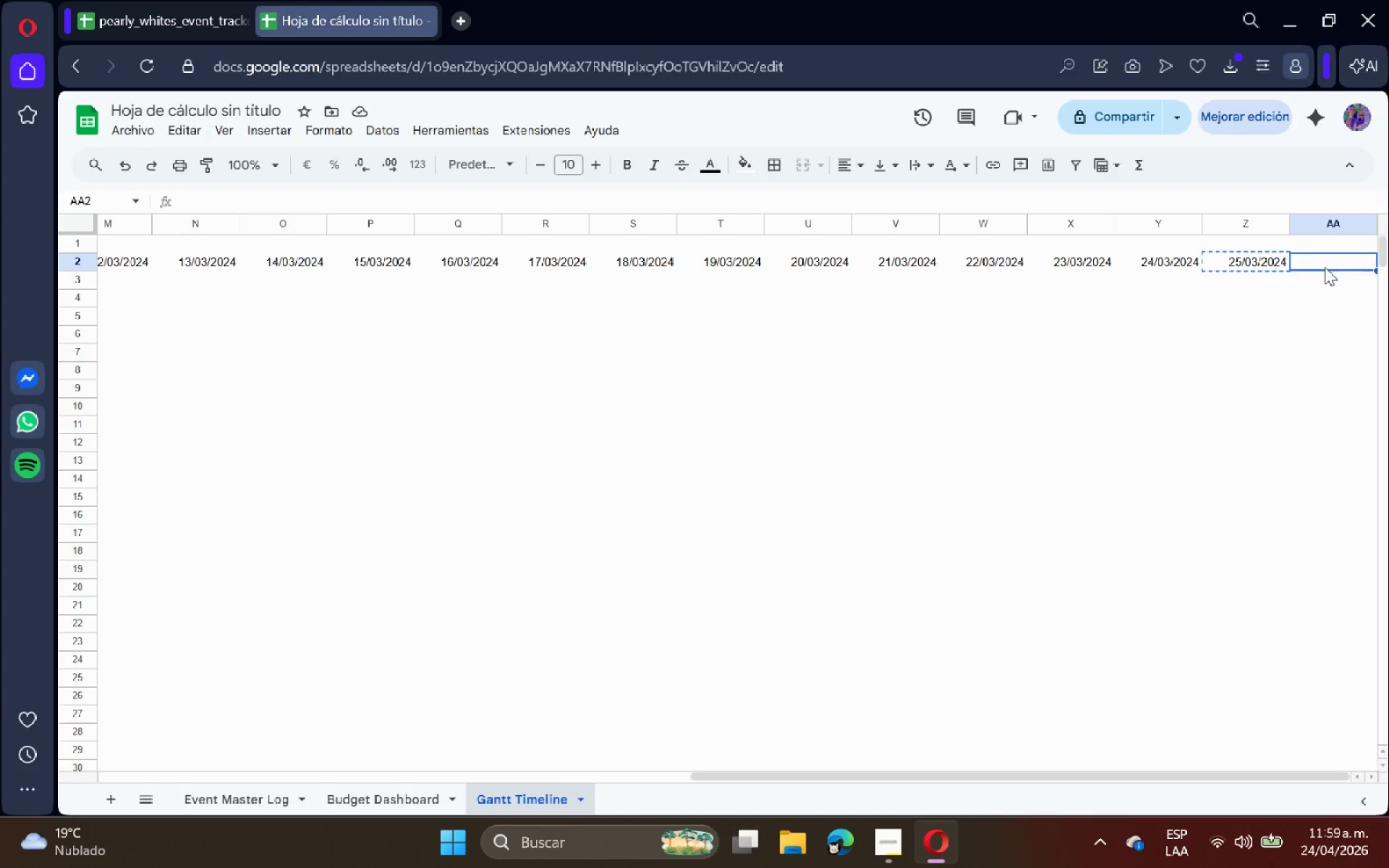 
key(Control+ControlLeft)
 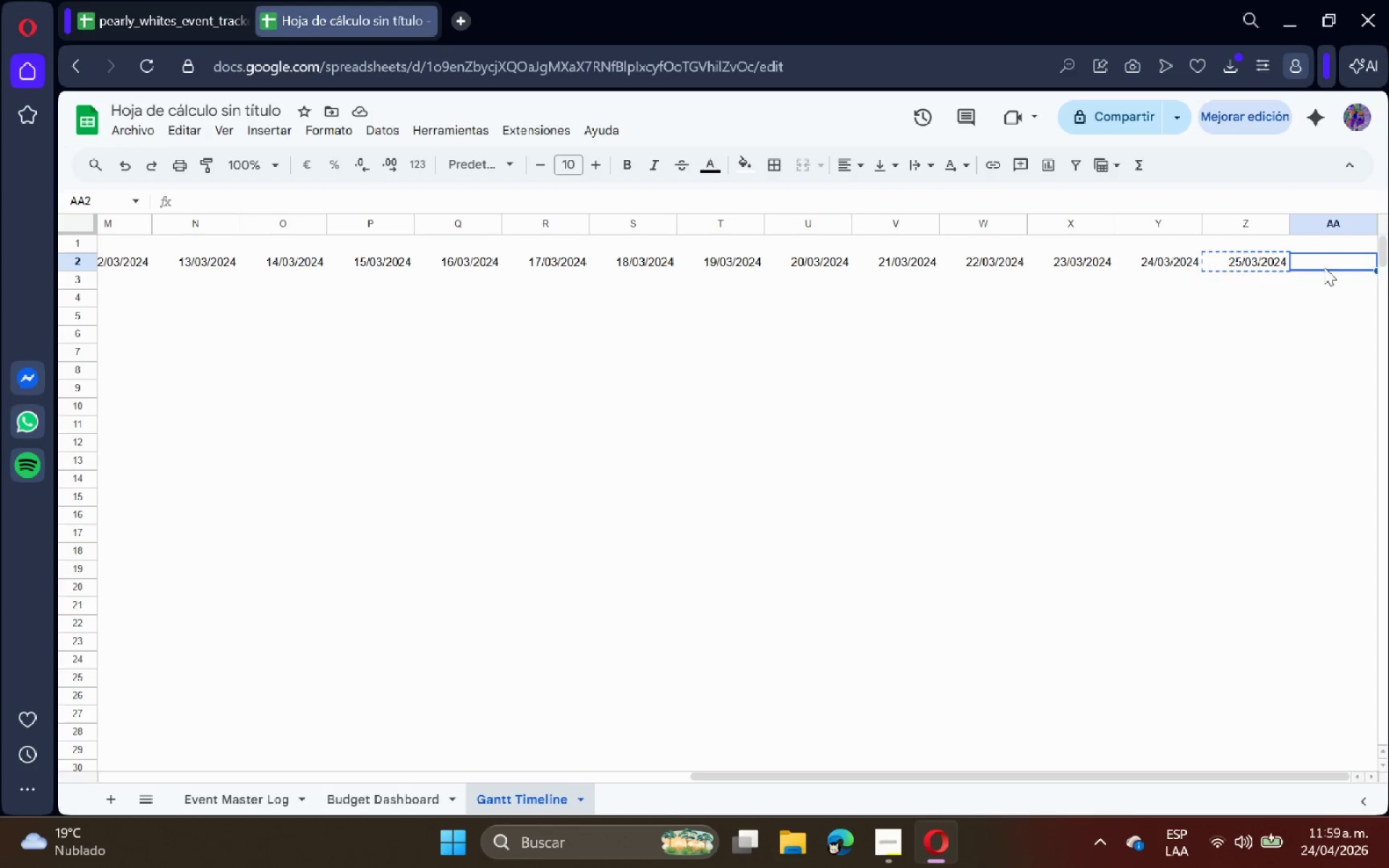 
key(Control+V)
 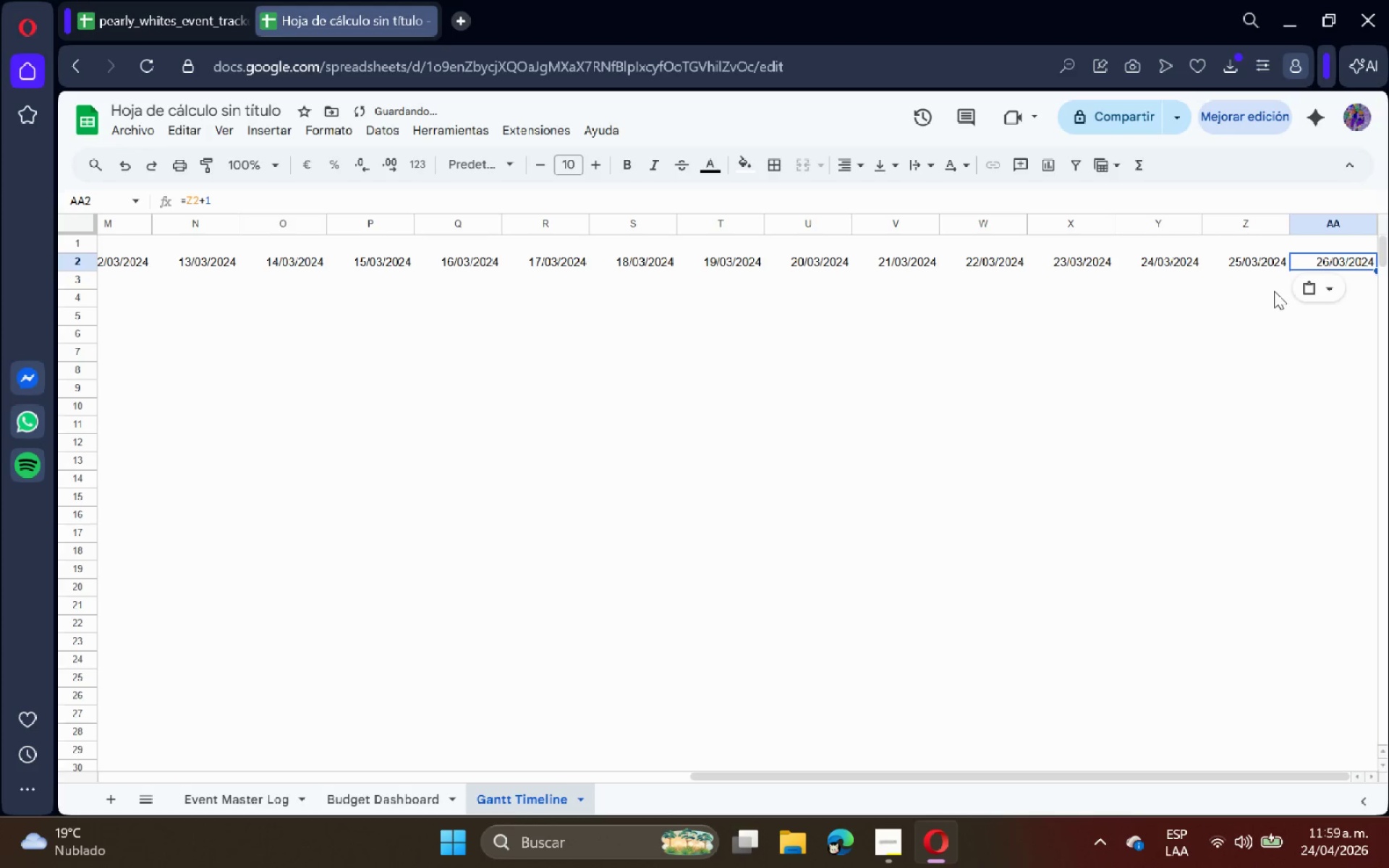 
left_click([1274, 291])
 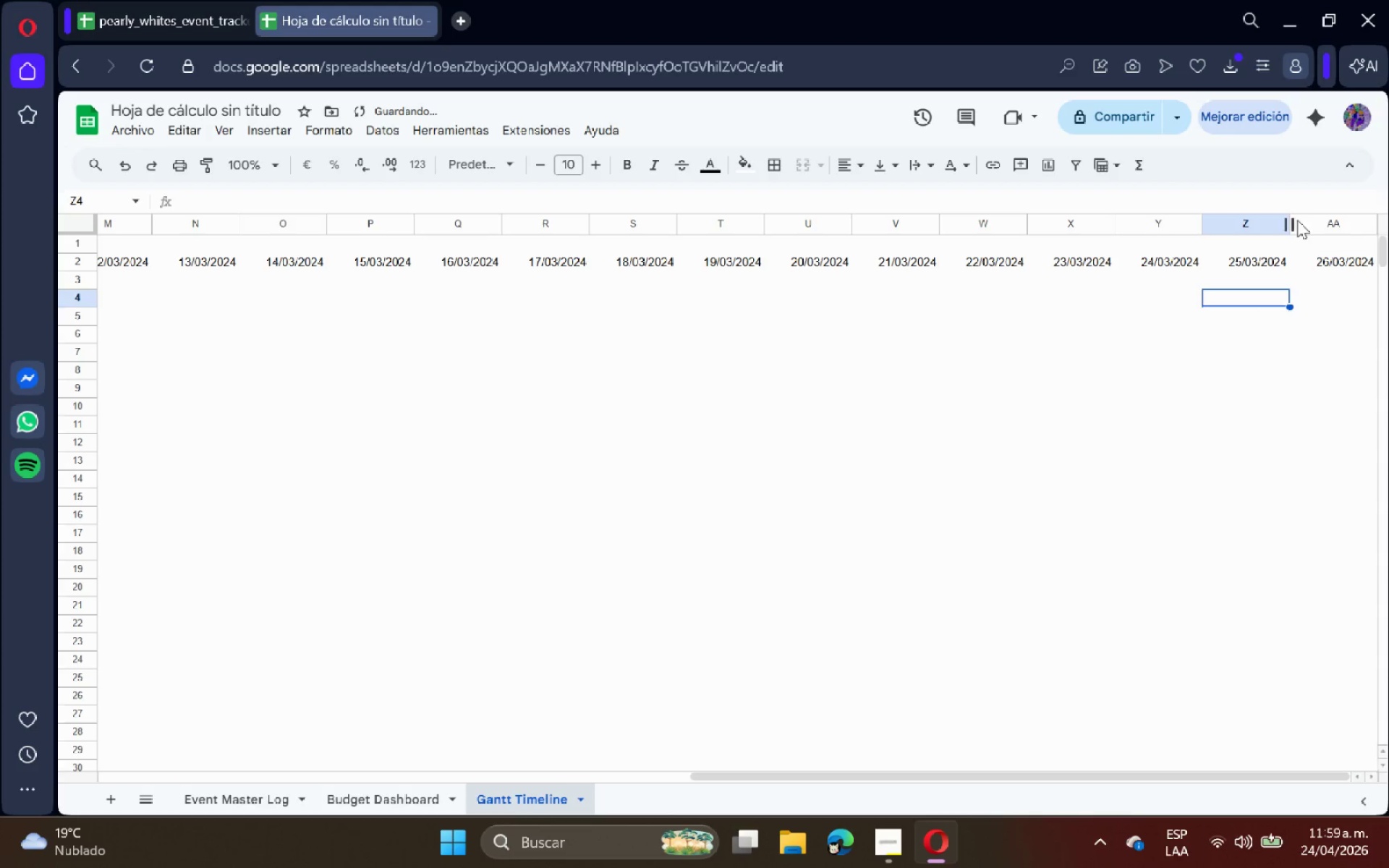 
left_click([1335, 222])
 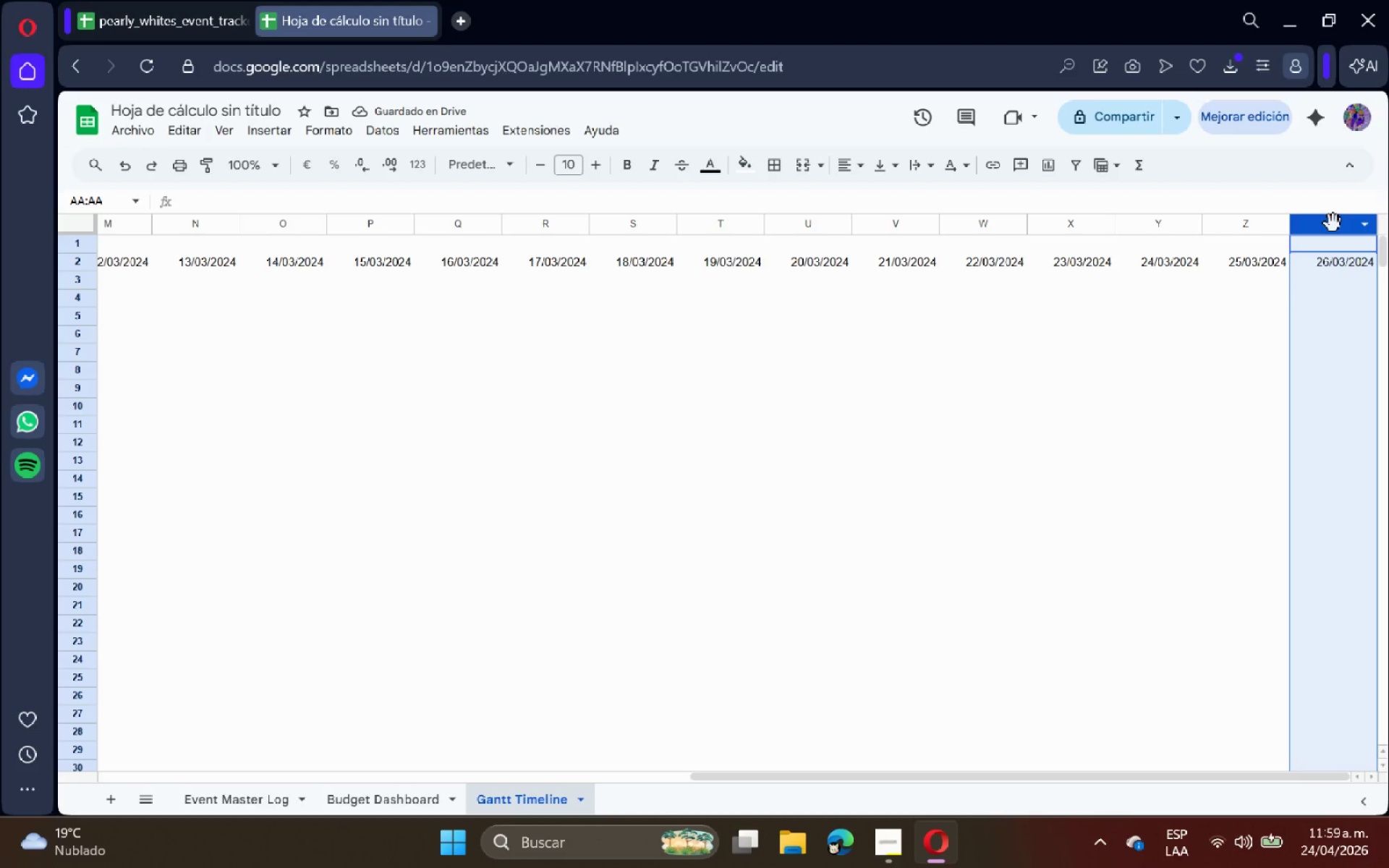 
right_click([1333, 224])
 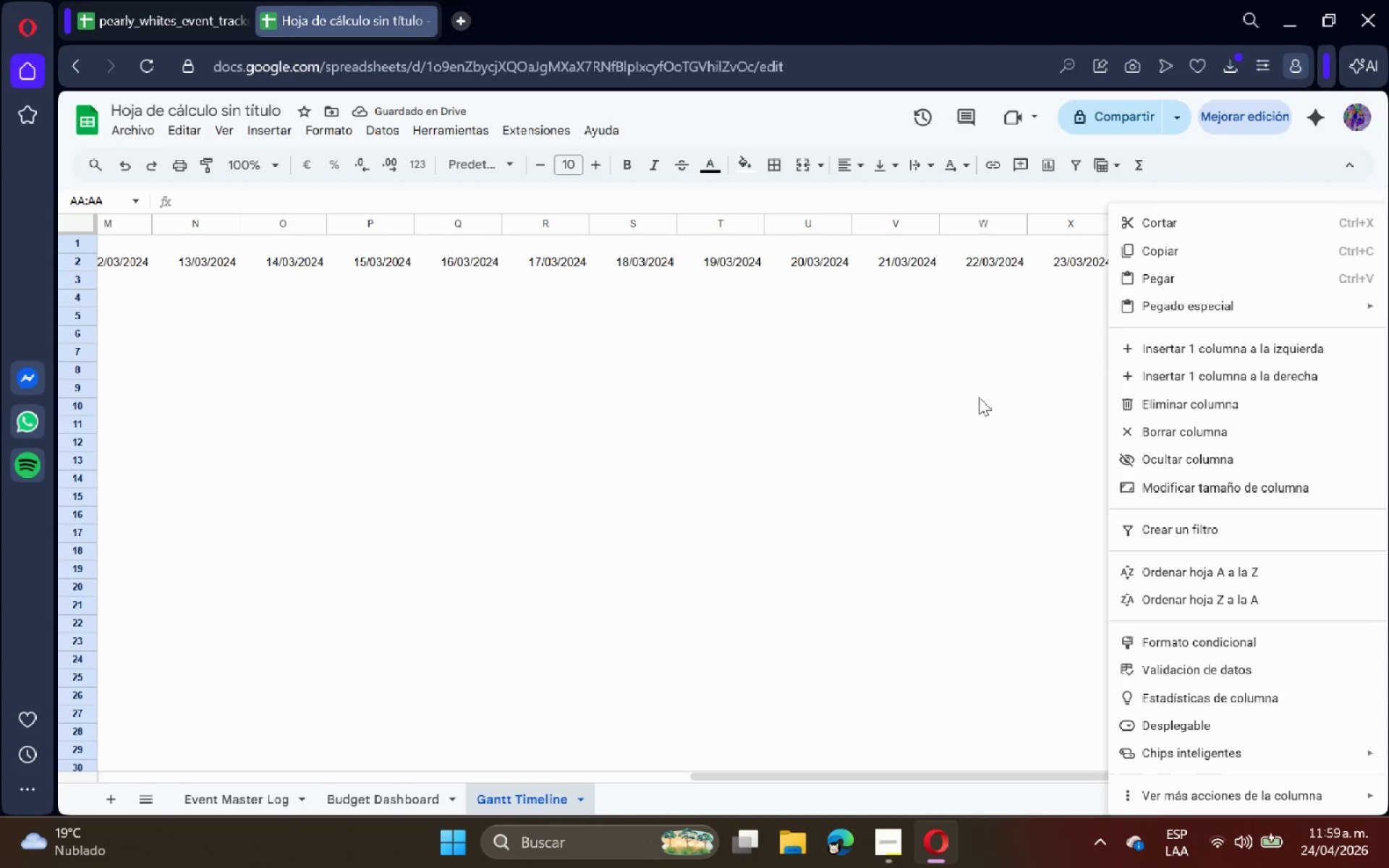 
left_click([1001, 385])
 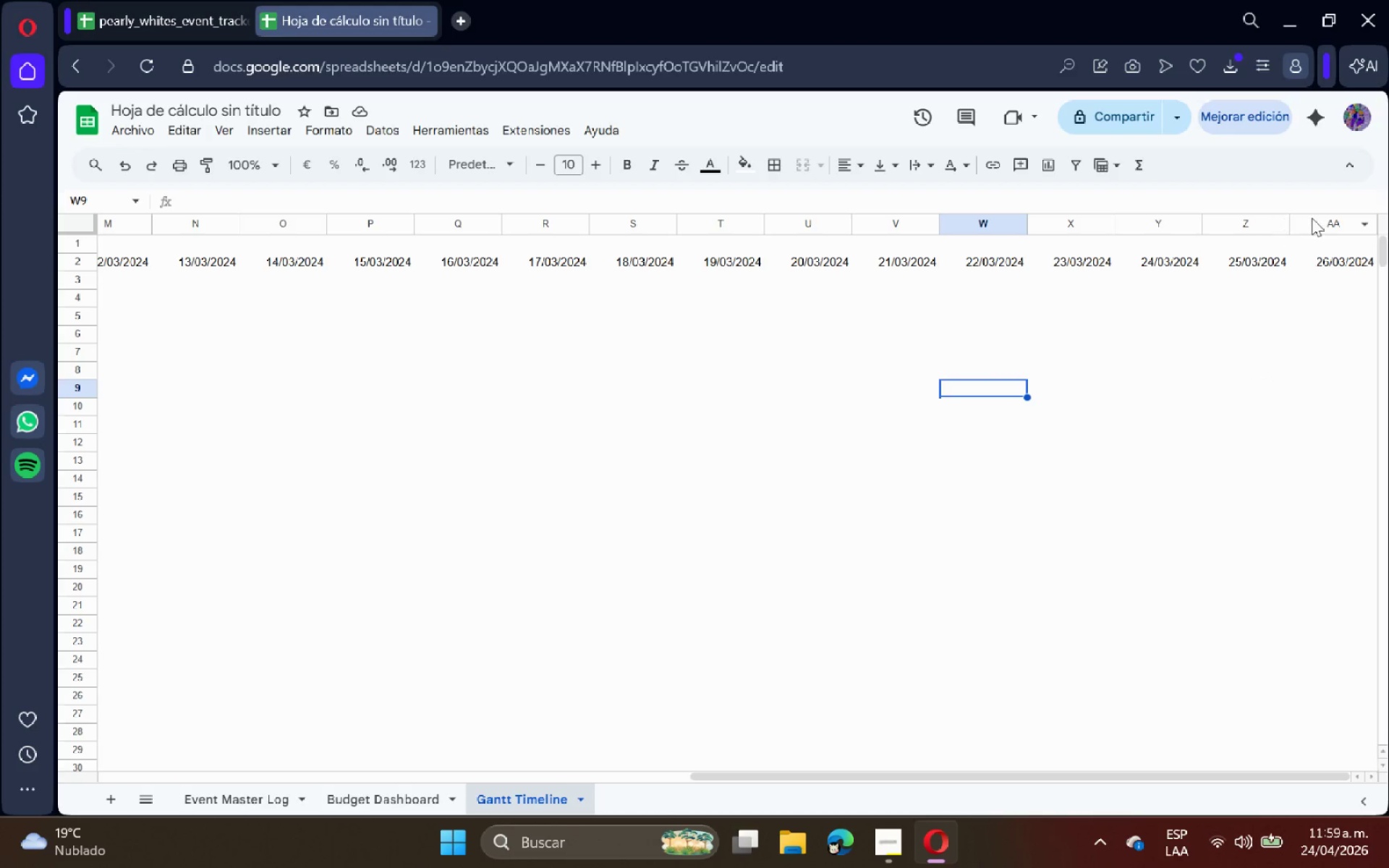 
left_click([1328, 222])
 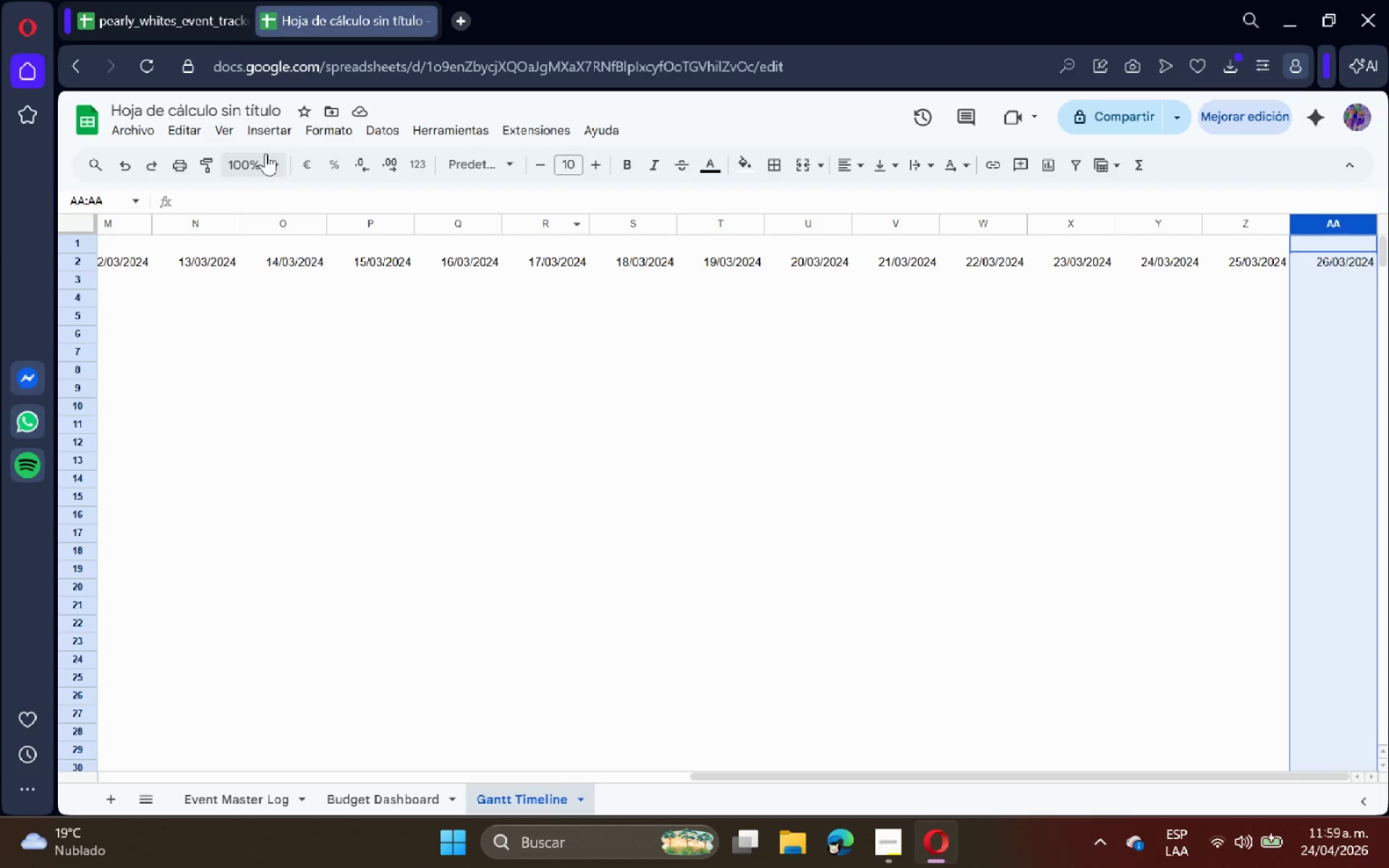 
left_click([269, 127])
 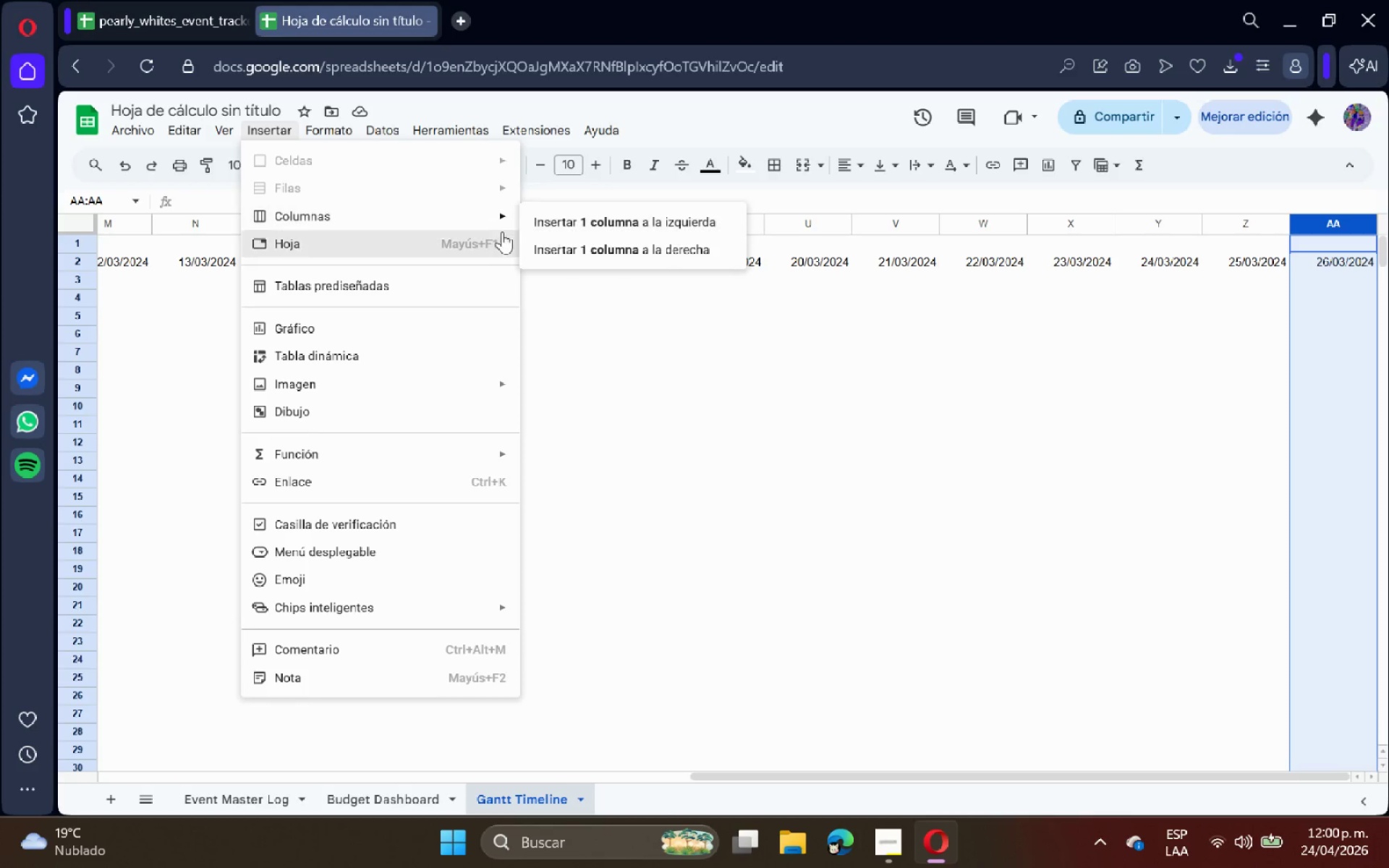 
mouse_move([553, 249])
 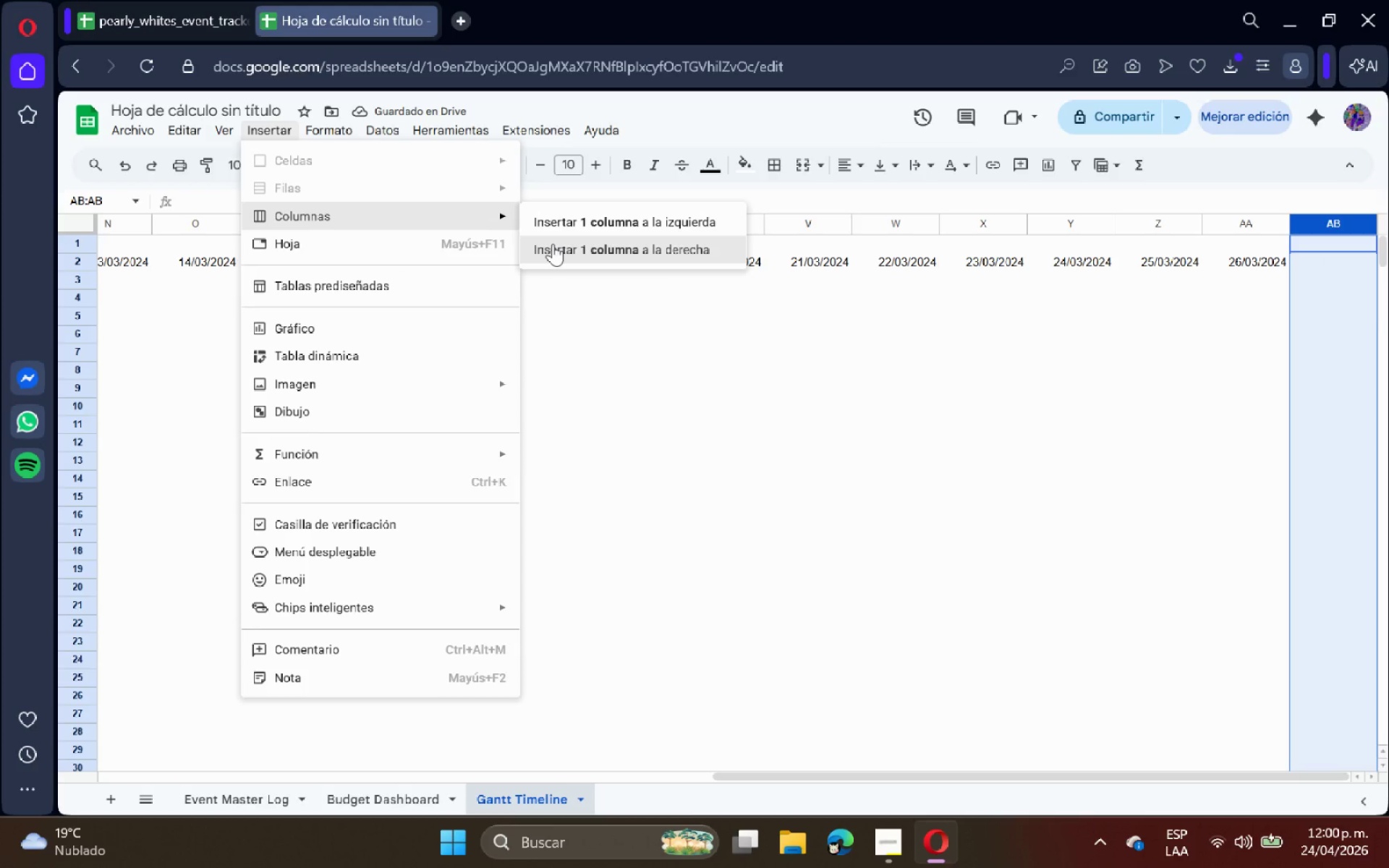 
wait(5.77)
 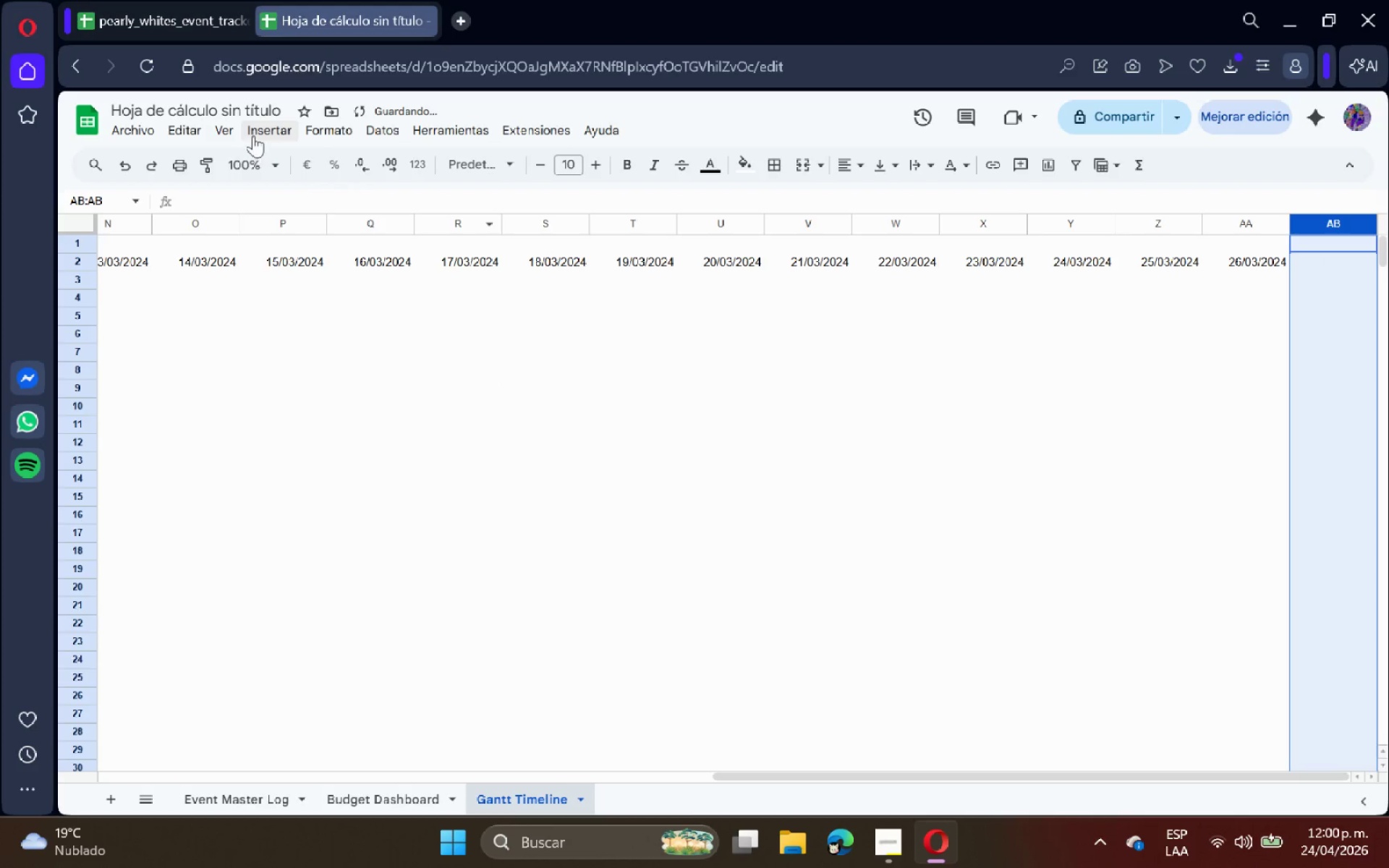 
left_click([553, 244])
 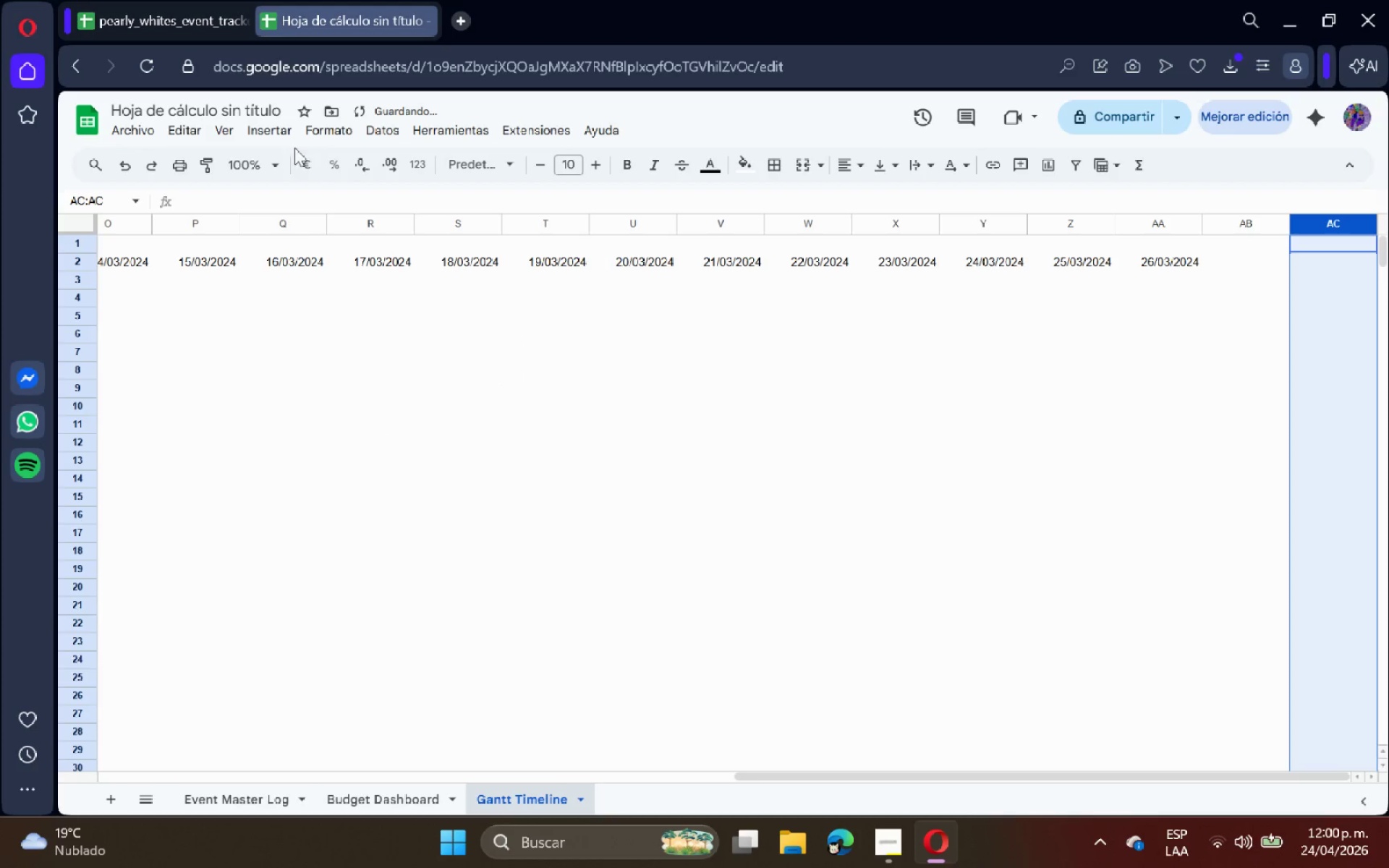 
left_click([307, 132])
 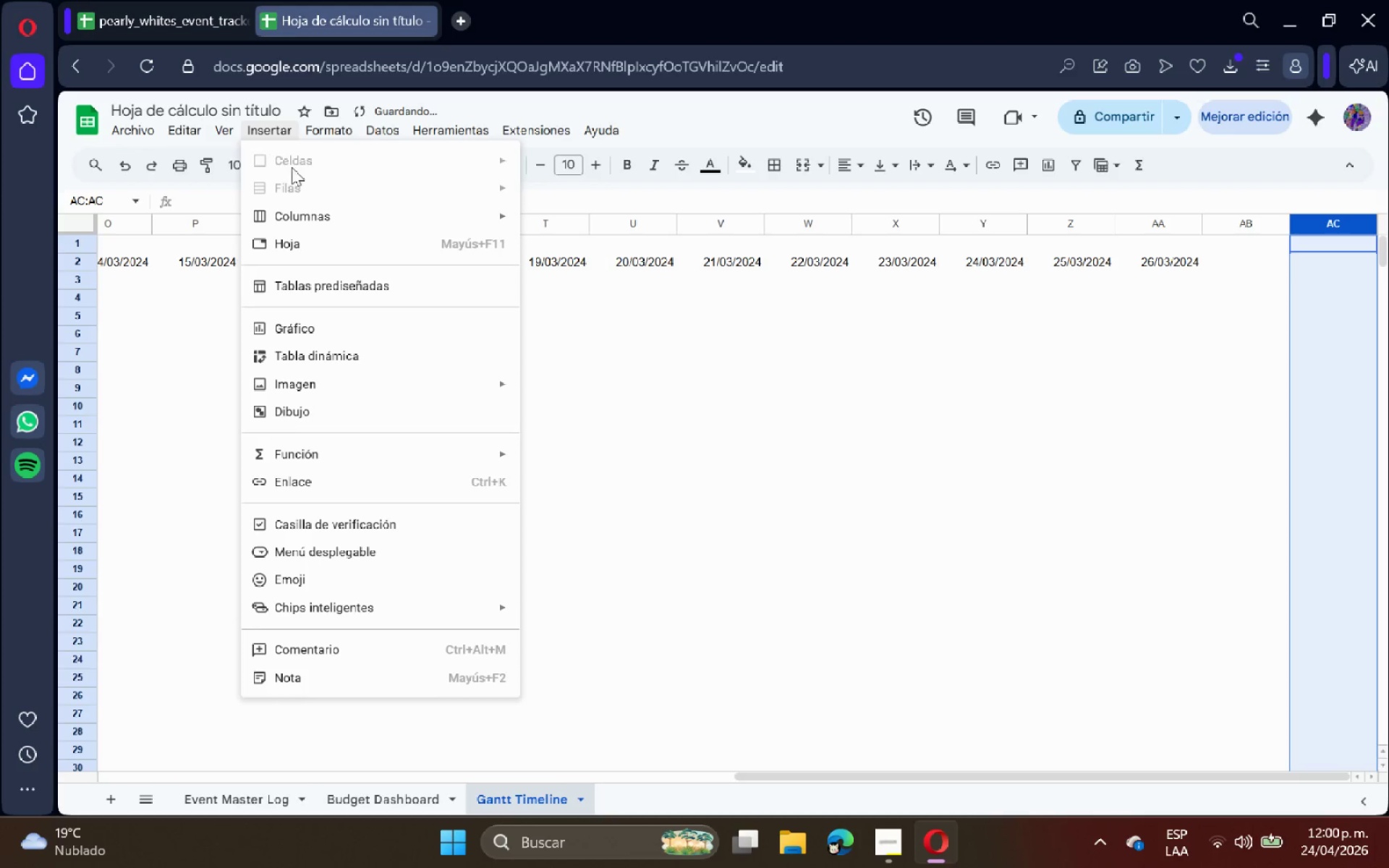 
left_click([304, 207])
 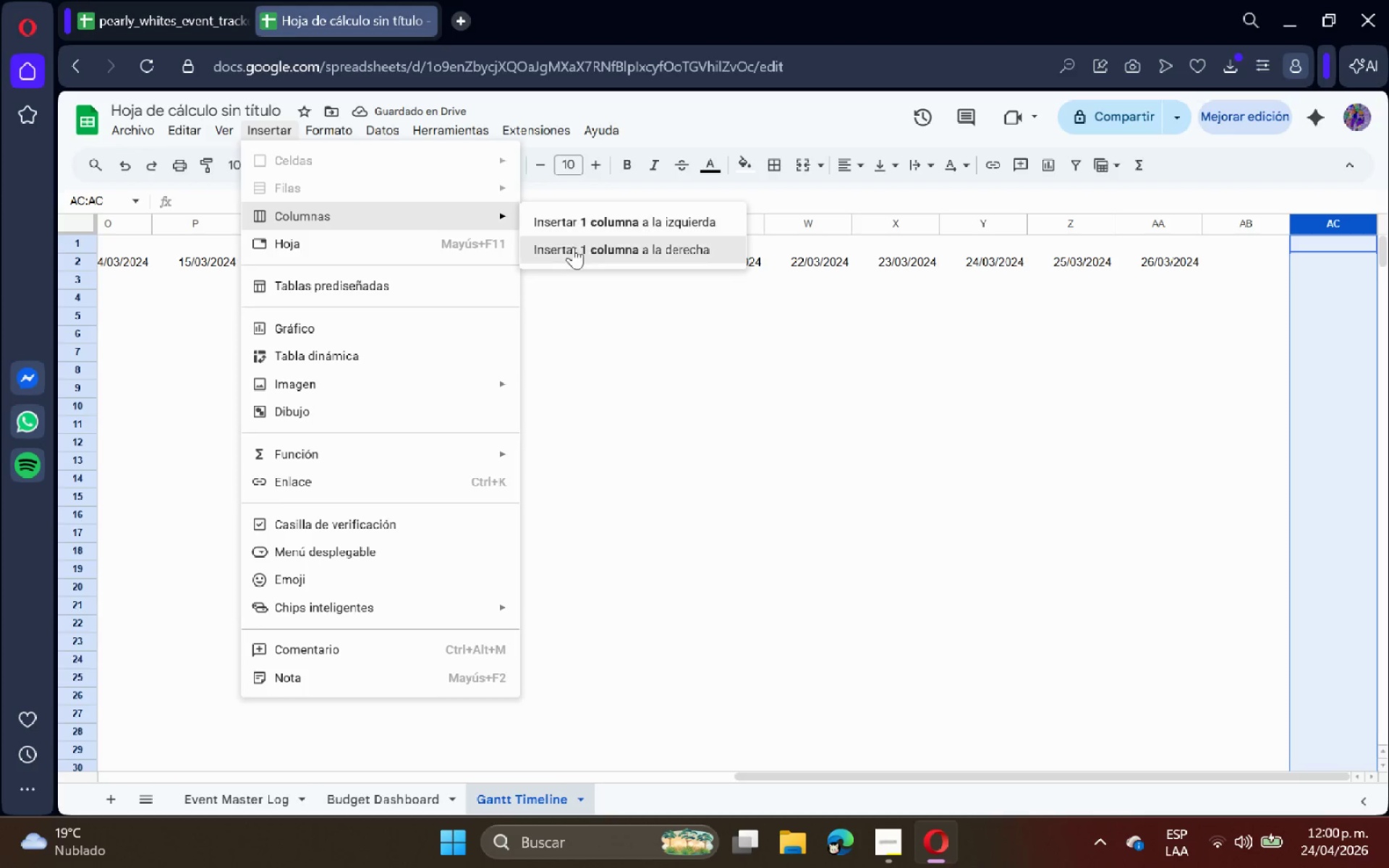 
left_click([577, 249])
 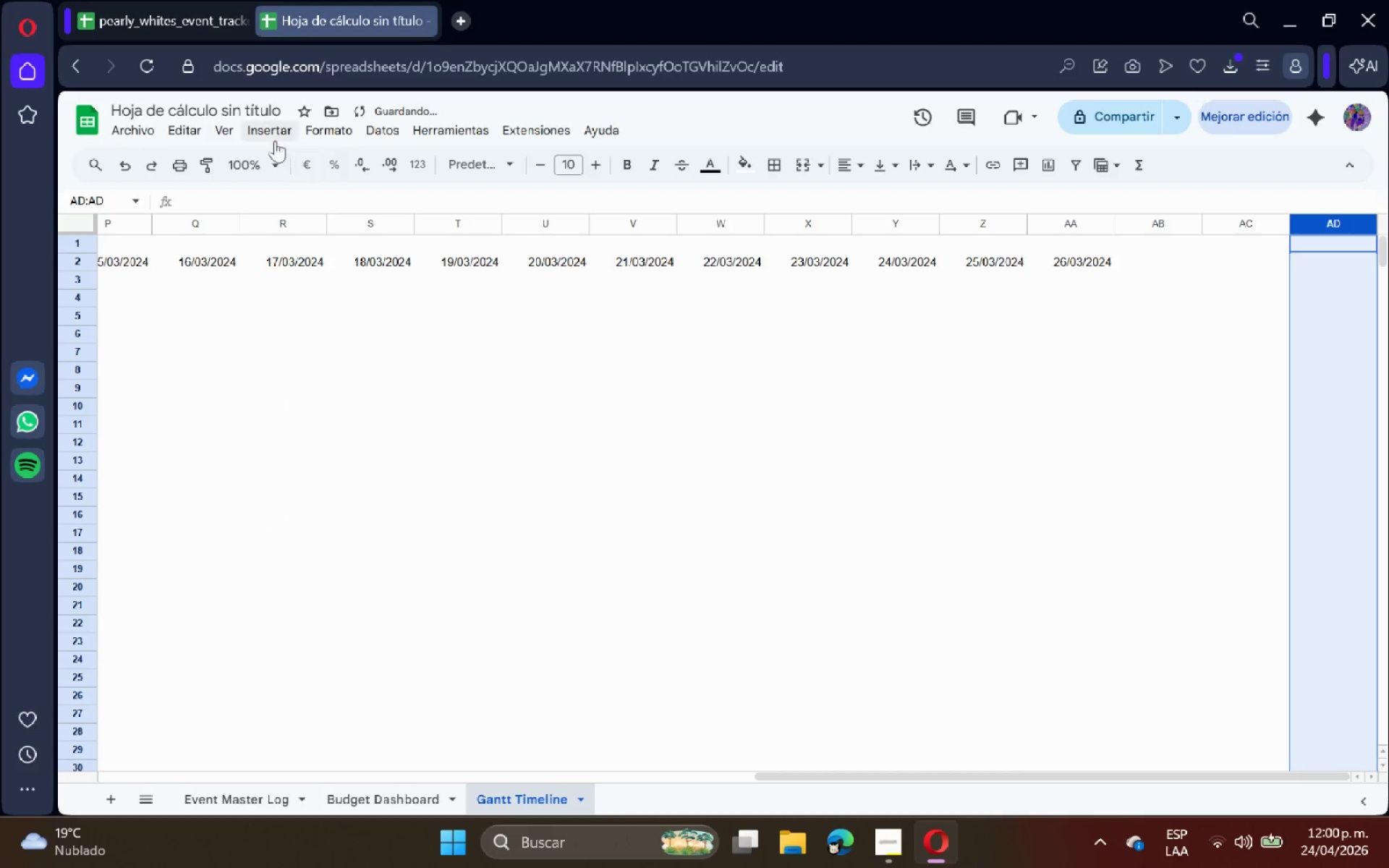 
left_click([266, 134])
 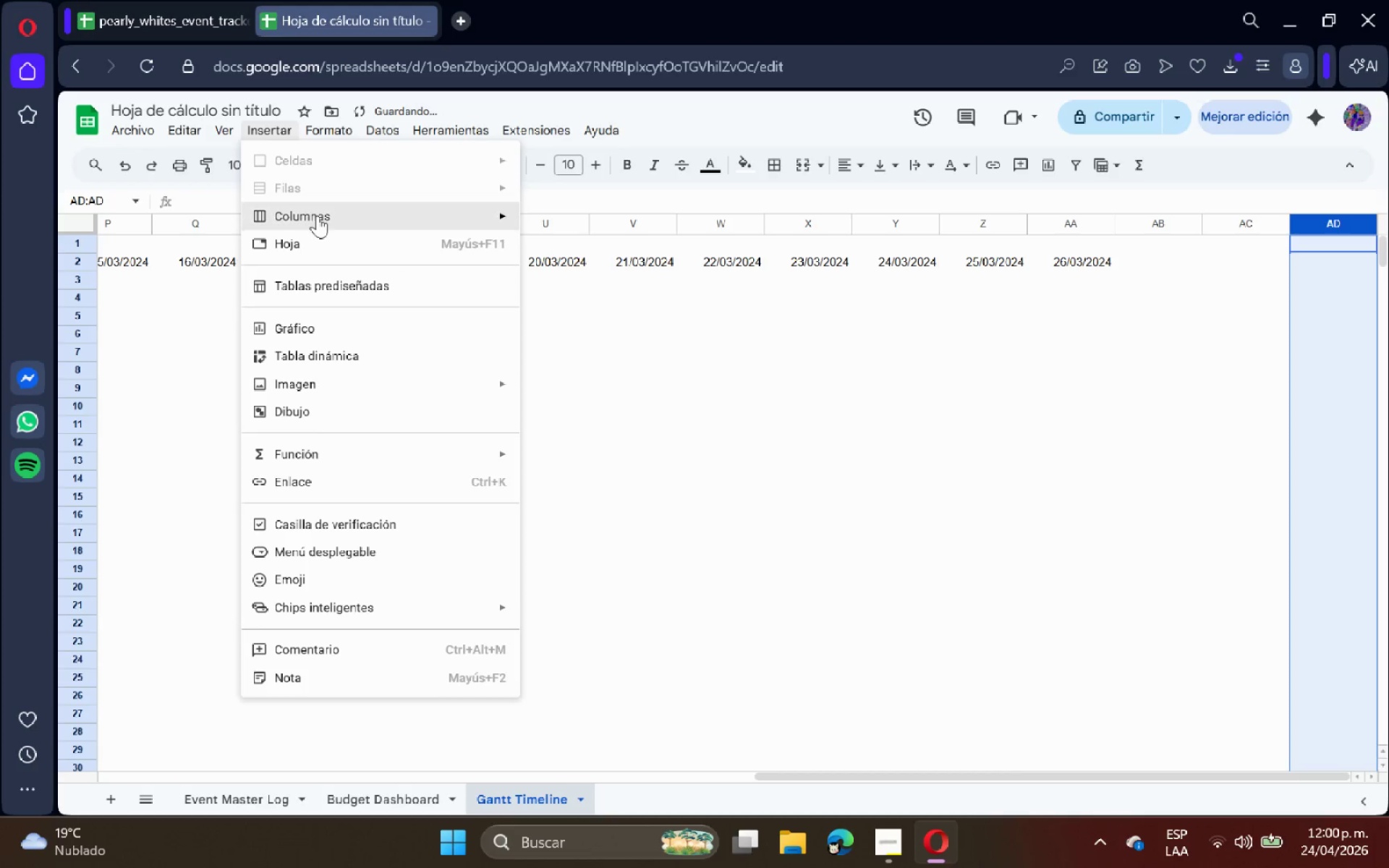 
left_click([317, 216])
 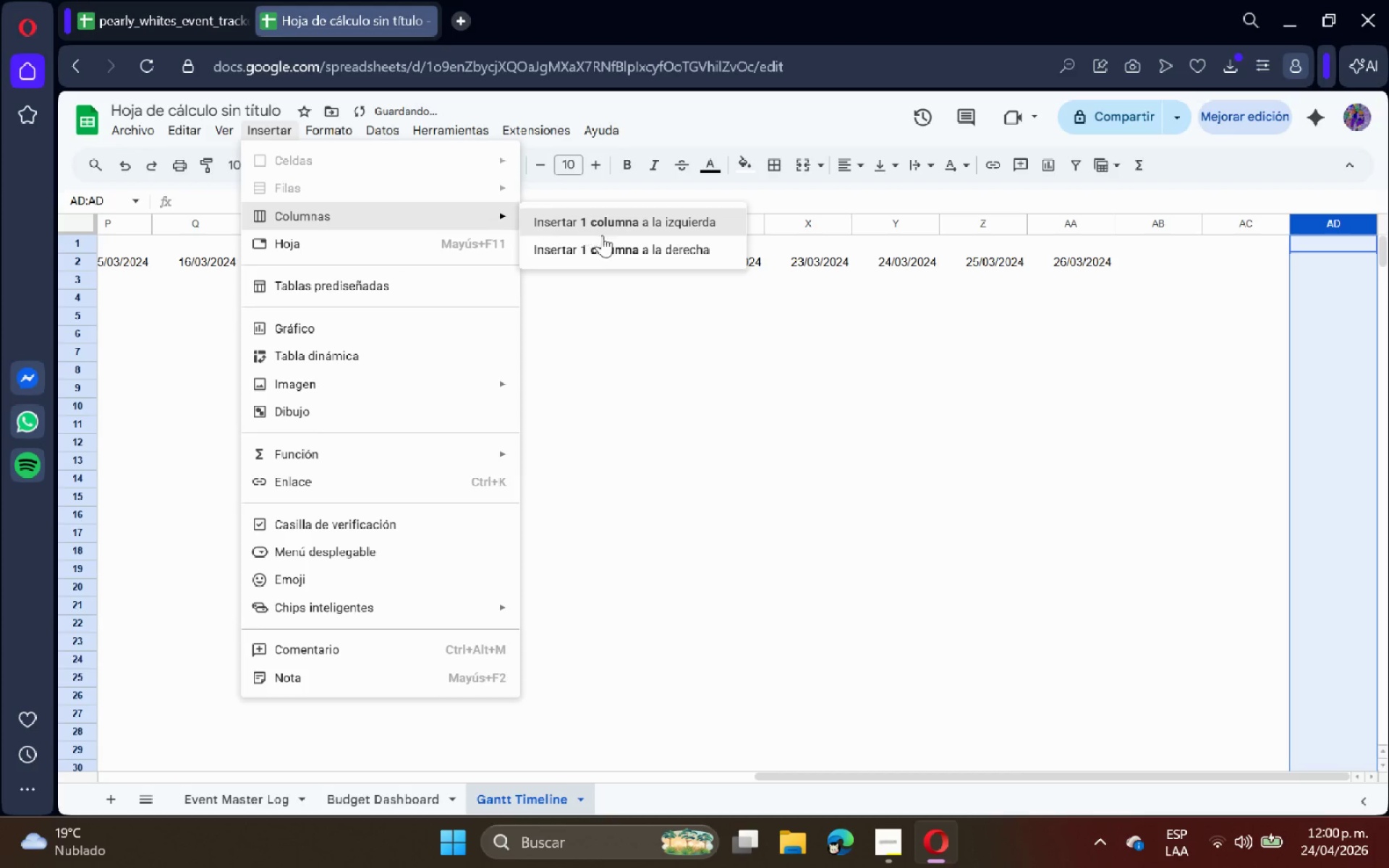 
left_click([606, 240])
 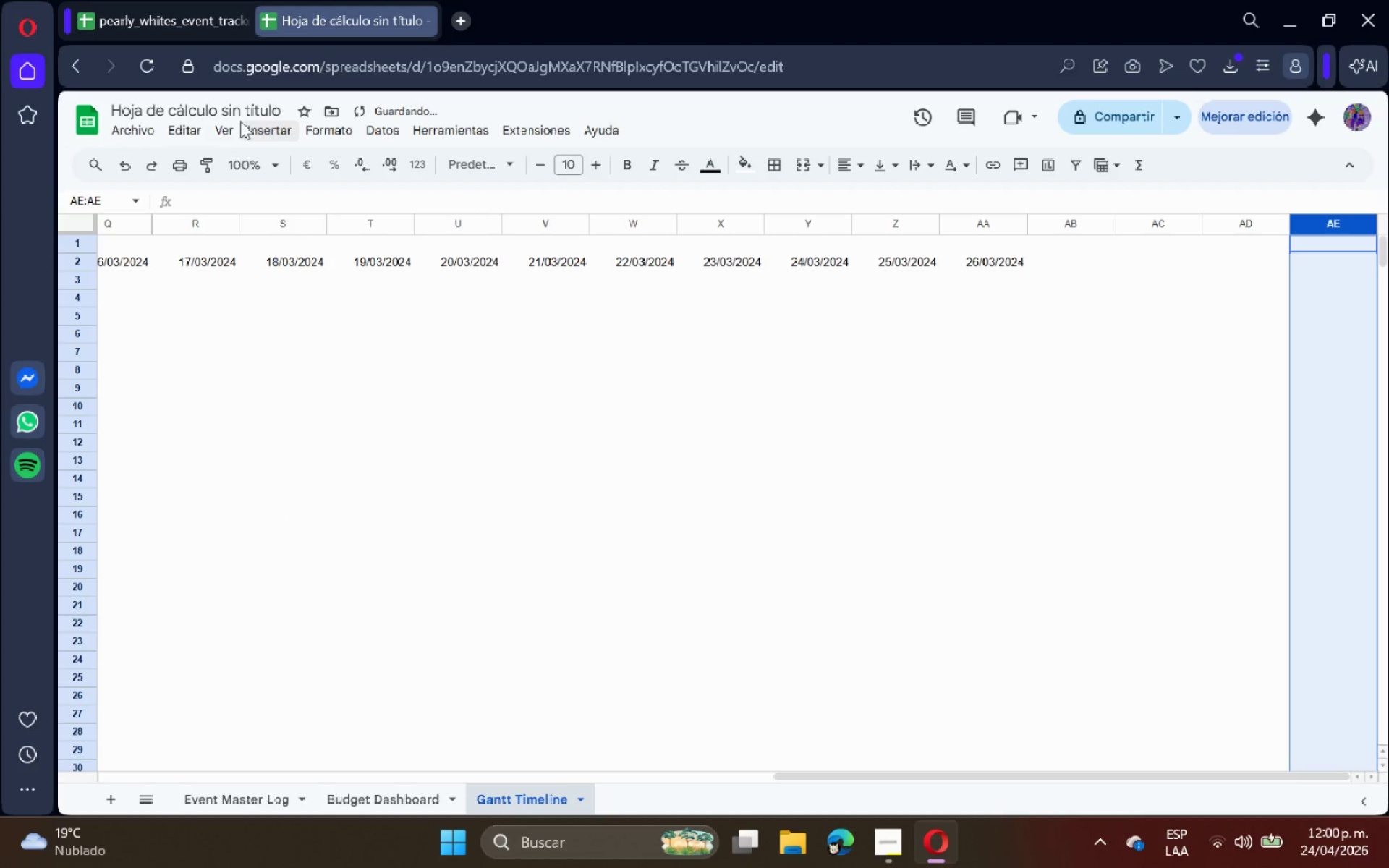 
left_click([268, 127])
 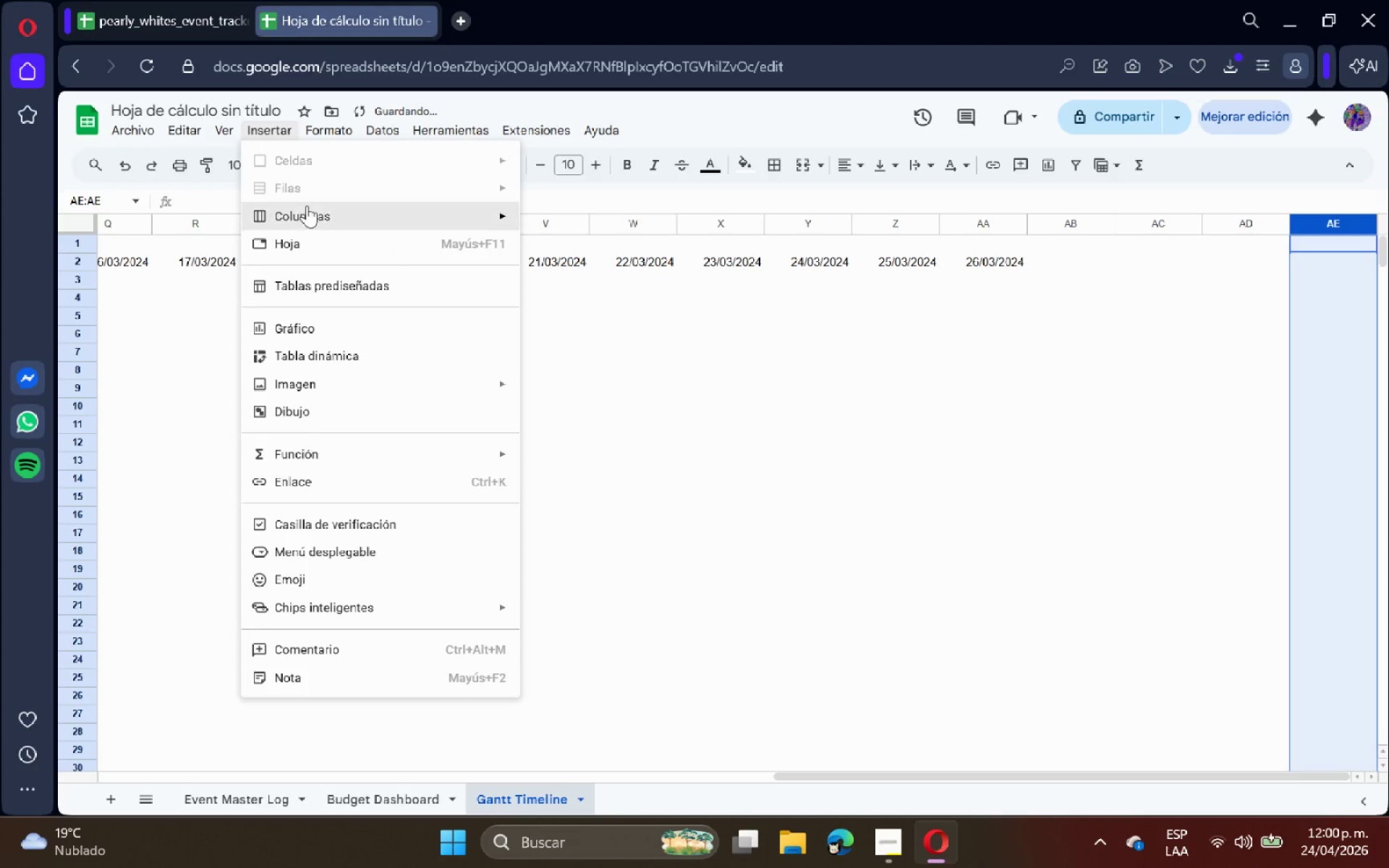 
left_click([307, 208])
 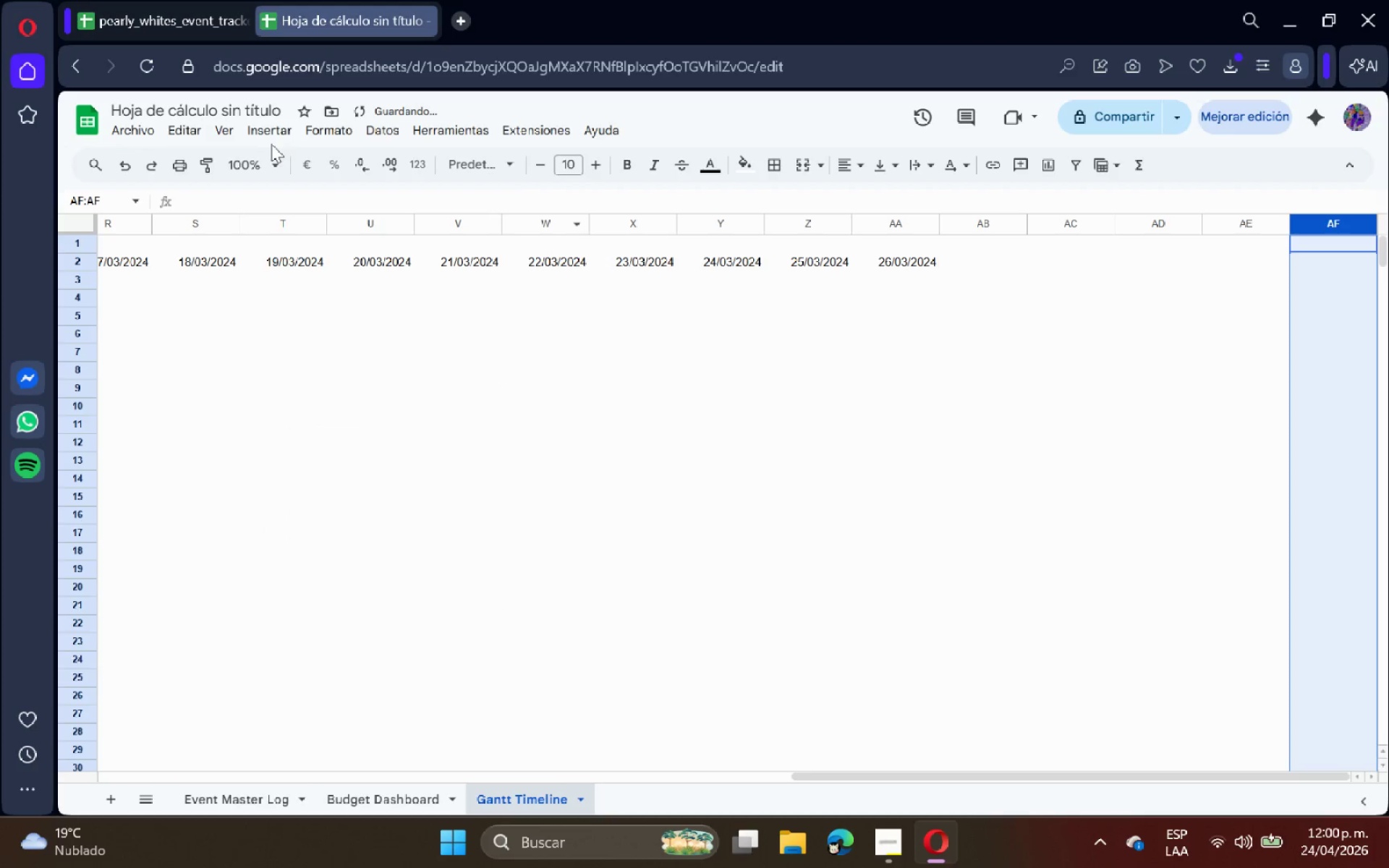 
double_click([251, 127])
 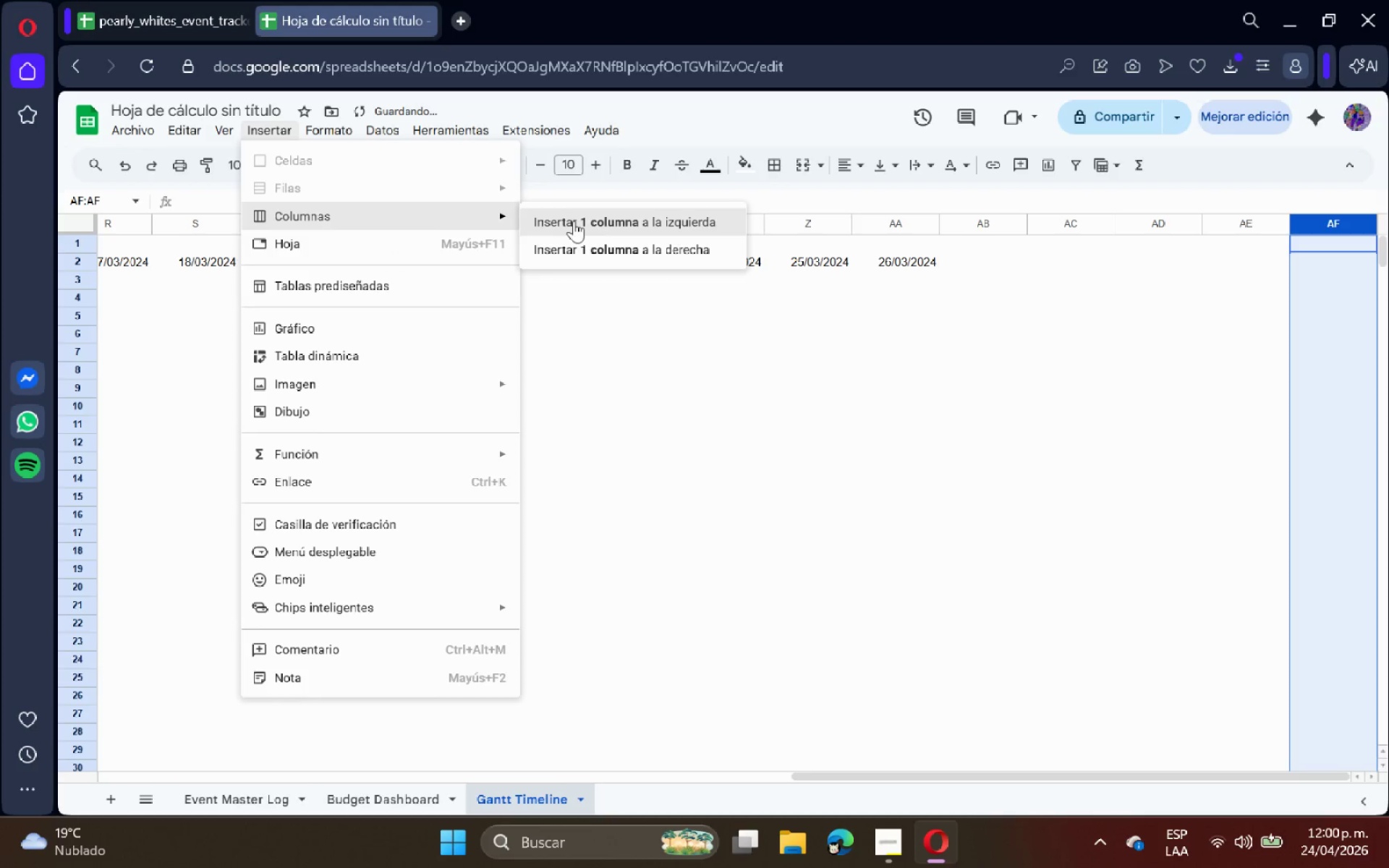 
left_click([611, 244])
 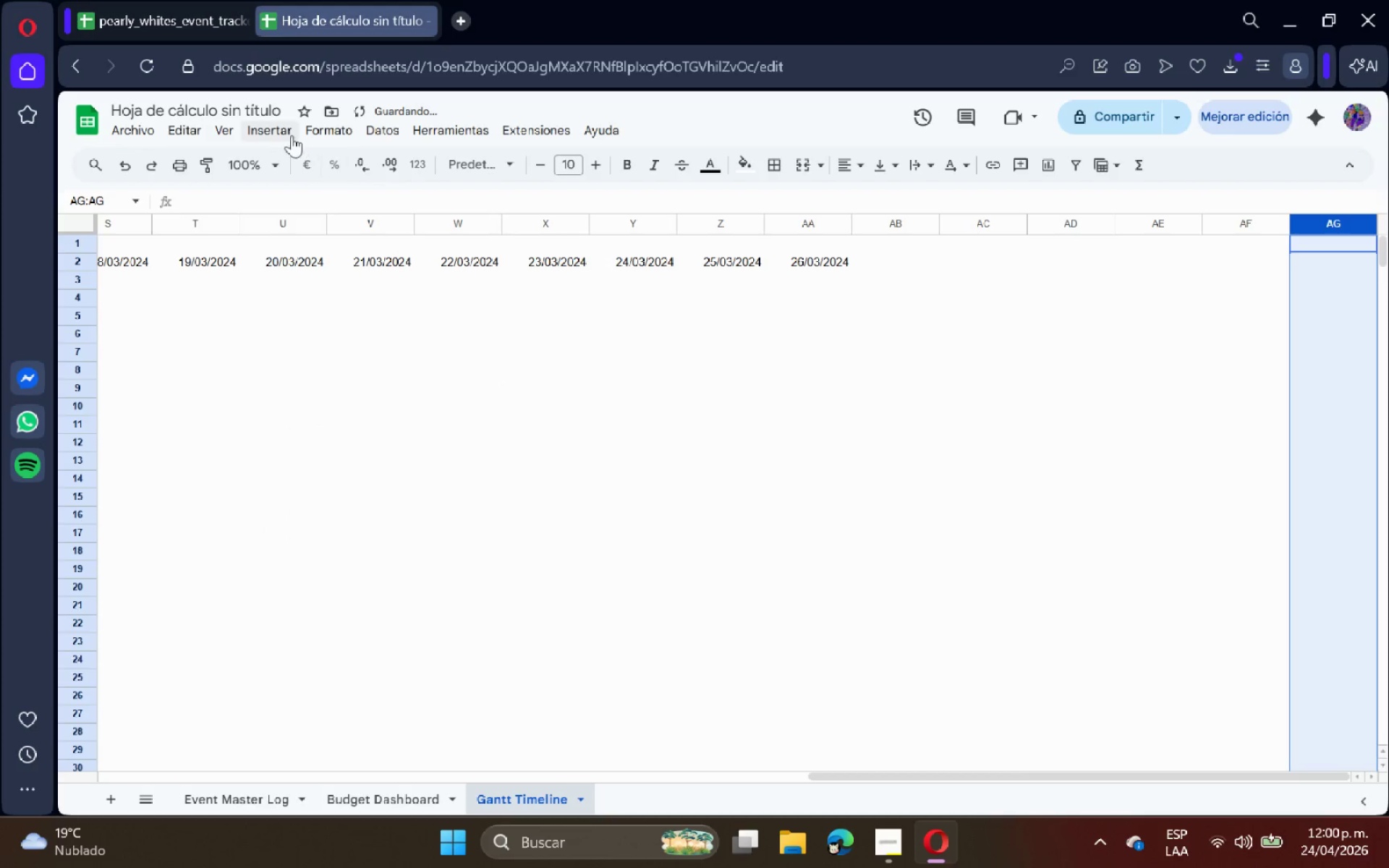 
left_click([288, 134])
 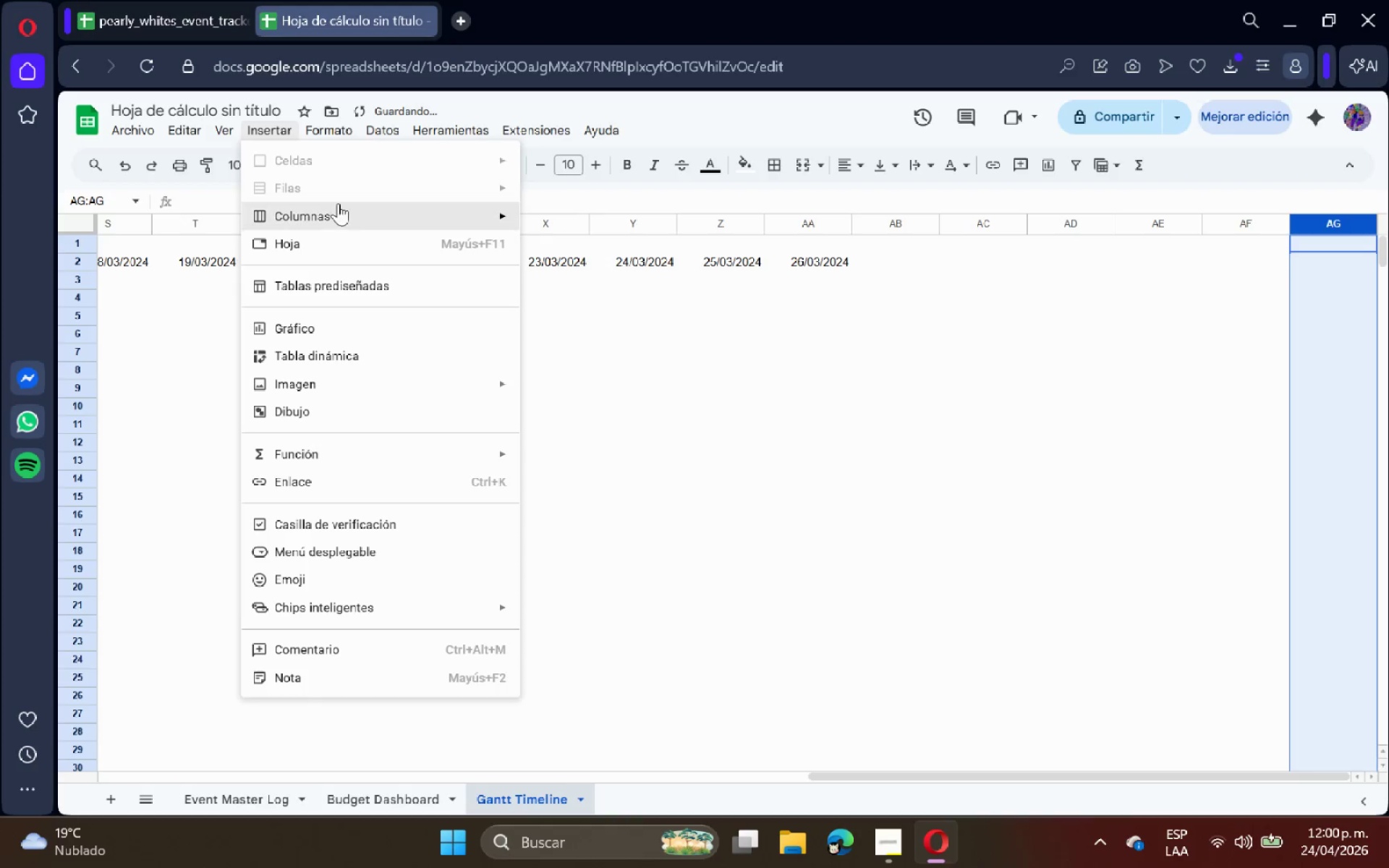 
left_click([336, 213])
 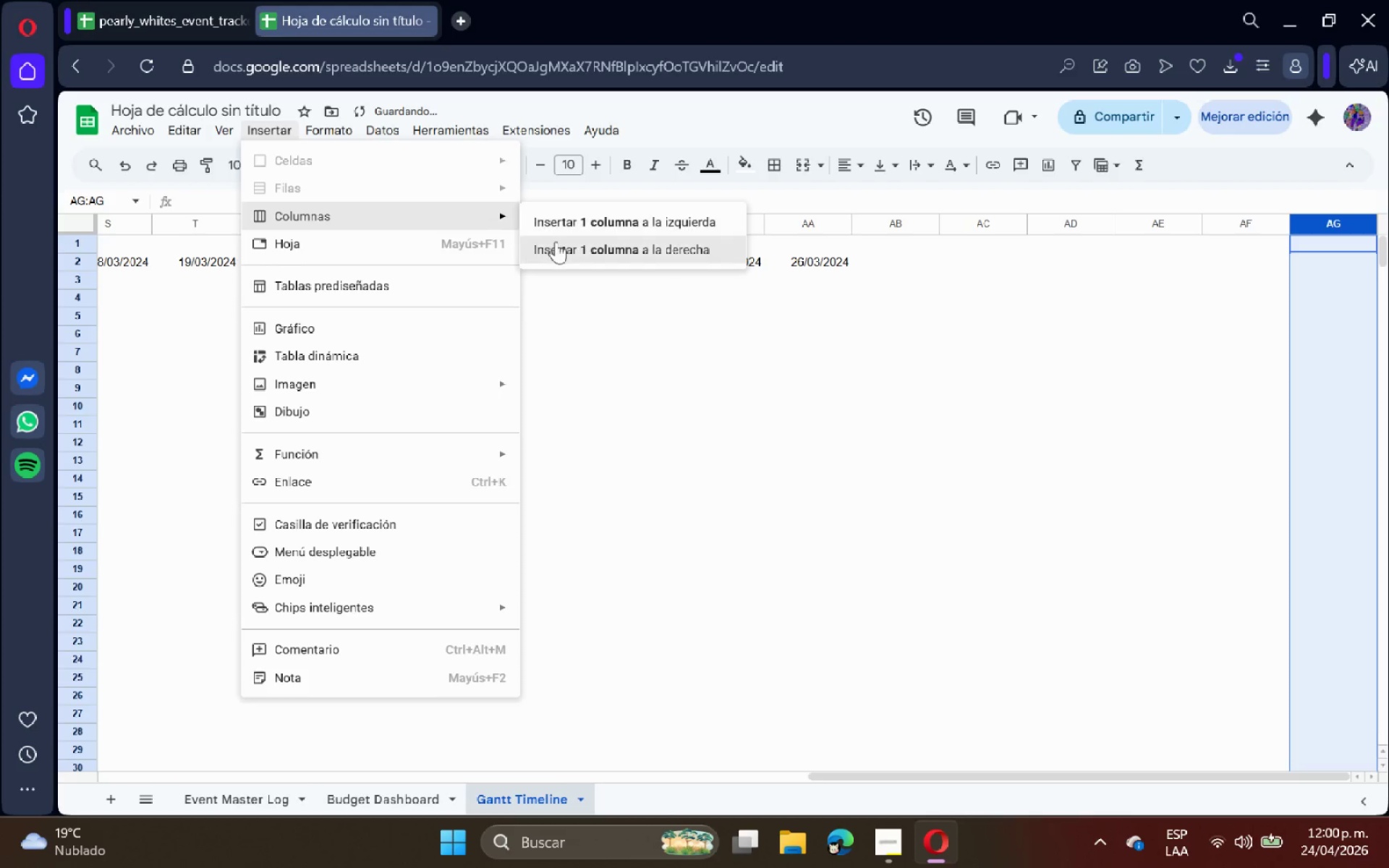 
left_click([556, 242])
 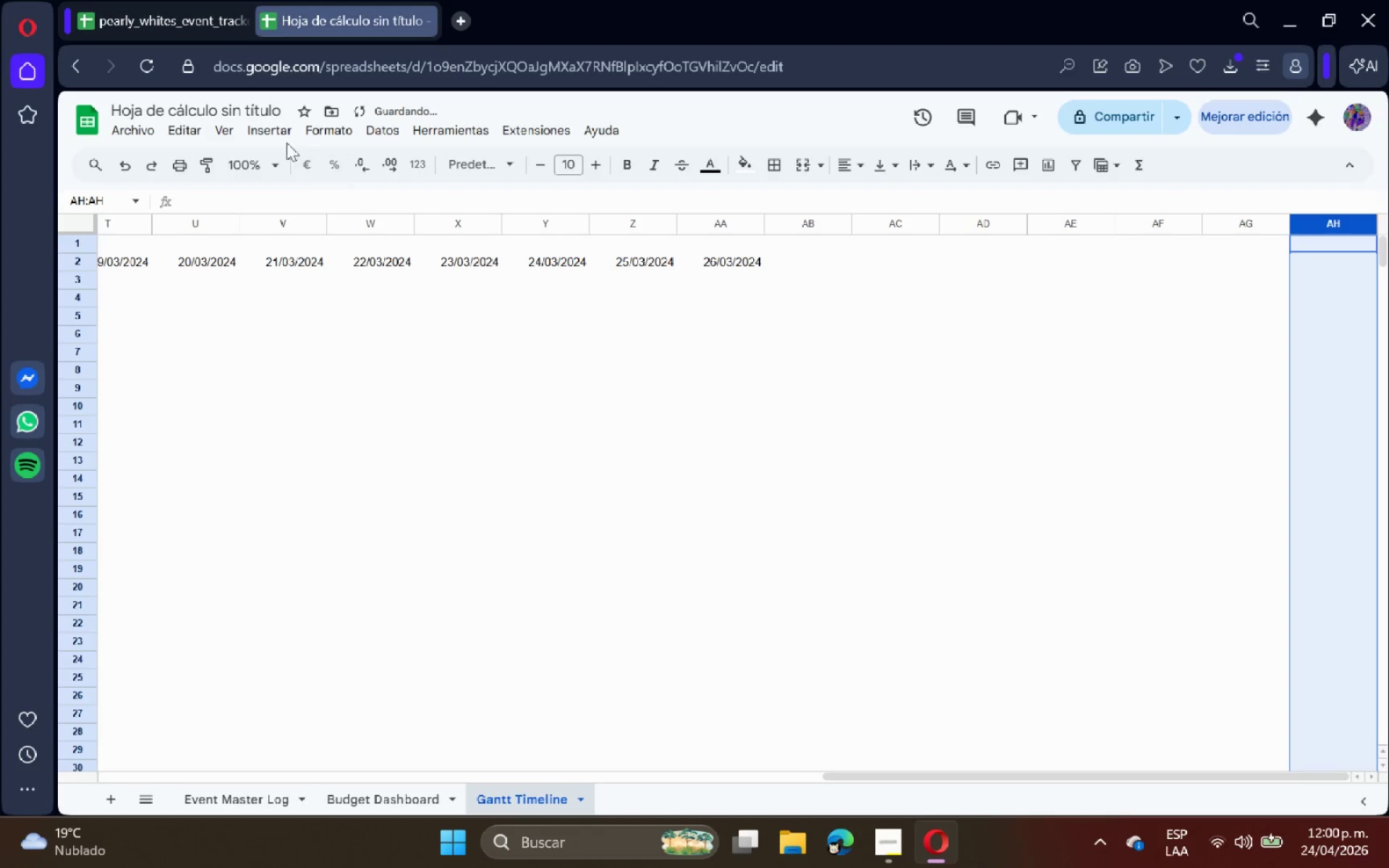 
left_click([266, 134])
 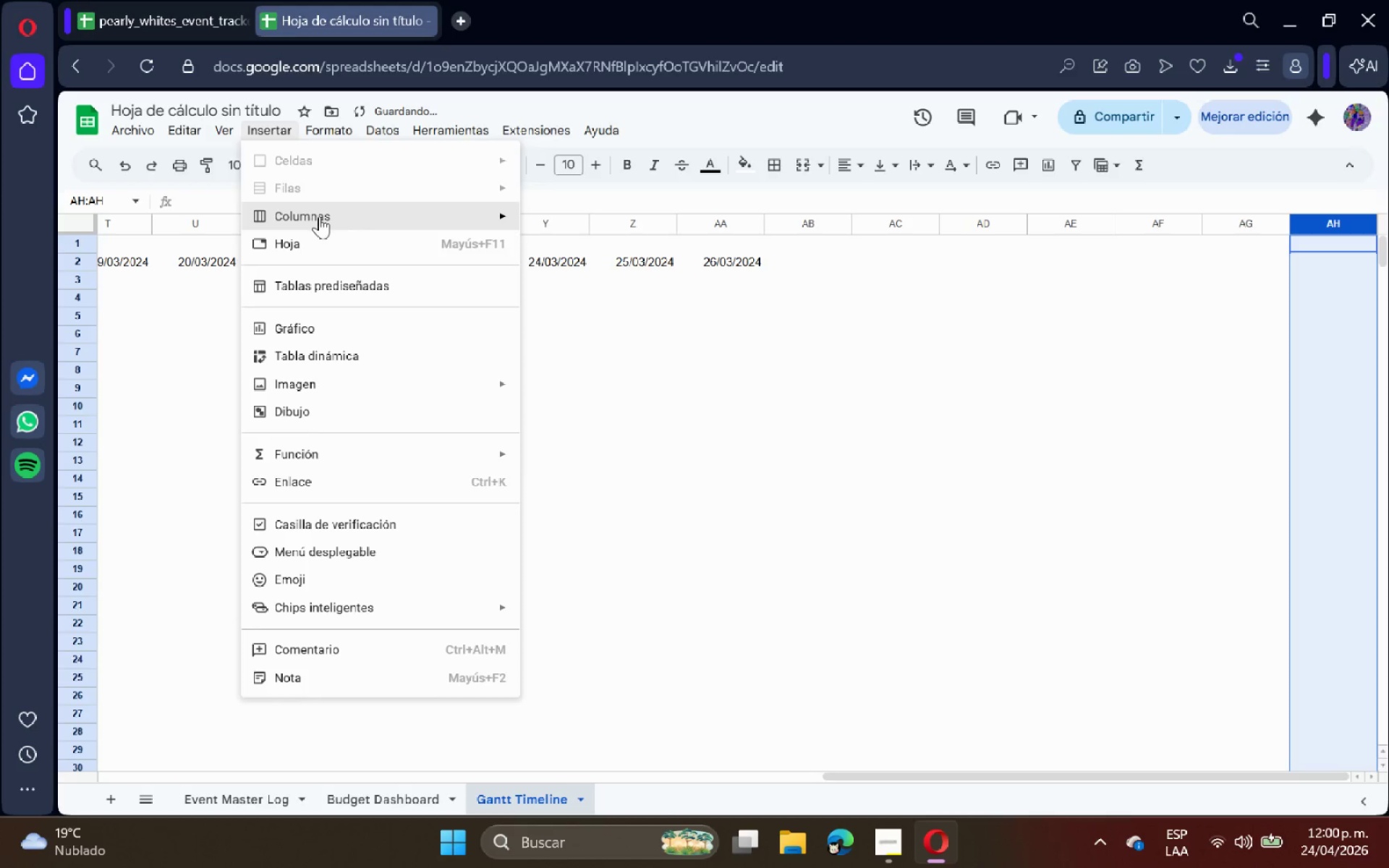 
left_click_drag(start_coordinate=[319, 216], to_coordinate=[323, 216])
 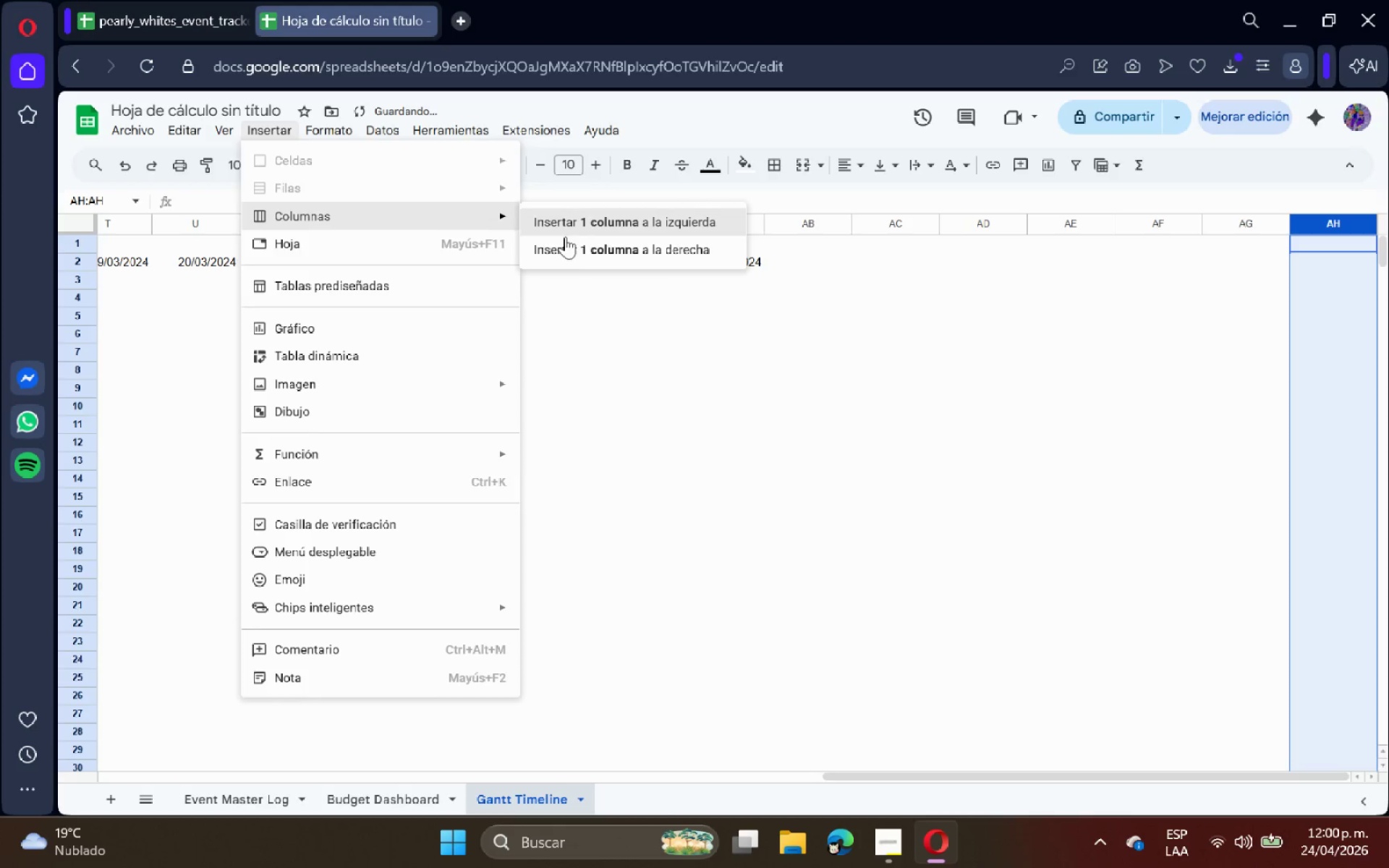 
left_click([568, 240])
 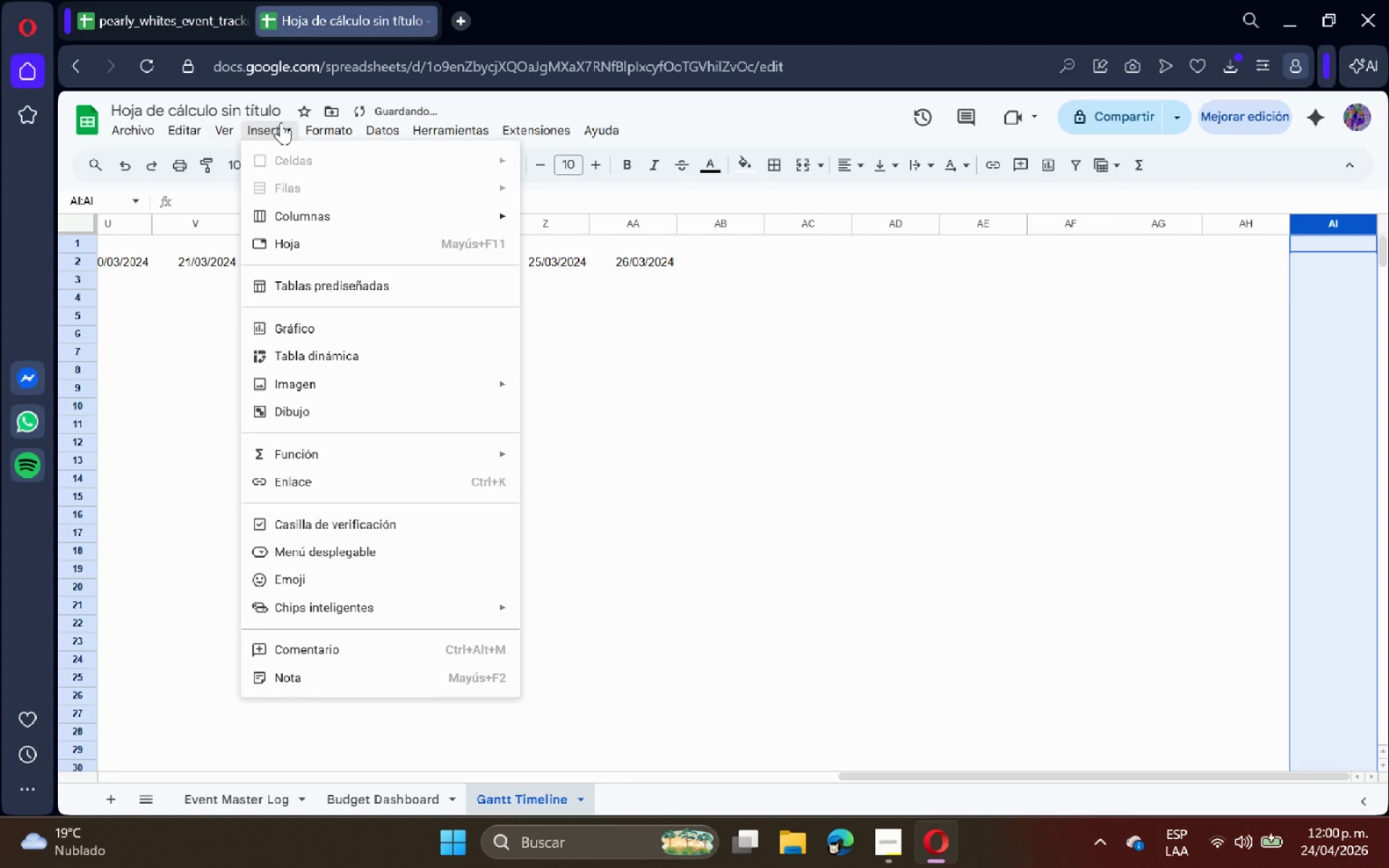 
double_click([328, 210])
 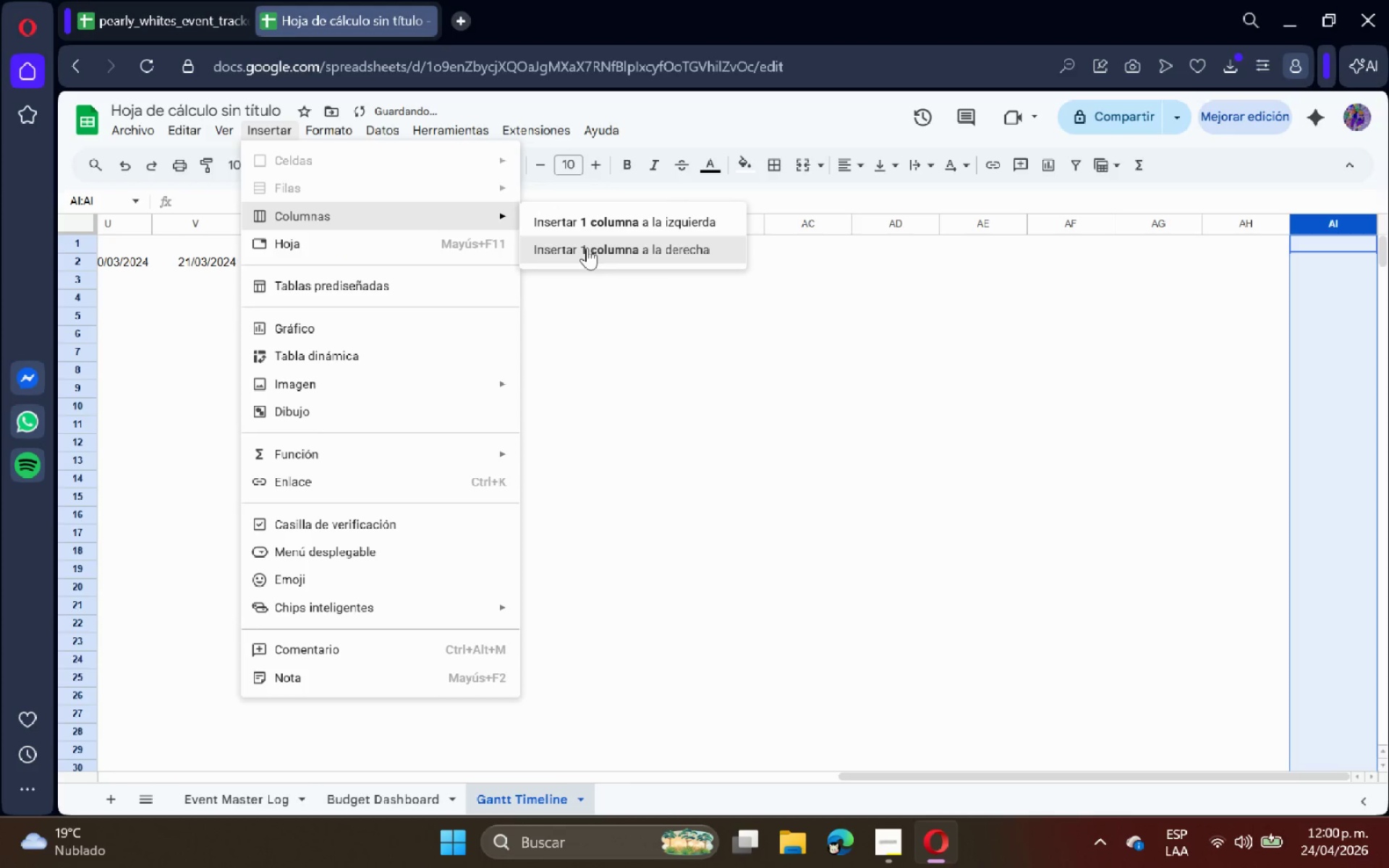 
left_click([587, 247])
 